 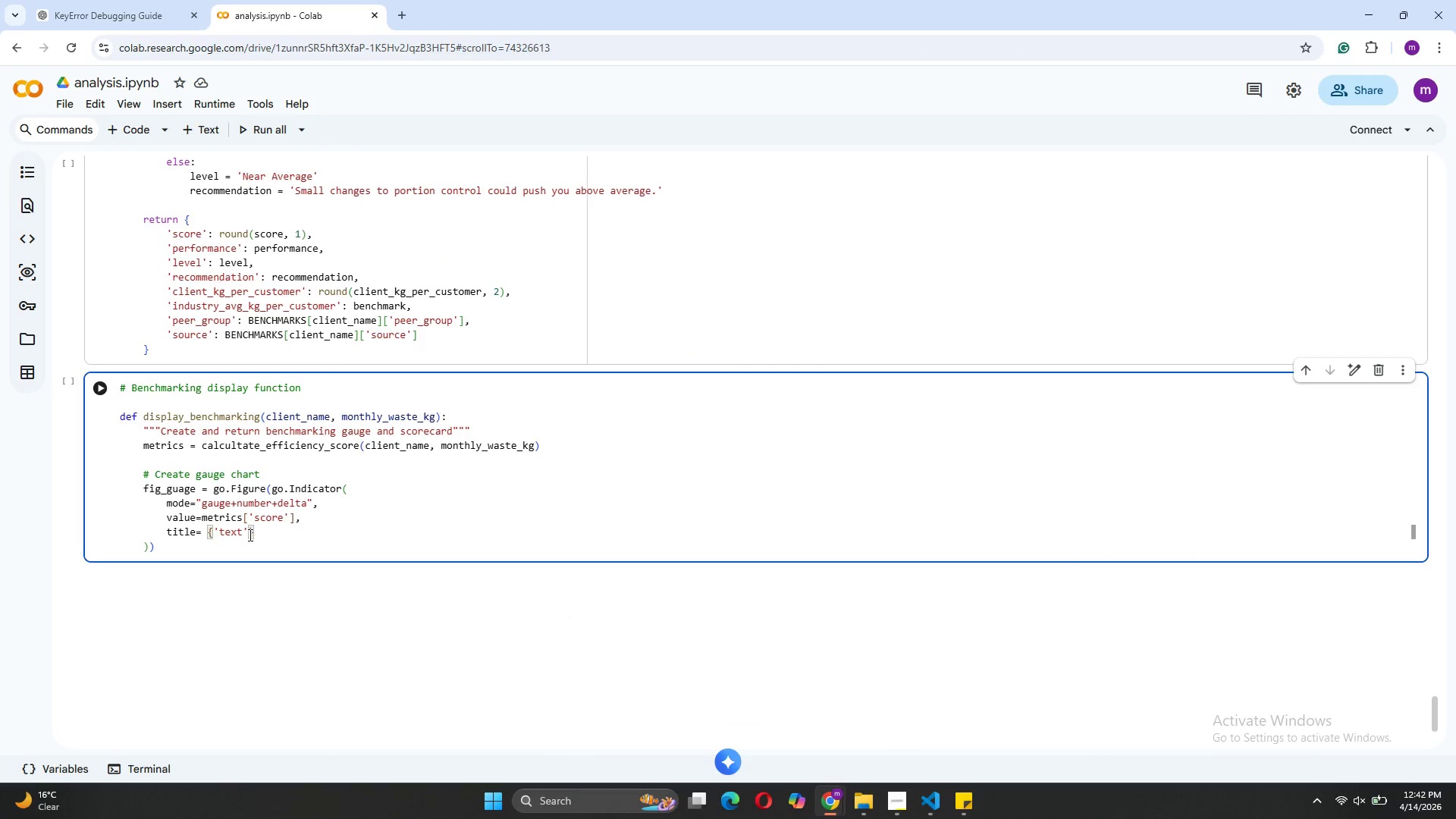 
key(Shift+Semicolon)
 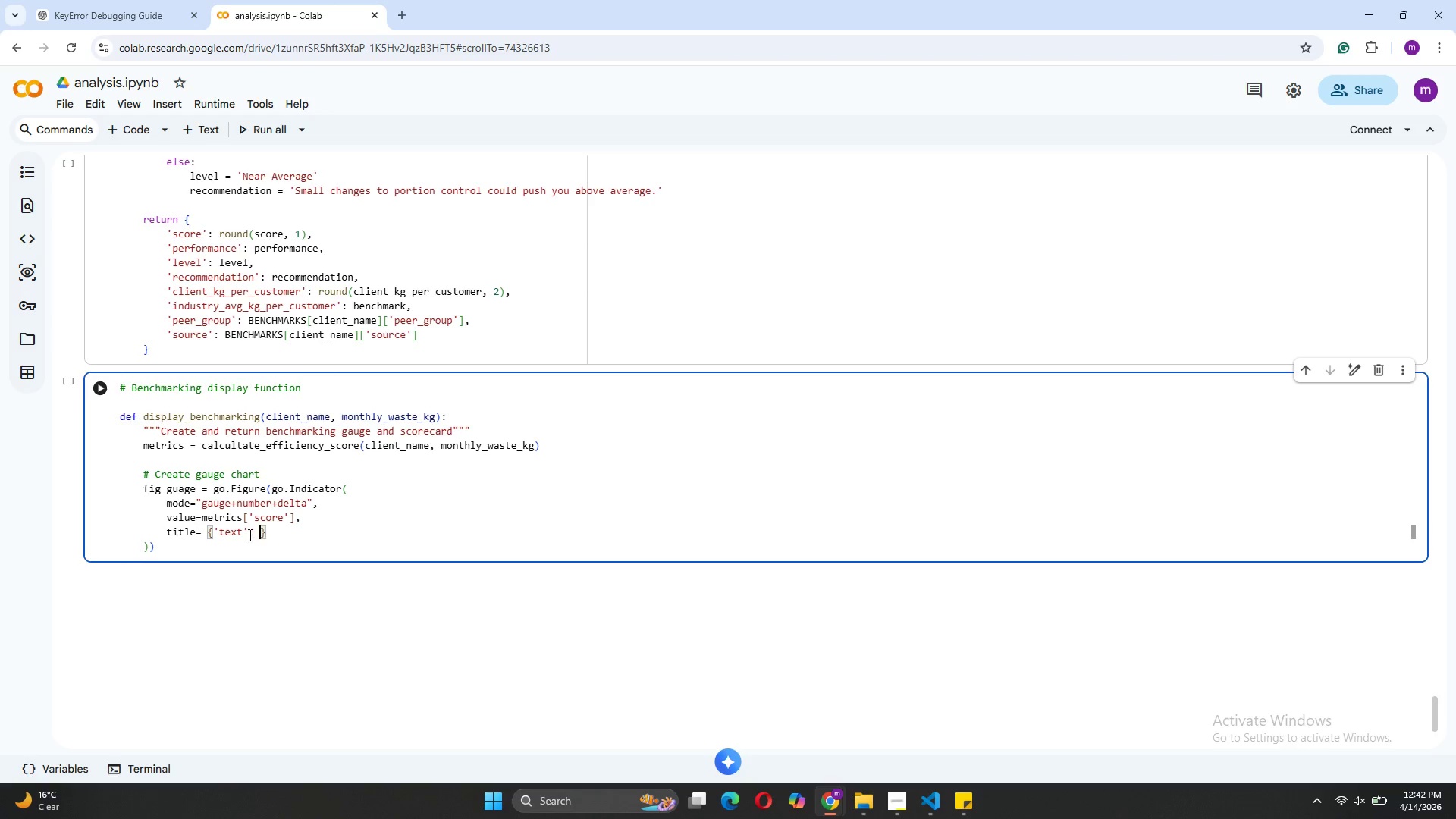 
key(Space)
 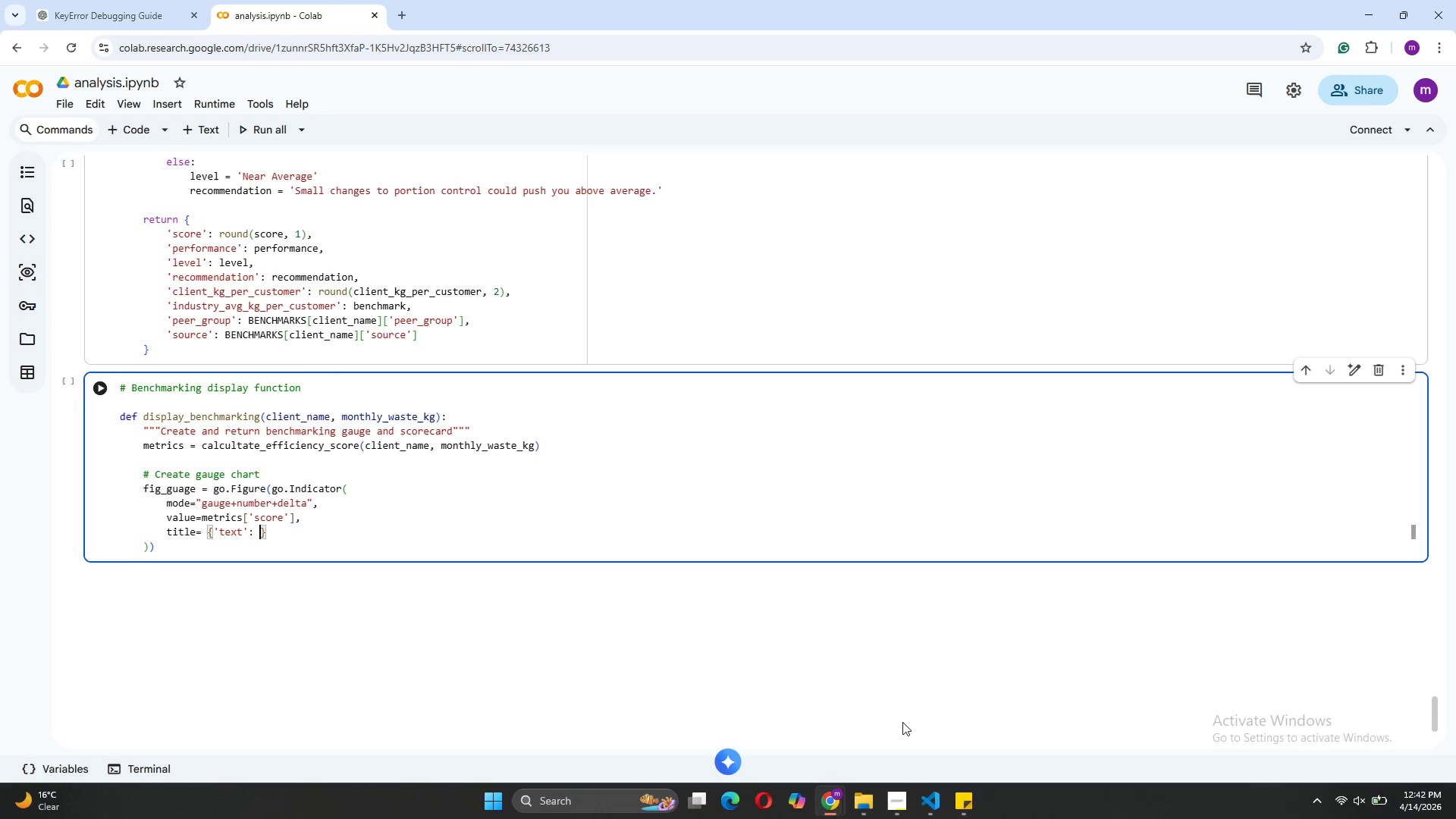 
key(Backspace)
 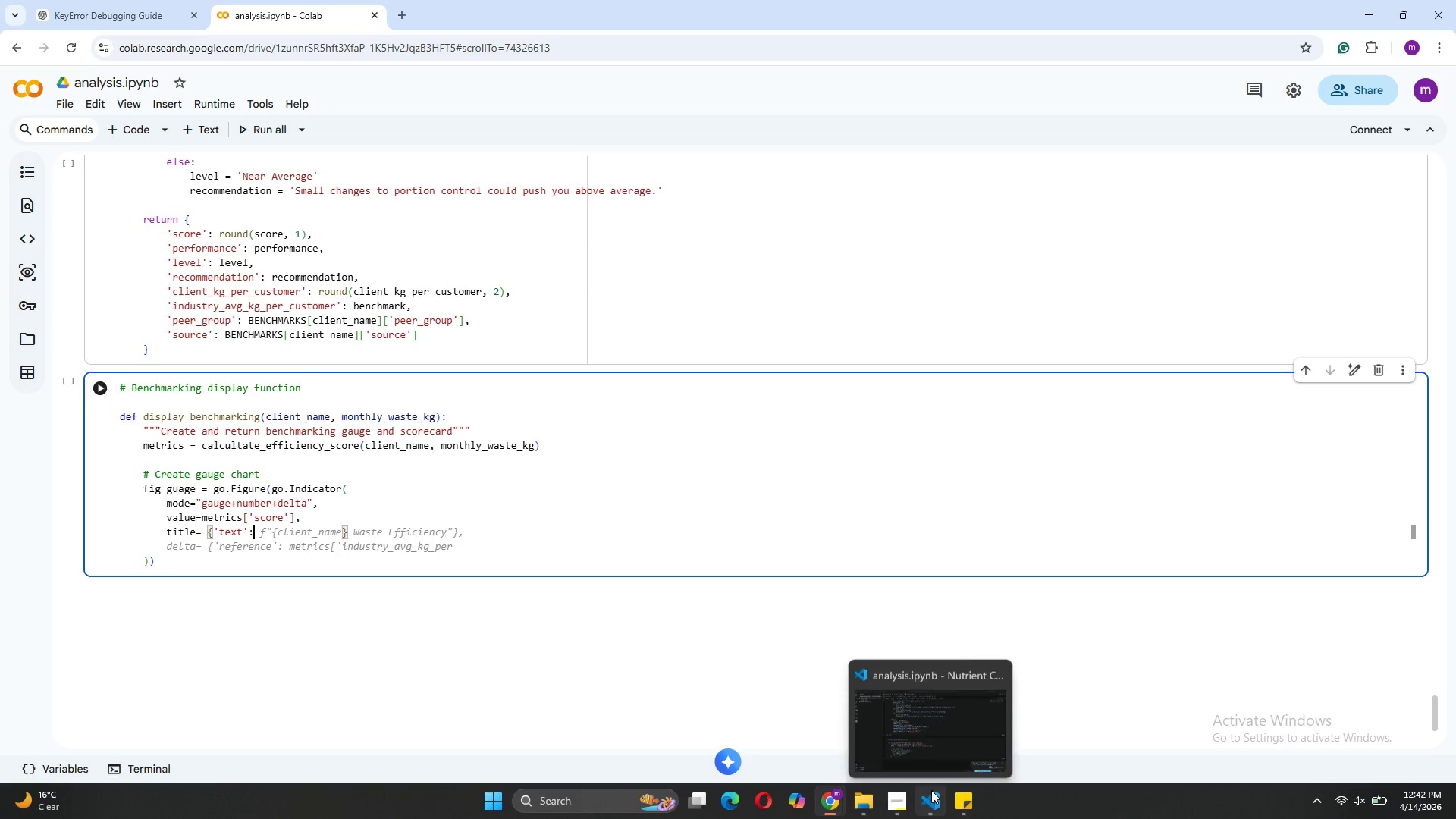 
left_click([962, 742])
 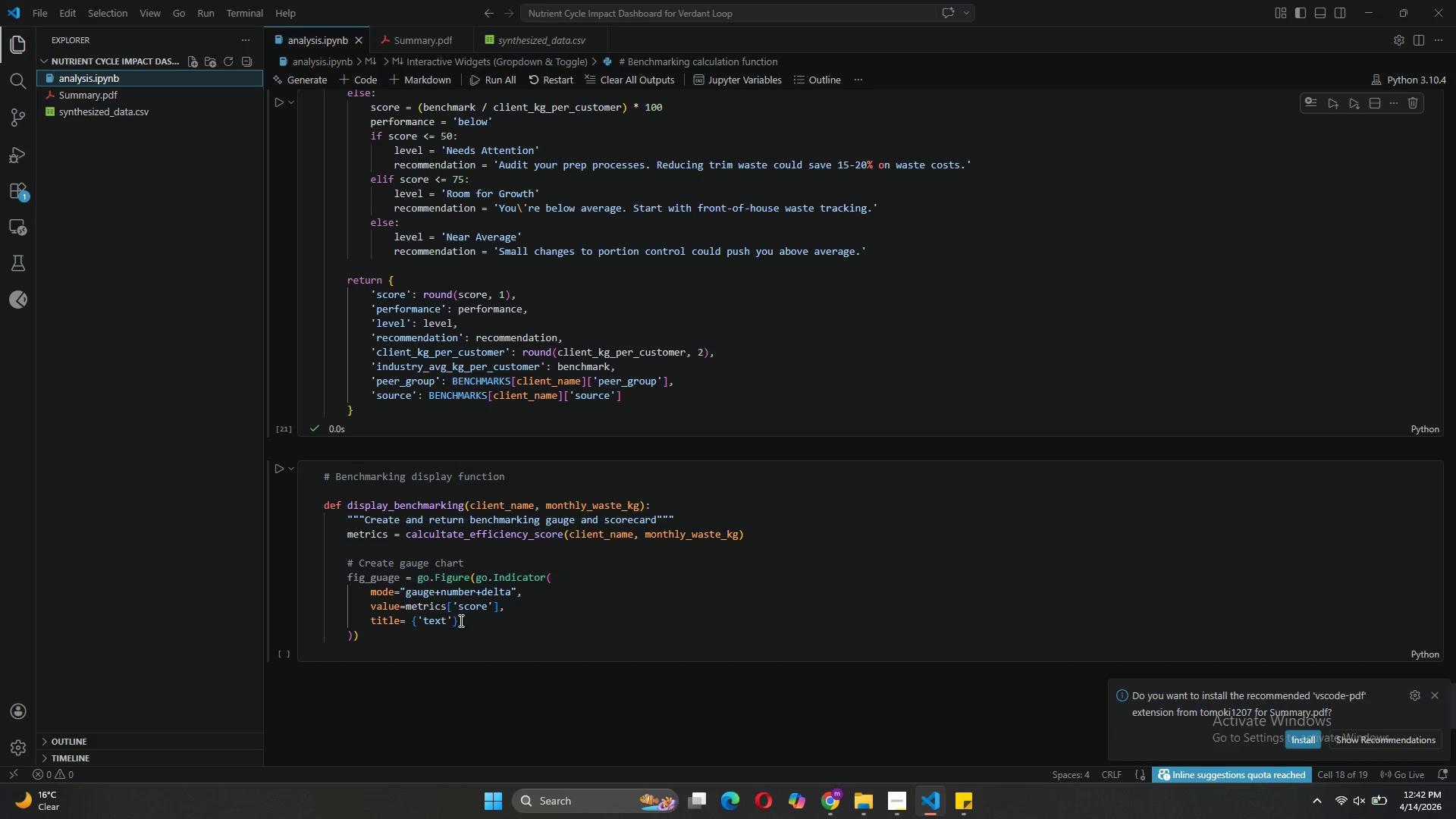 
left_click([467, 623])
 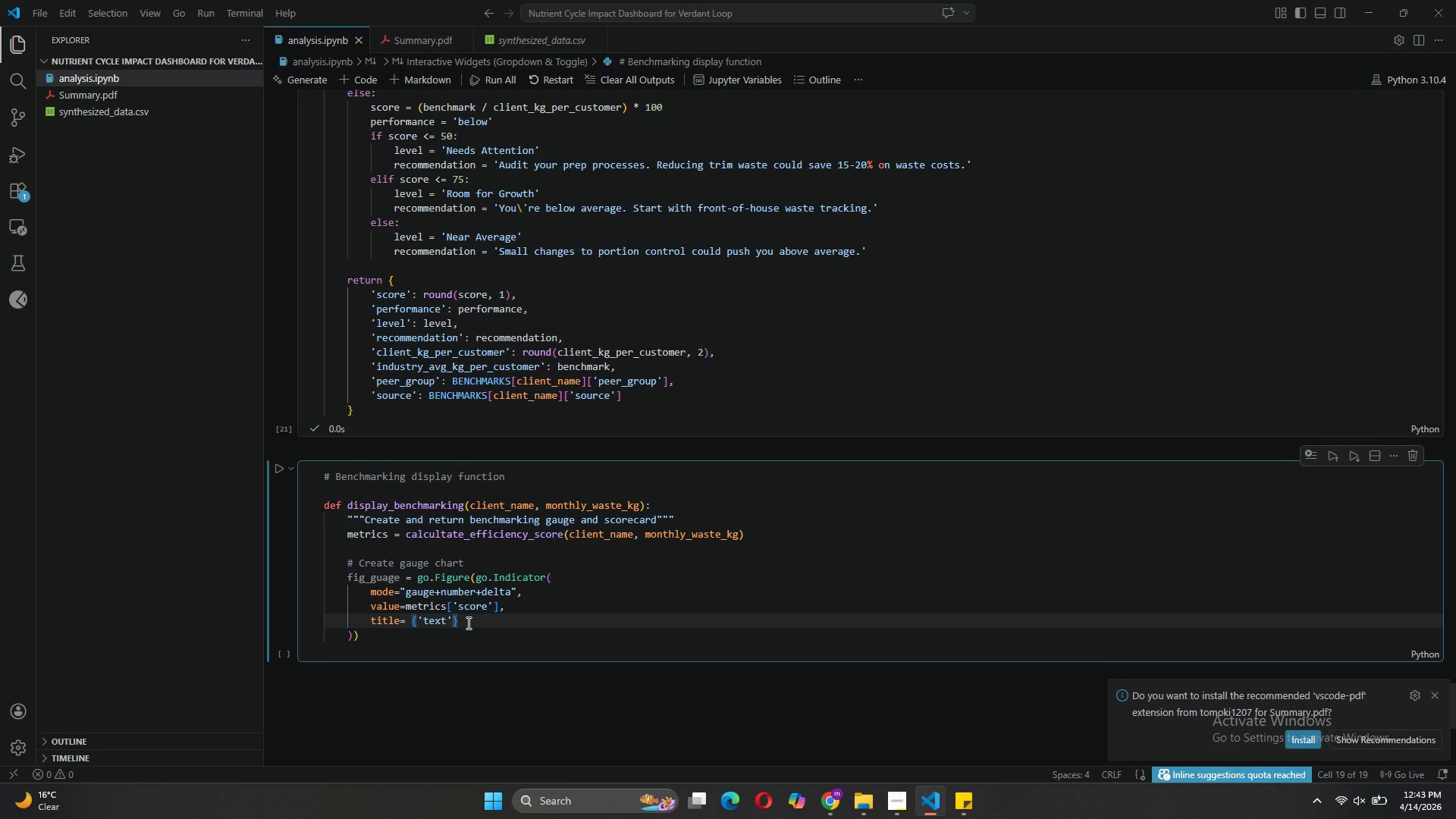 
type(: f')
key(Backspace)
type("Efficiency Score<>)
 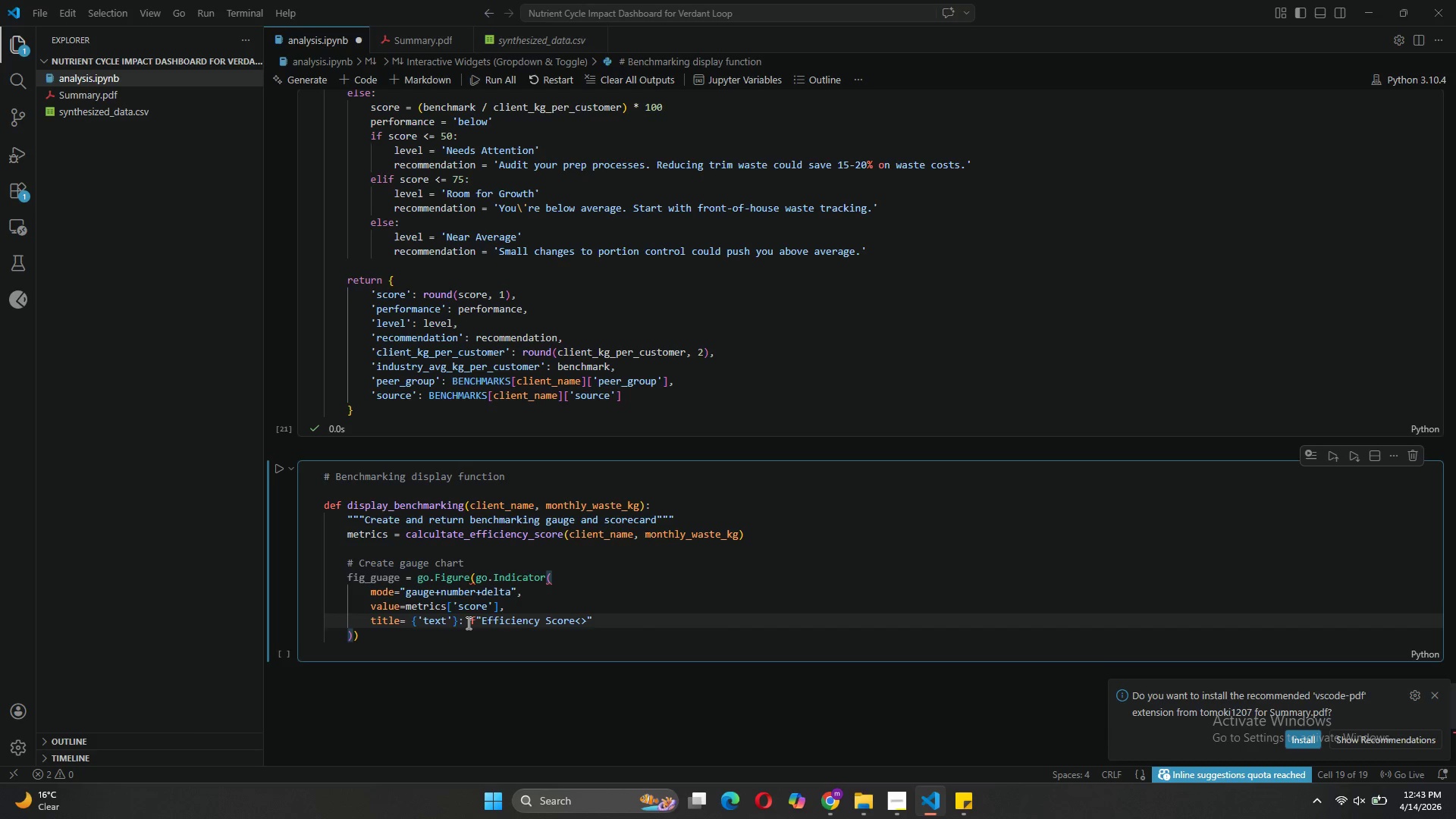 
key(ArrowLeft)
 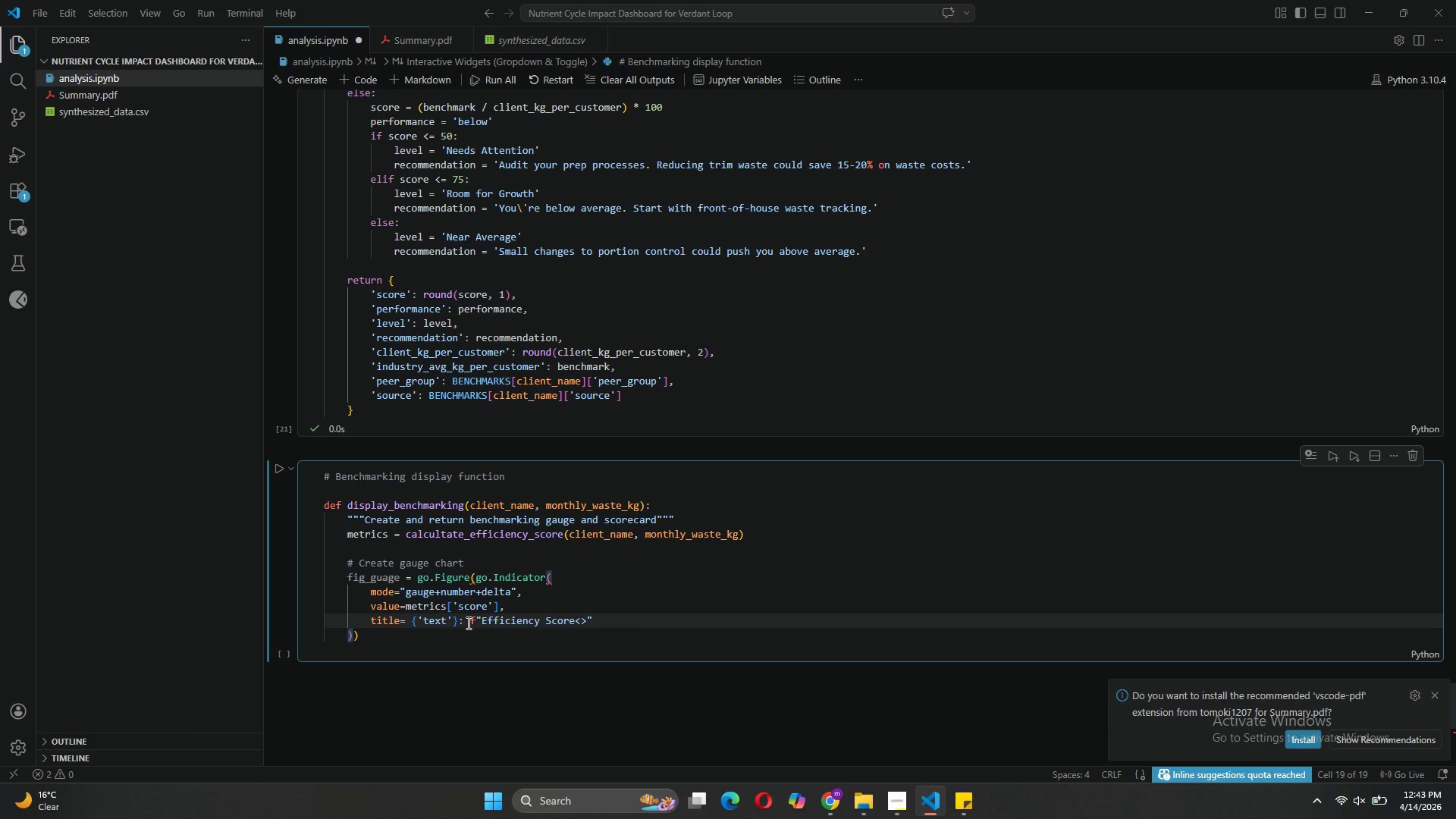 
type(br)
 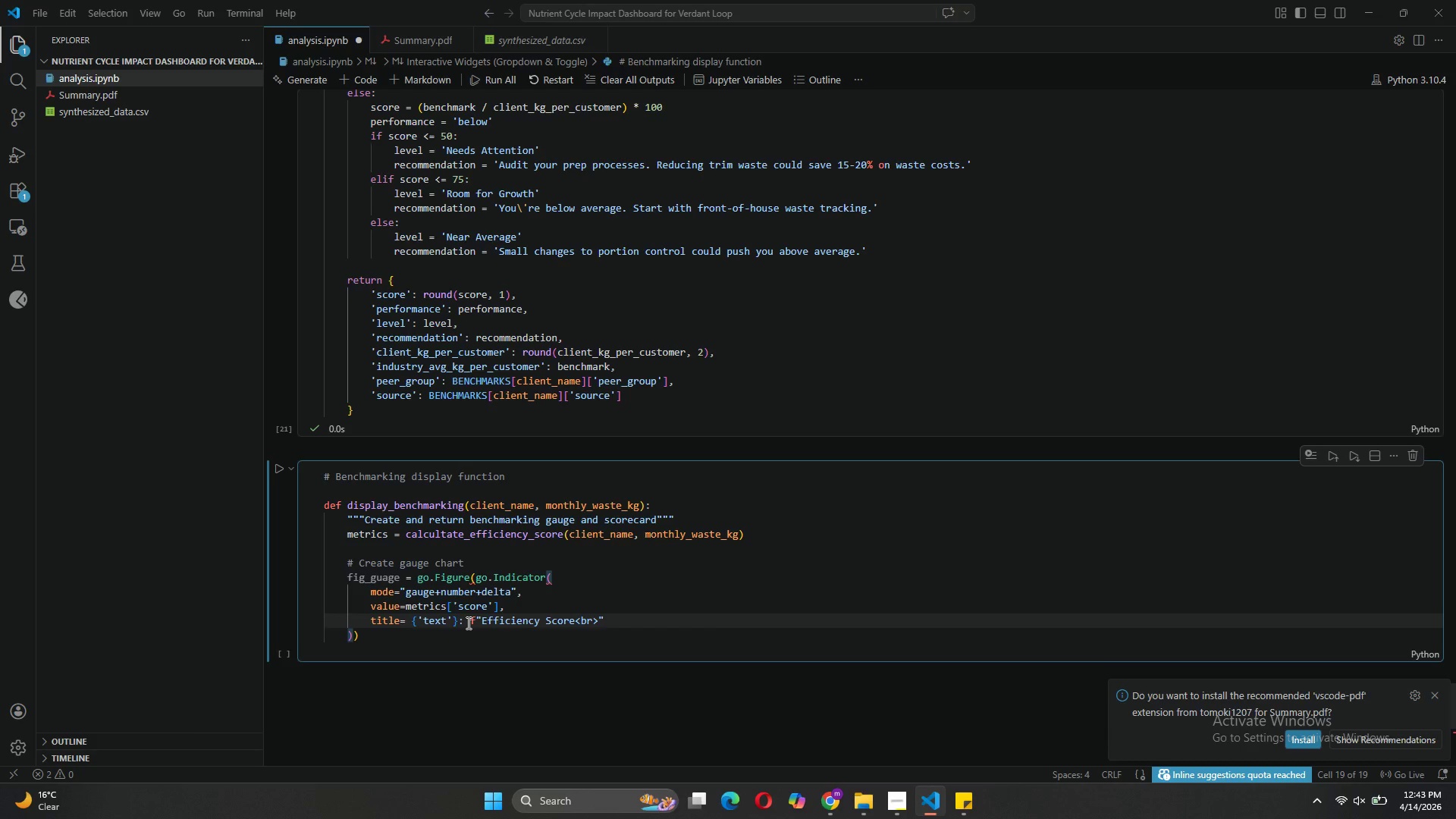 
key(ArrowRight)
 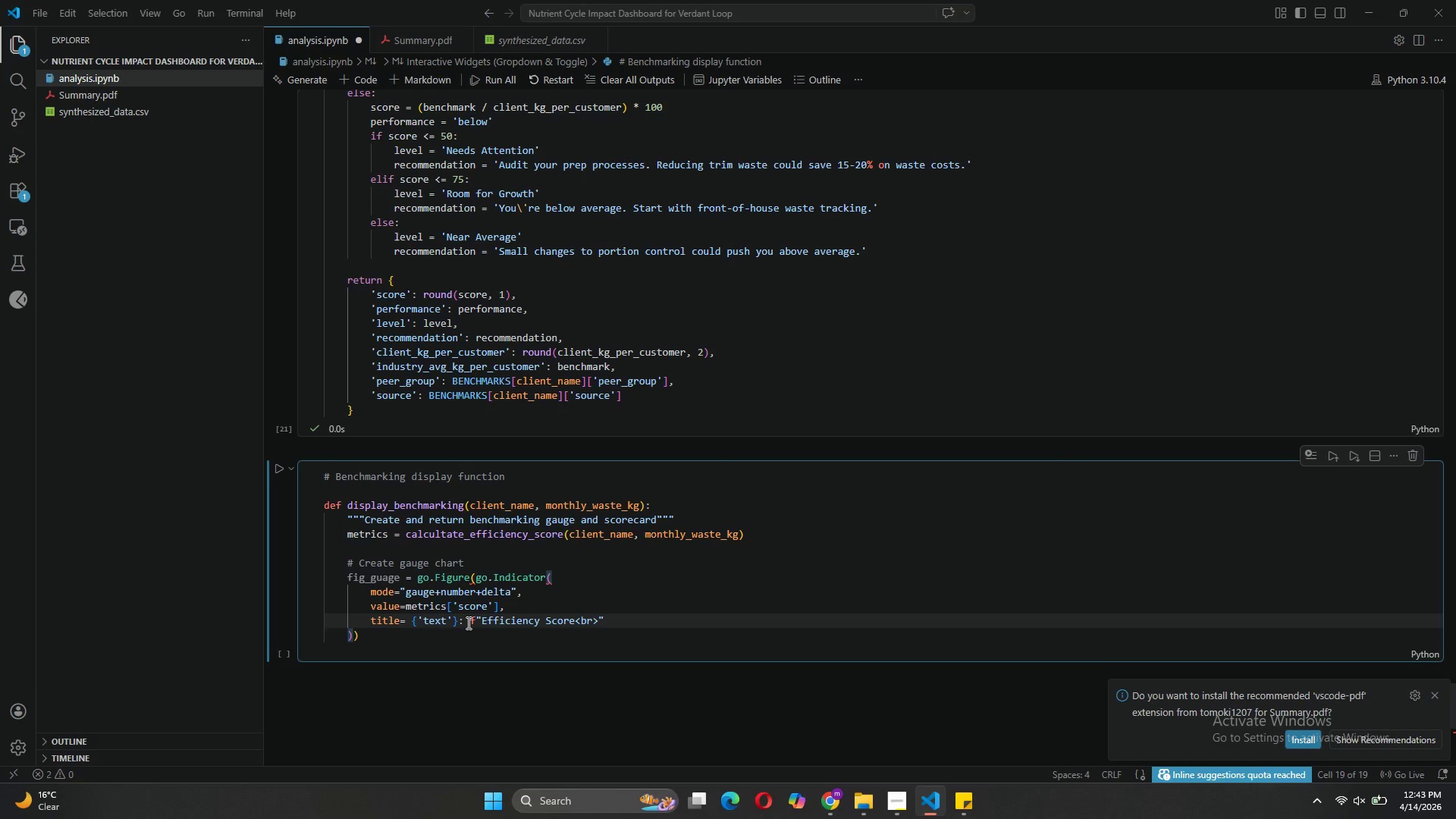 
type(<span style='font-z)
key(Backspace)
type(size)
 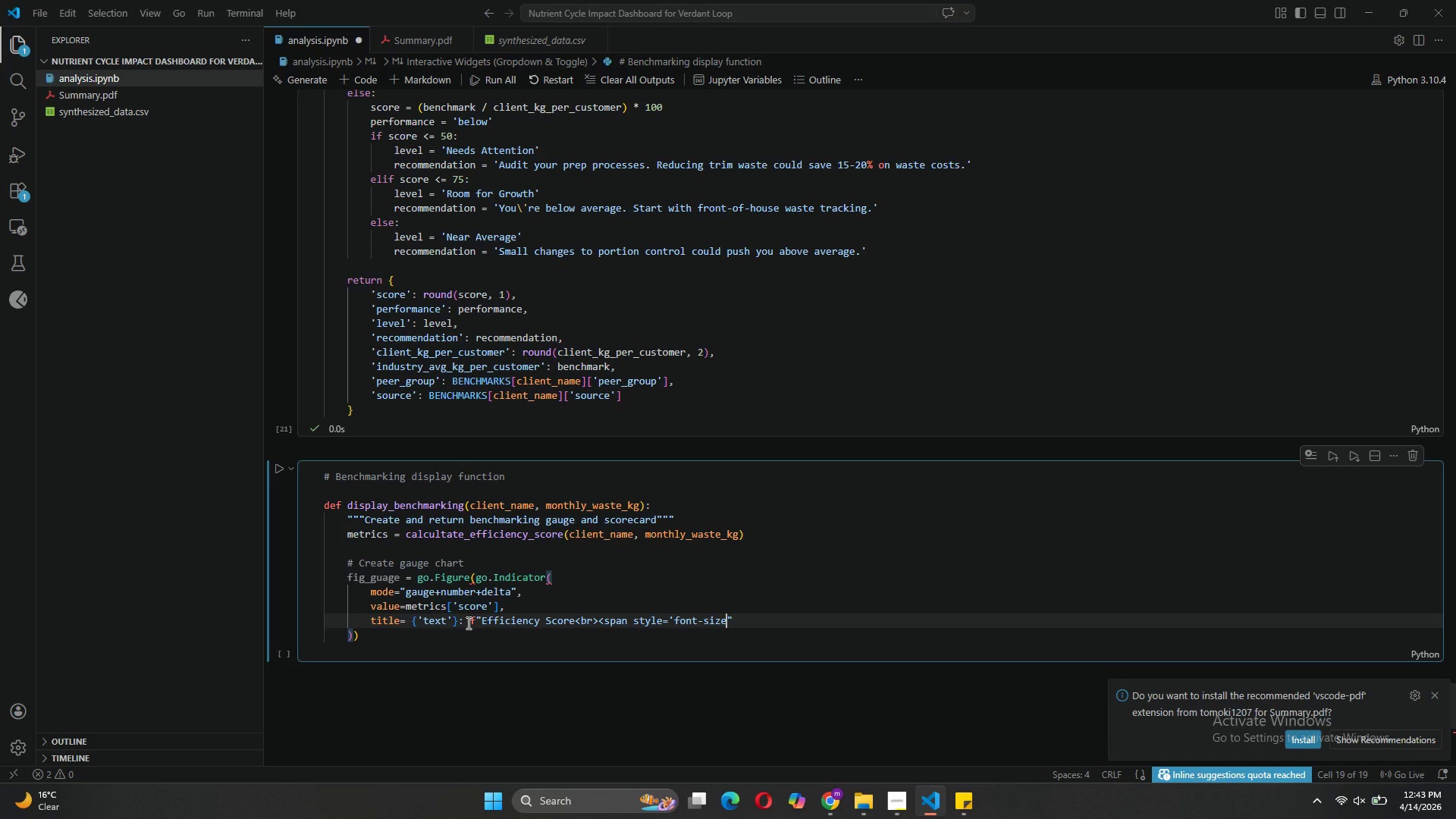 
type(:14px)
 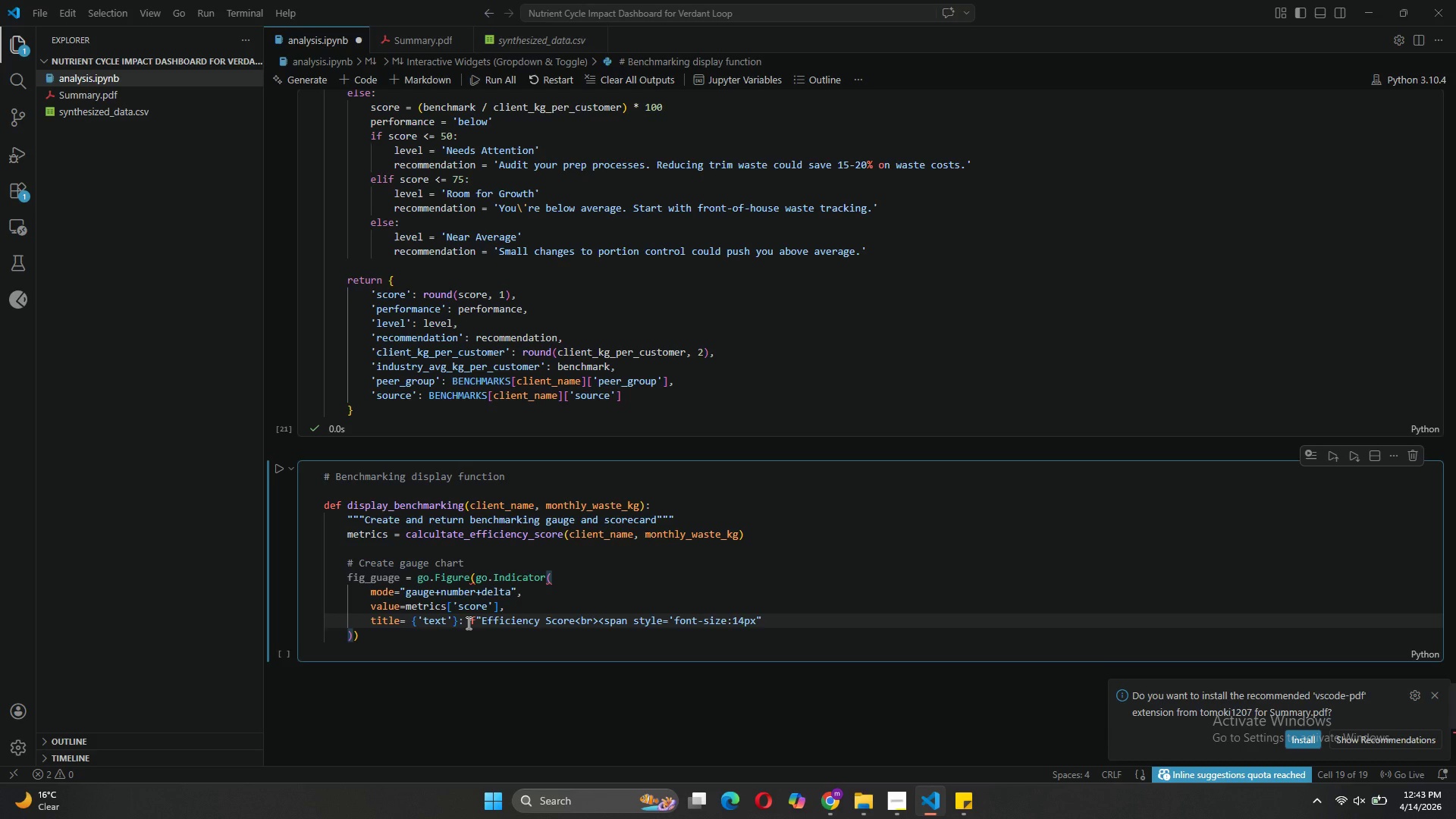 
wait(7.53)
 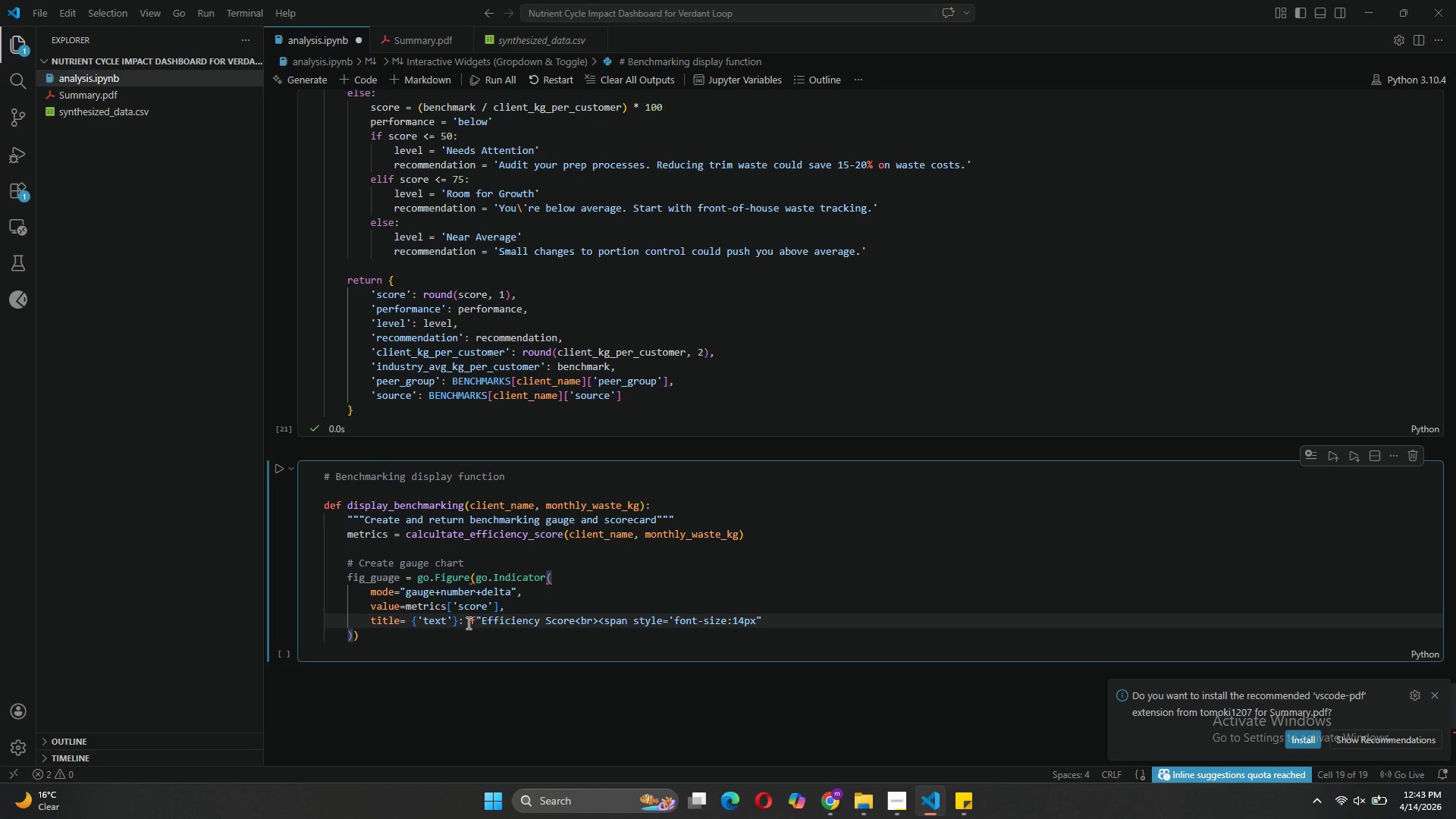 
key(Shift+Period)
 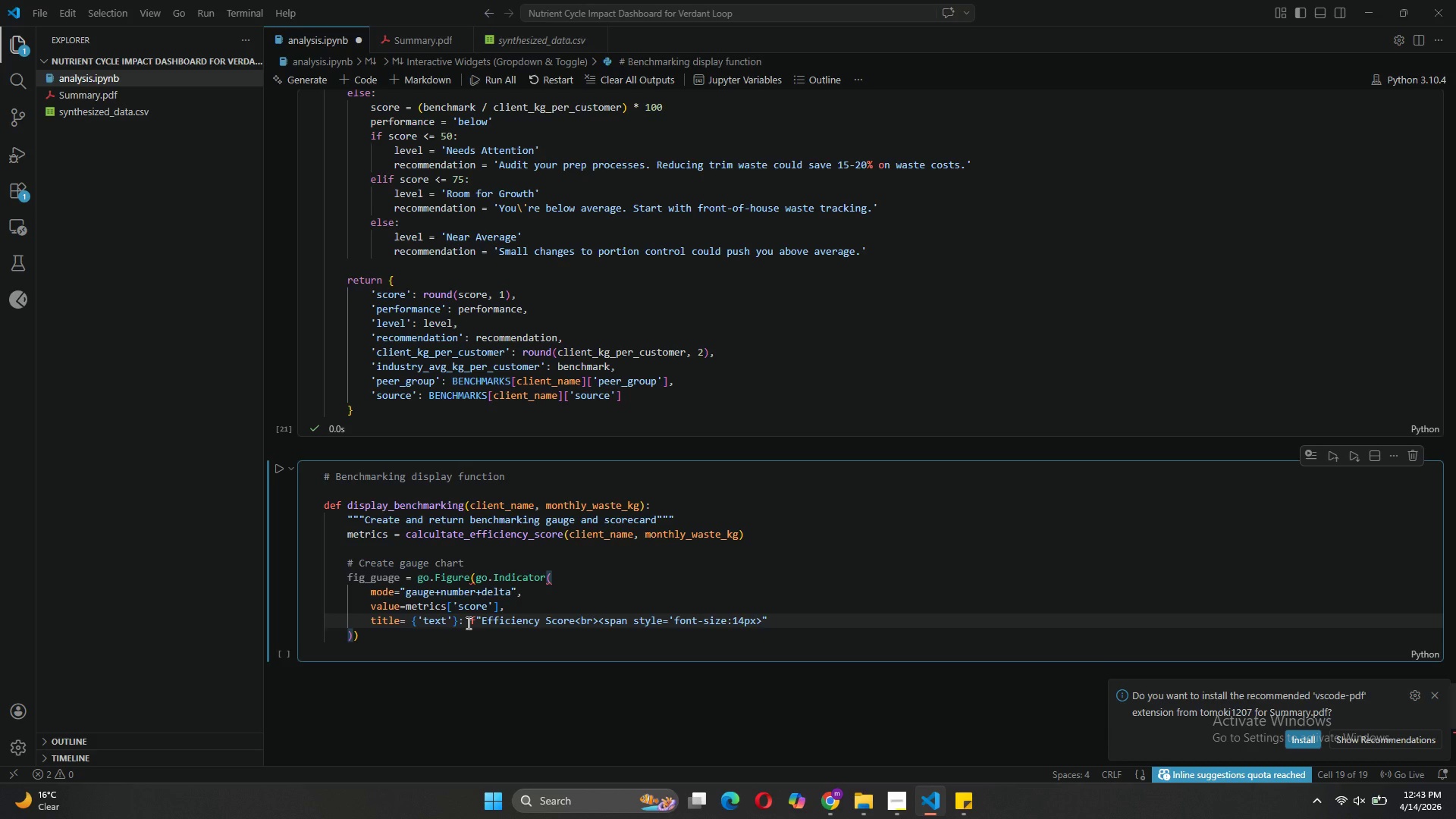 
key(Quote)
 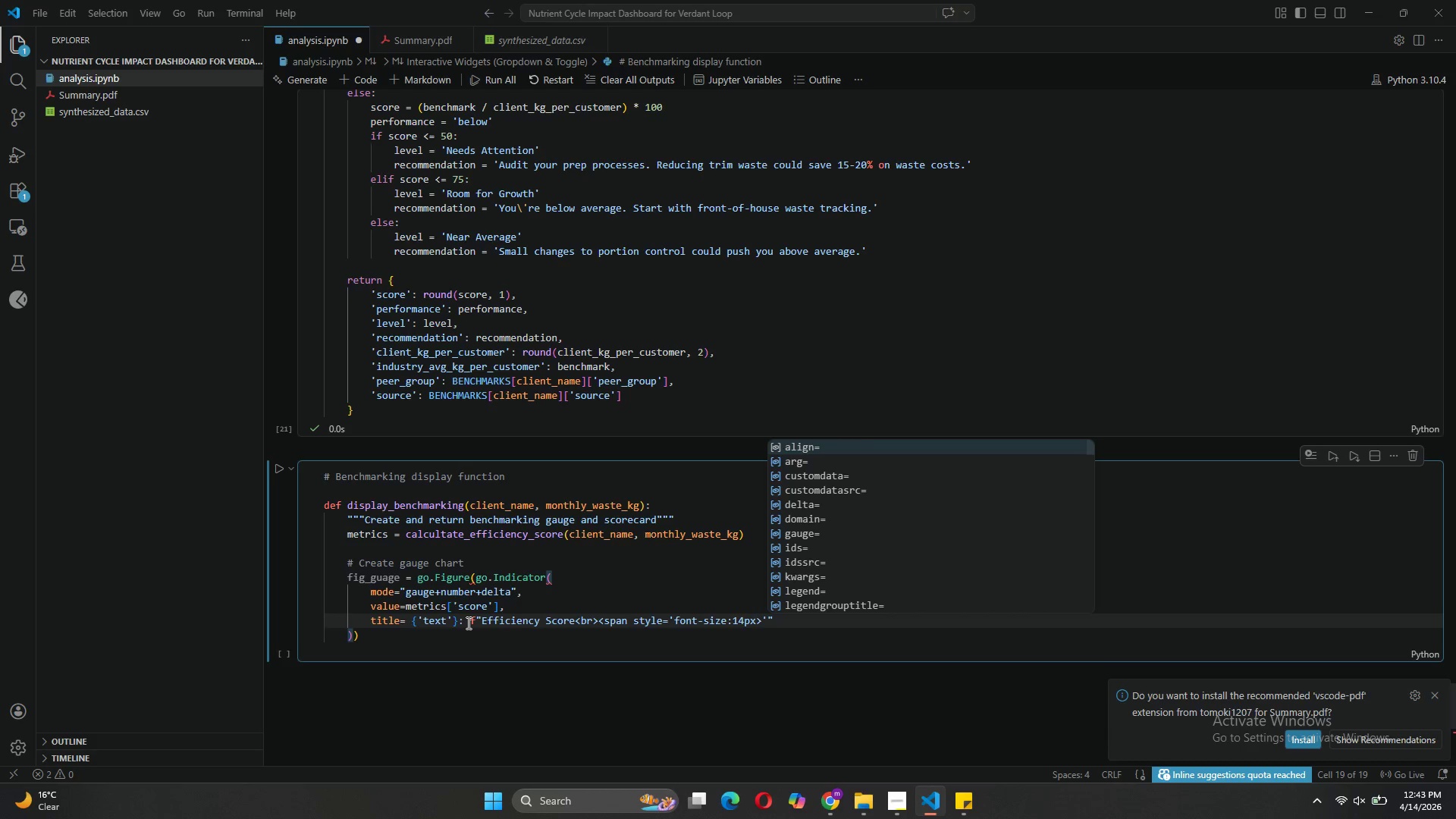 
key(Backspace)
 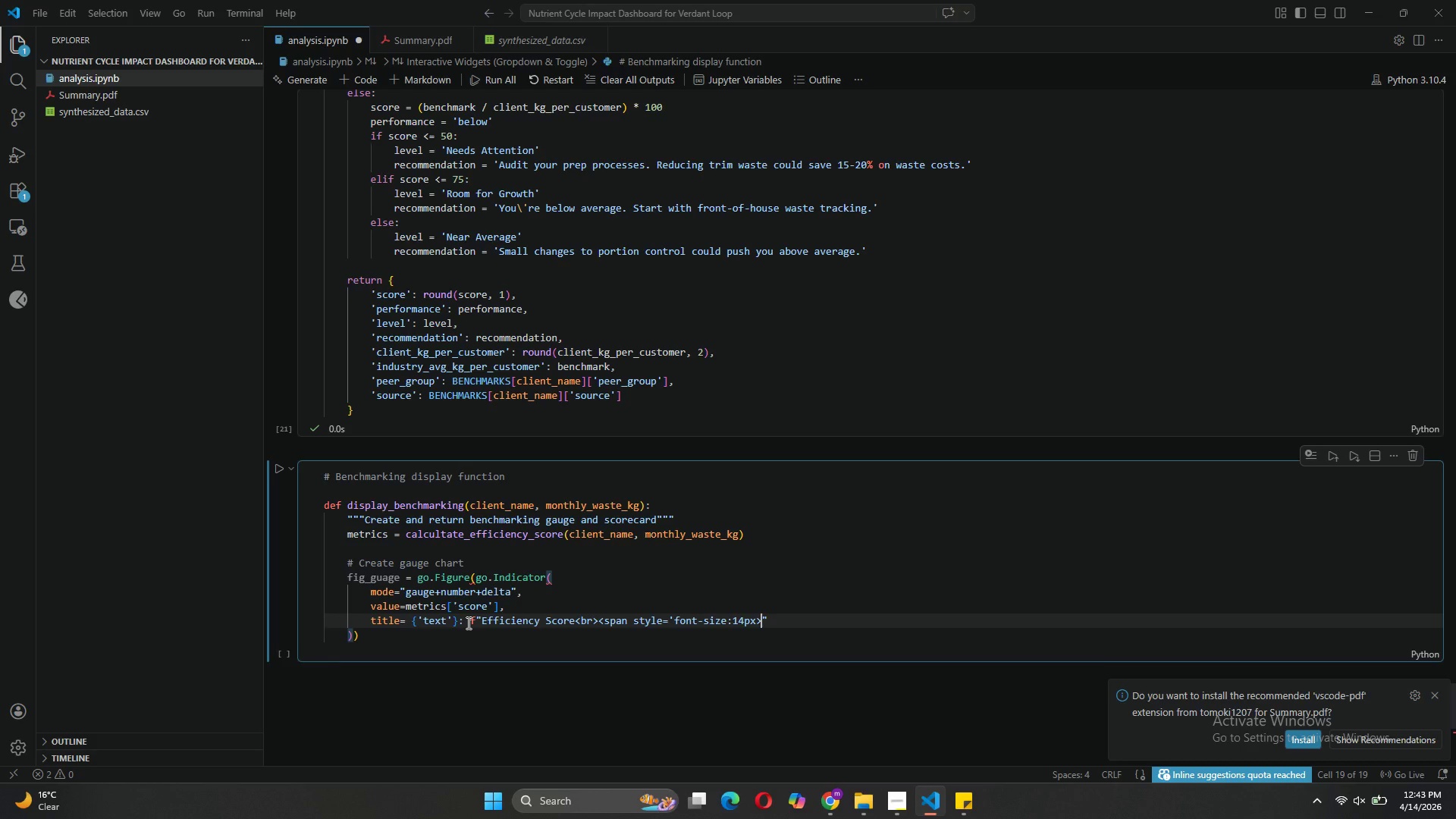 
key(ArrowLeft)
 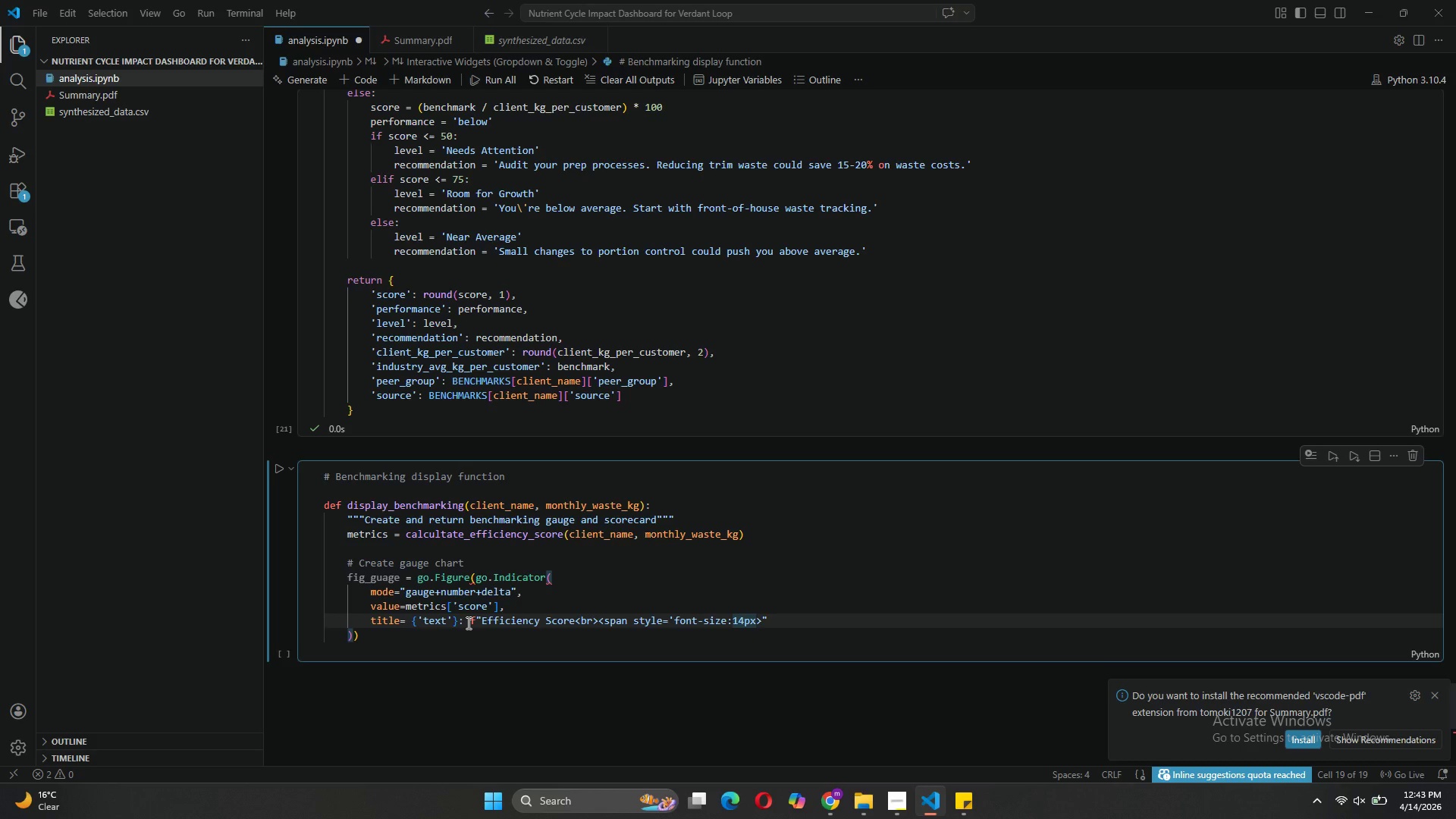 
key(Quote)
 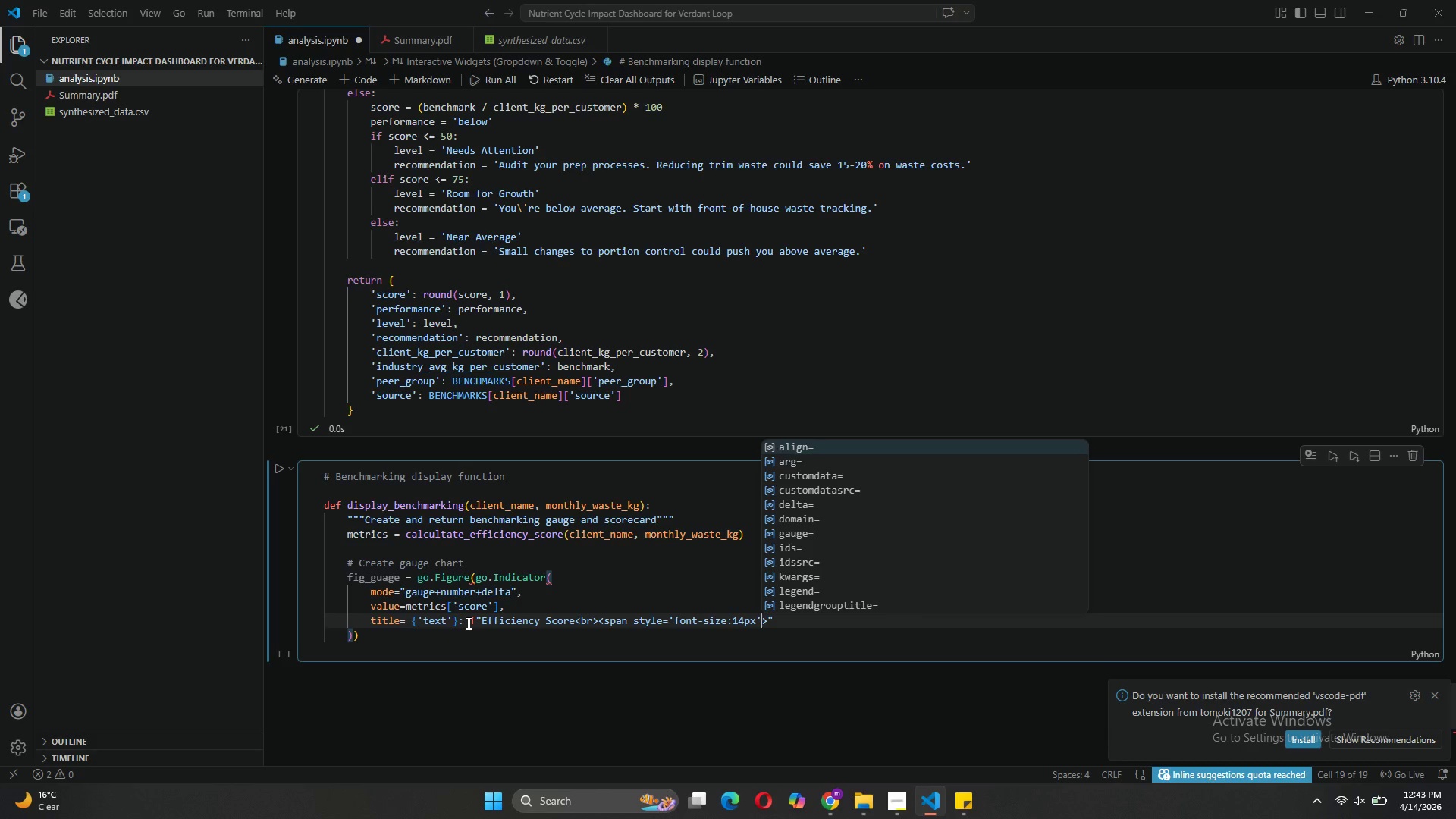 
key(ArrowRight)
 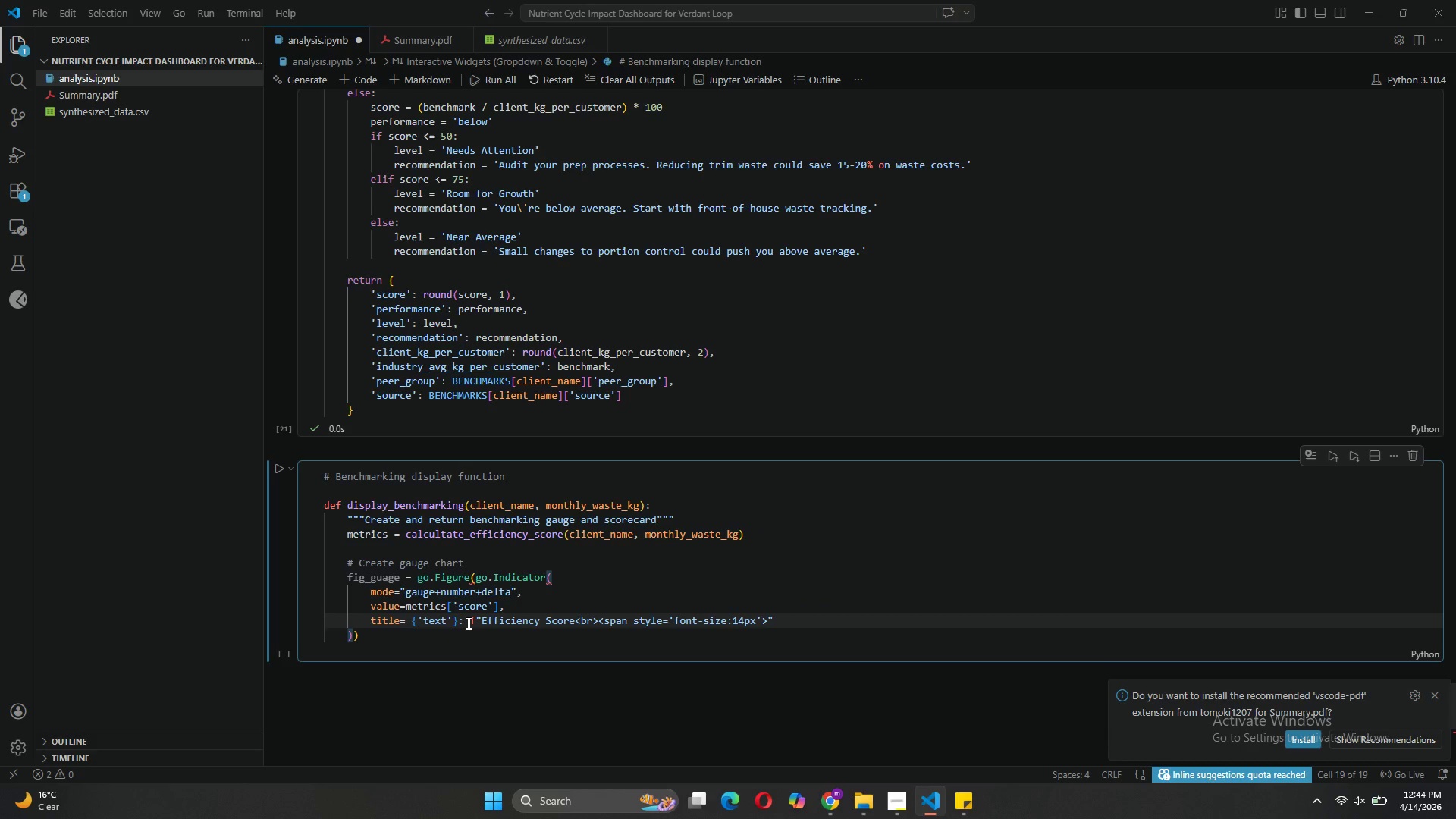 
type(vs {metr)
key(Tab)
type(['peer_group)
 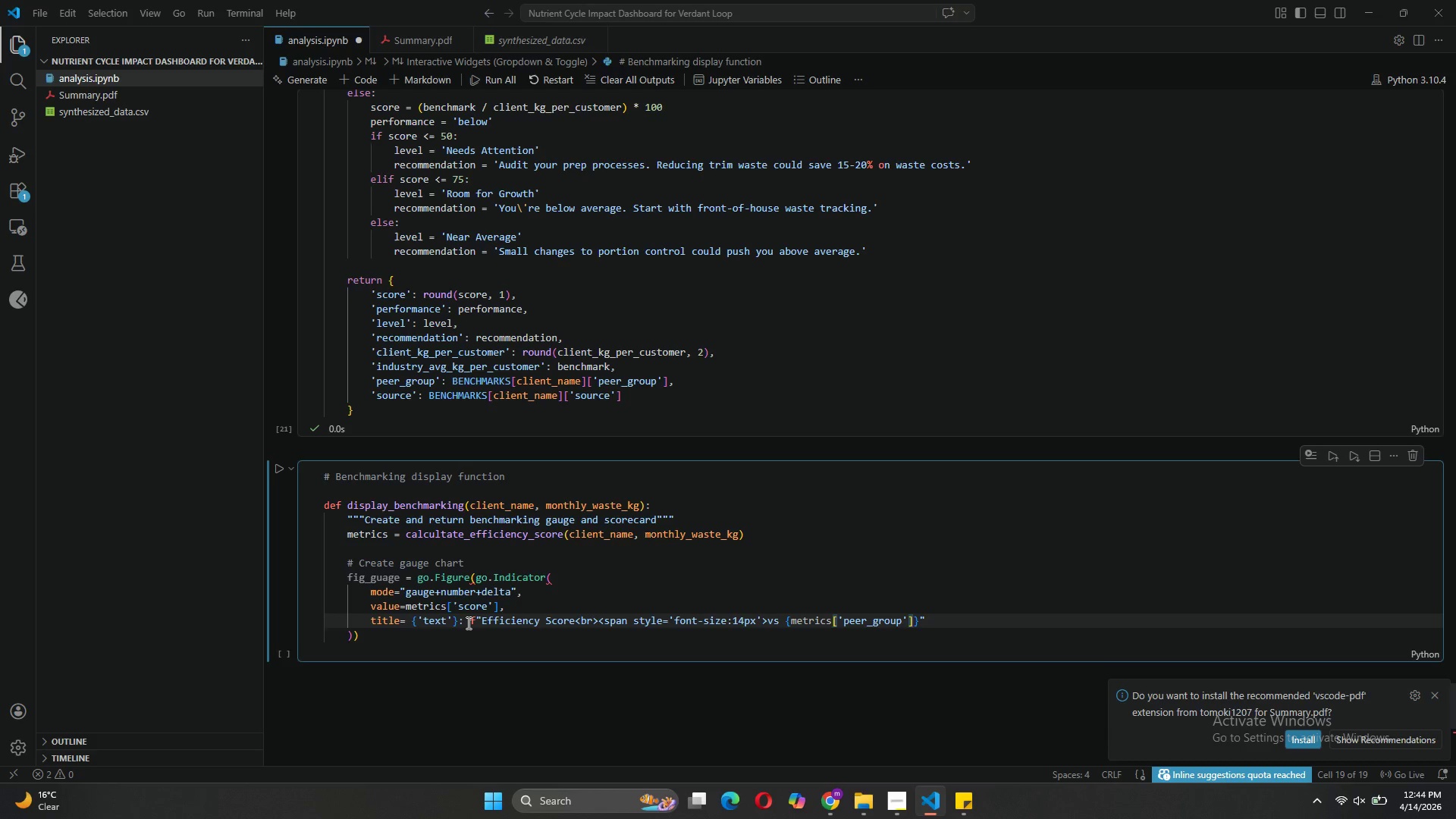 
key(ArrowRight)
 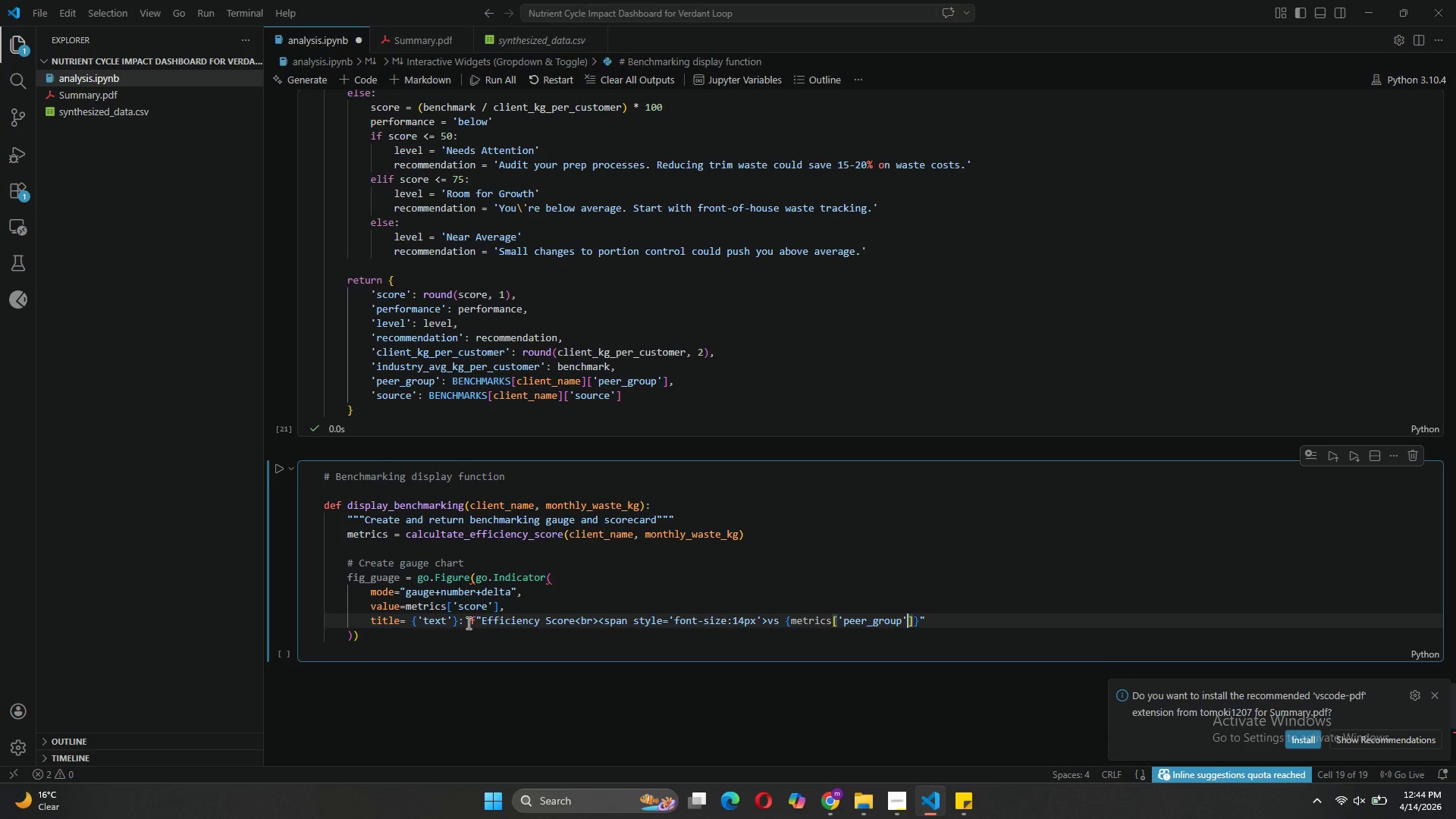 
key(ArrowRight)
 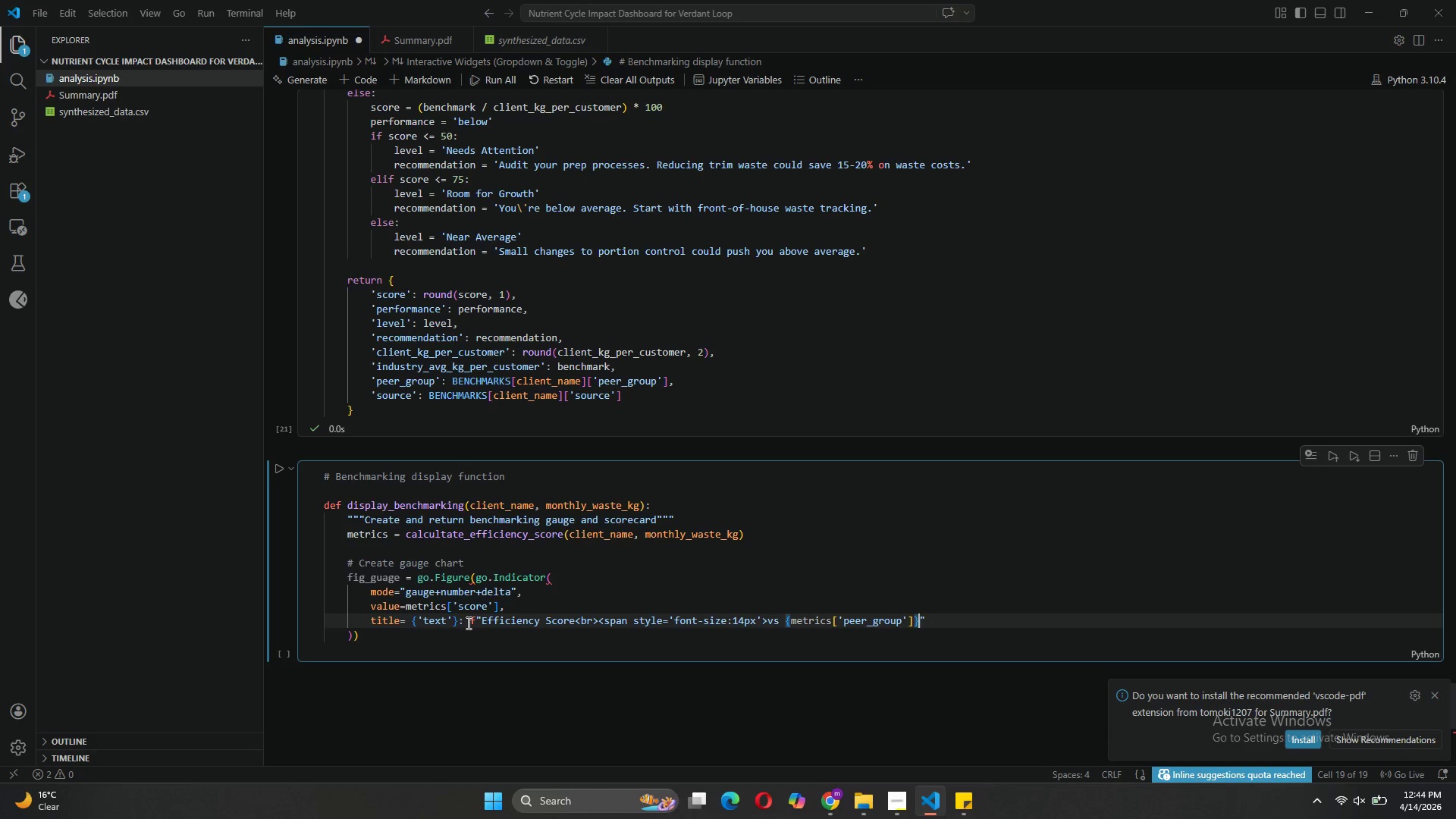 
key(ArrowRight)
 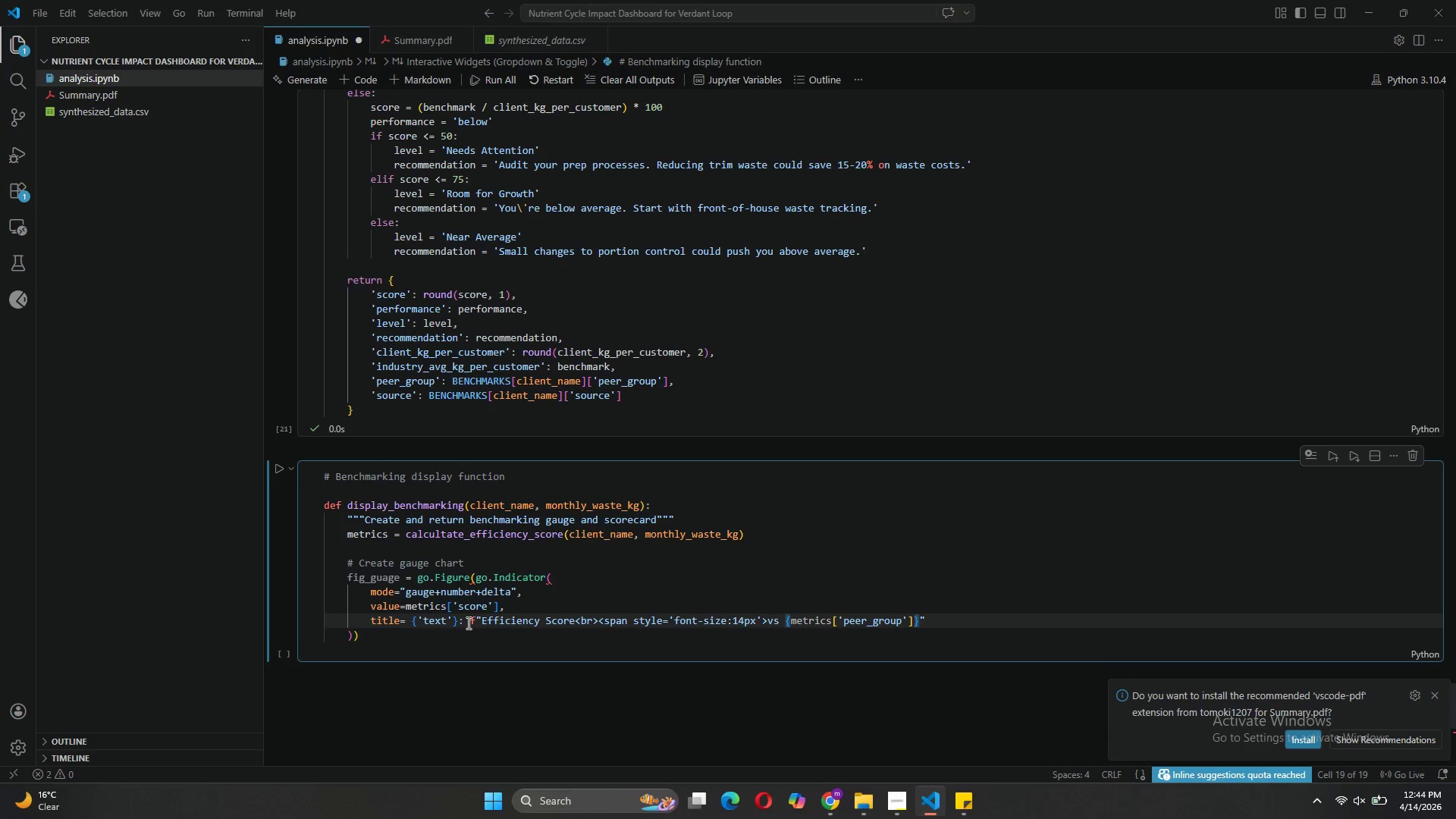 
type( </soan)
key(Backspace)
key(Backspace)
key(Backspace)
key(Backspace)
type(pan)
key(Backspace)
key(Backspace)
key(Backspace)
type(span>)
 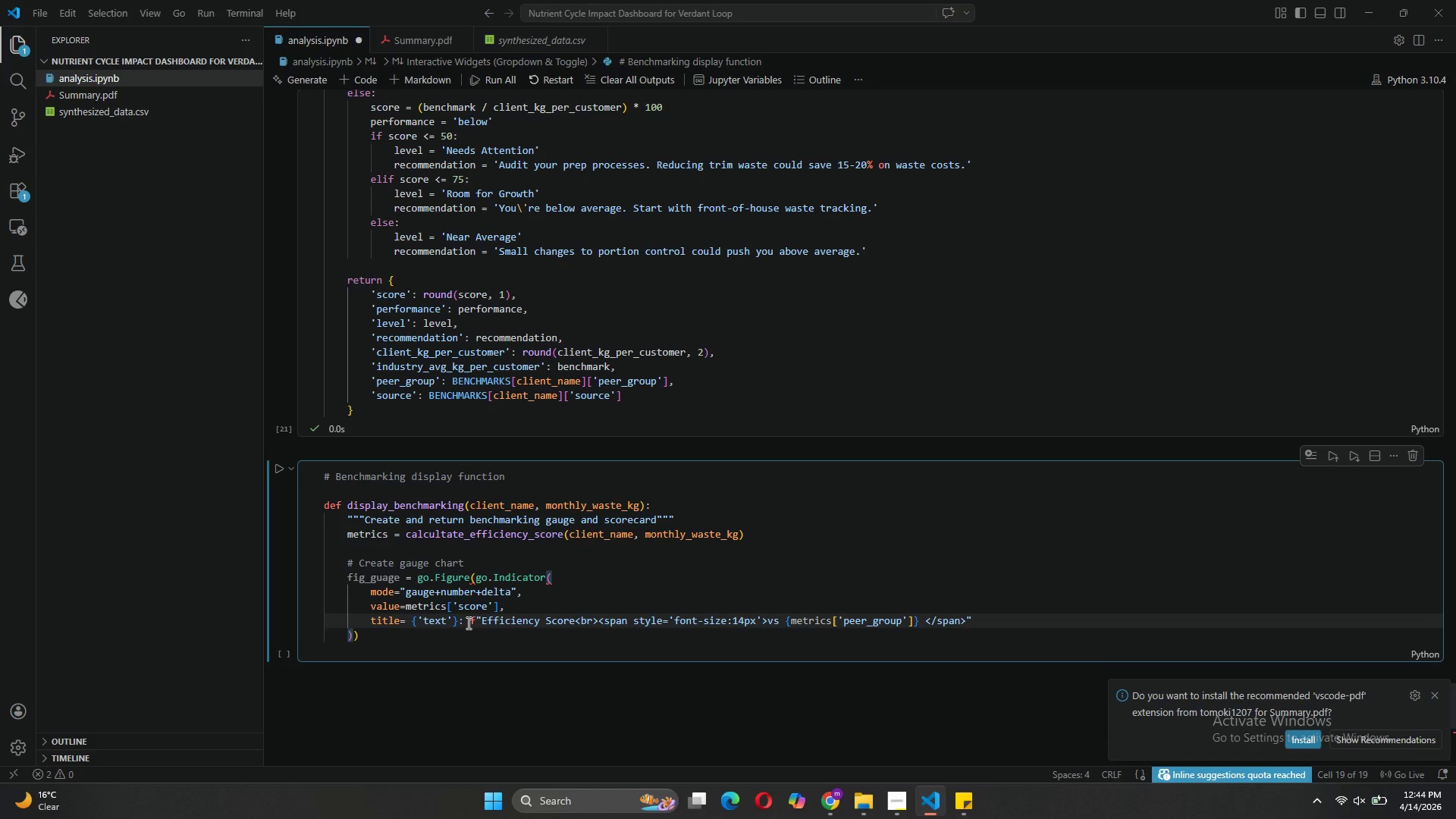 
wait(7.62)
 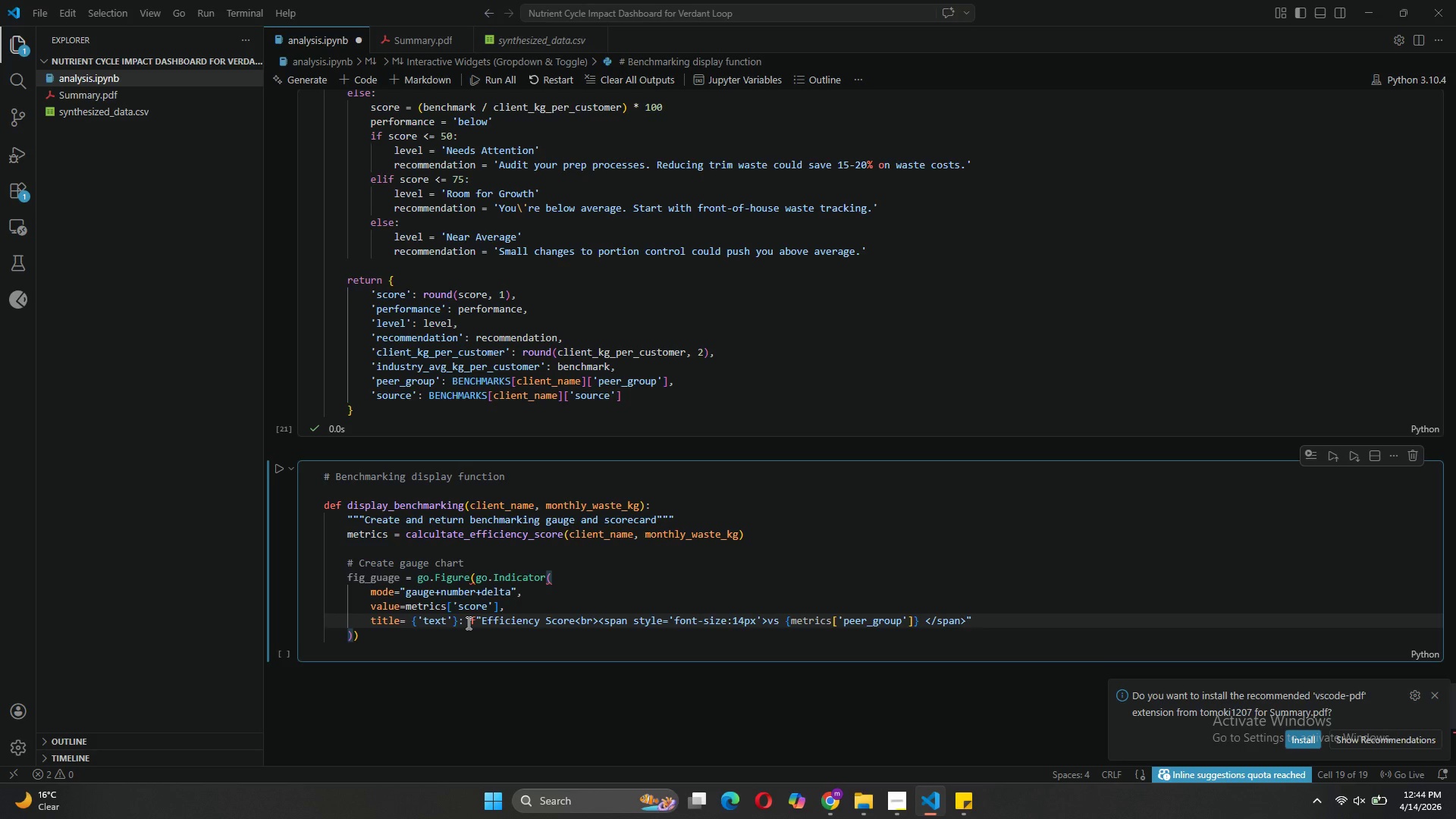 
key(ArrowRight)
 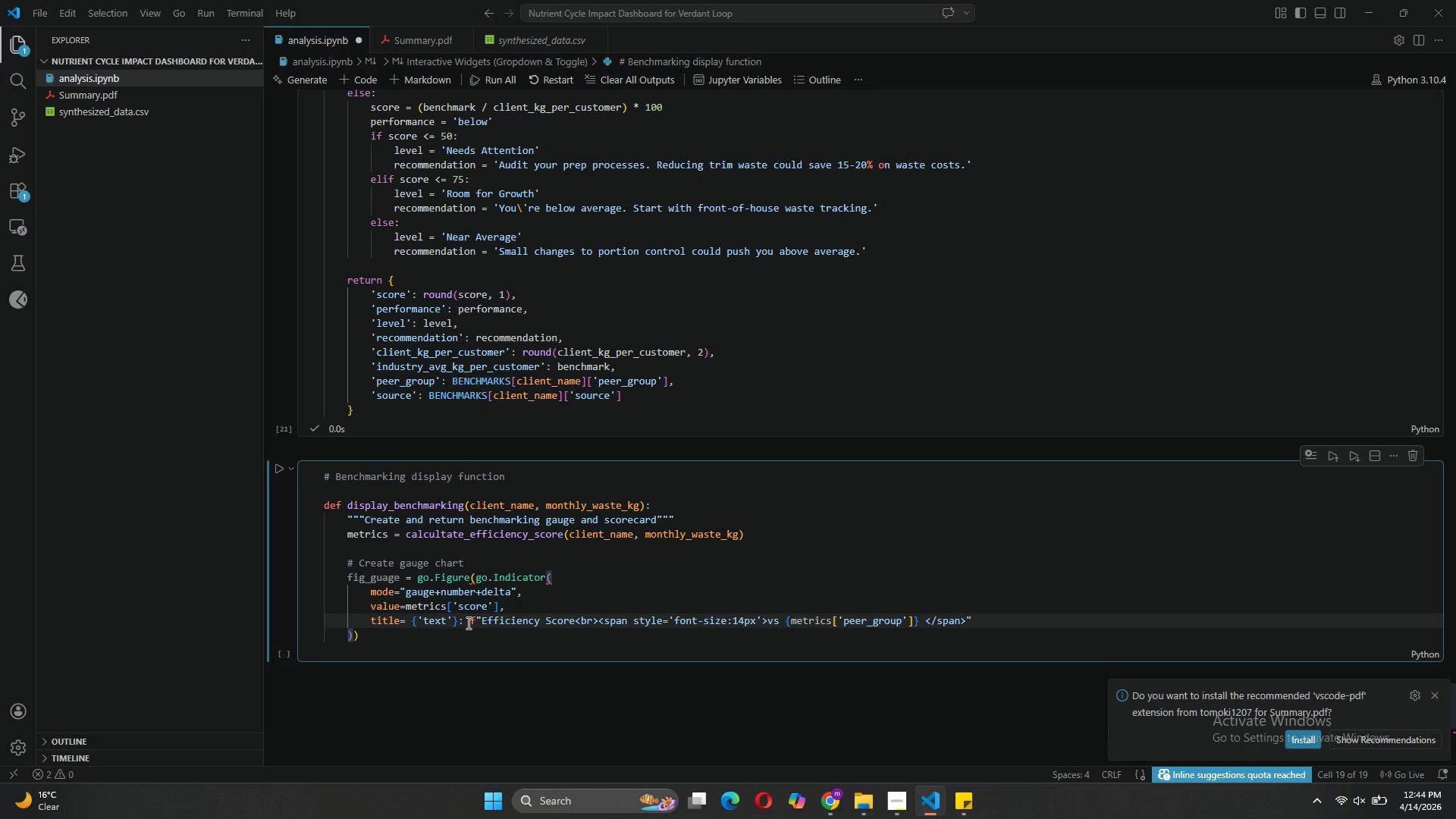 
type(, 'font:)
key(Backspace)
 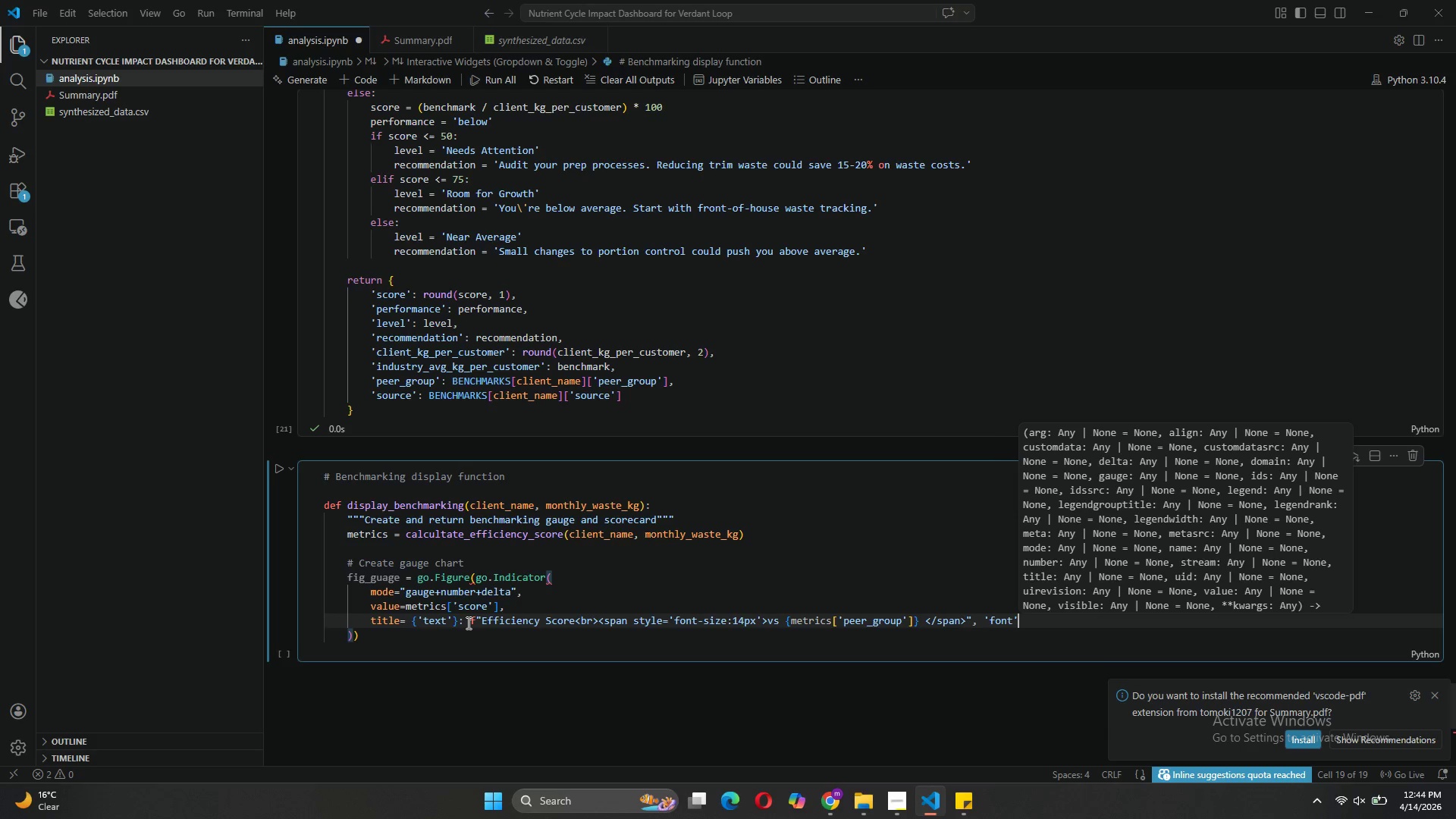 
 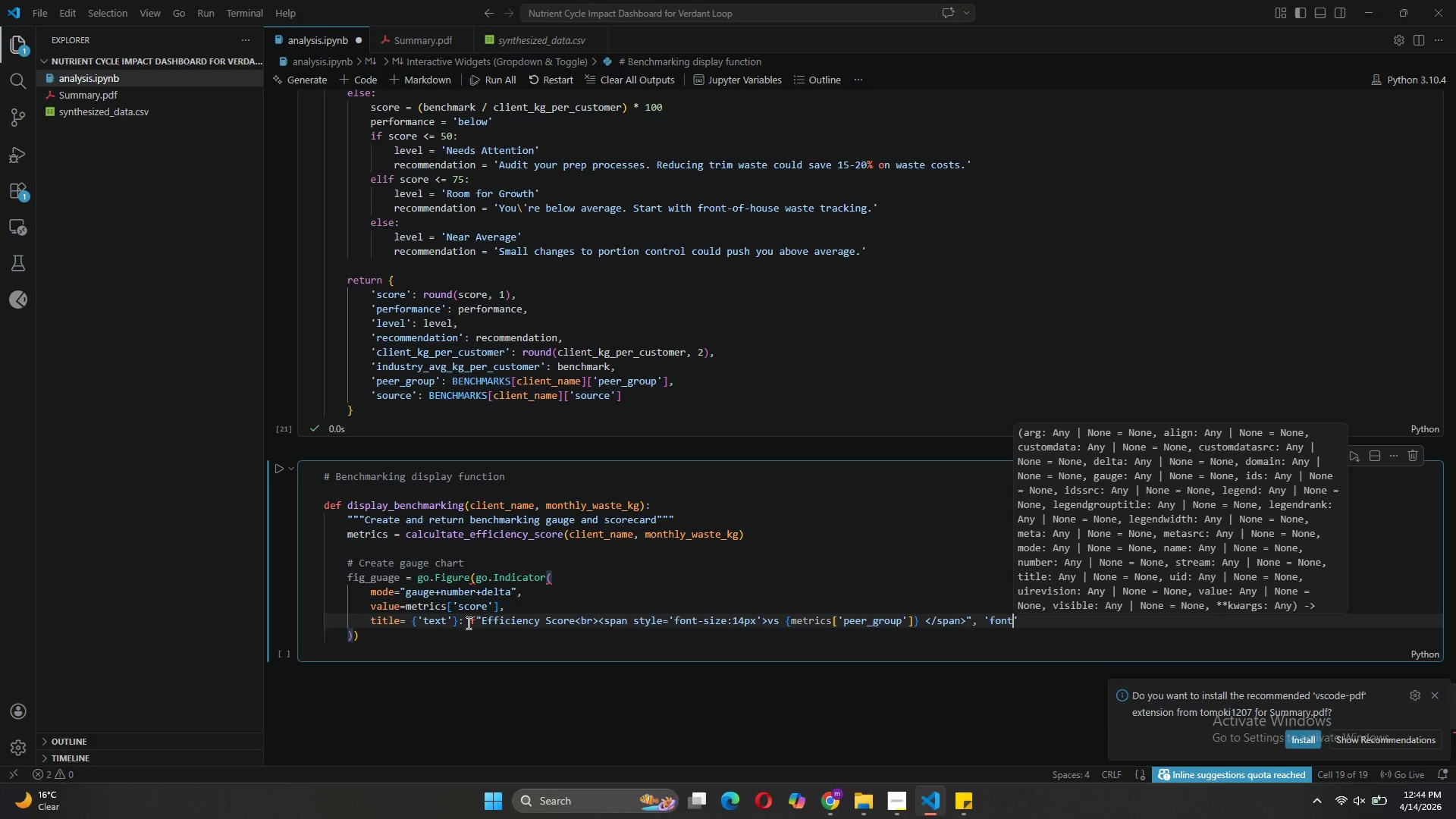 
key(ArrowRight)
 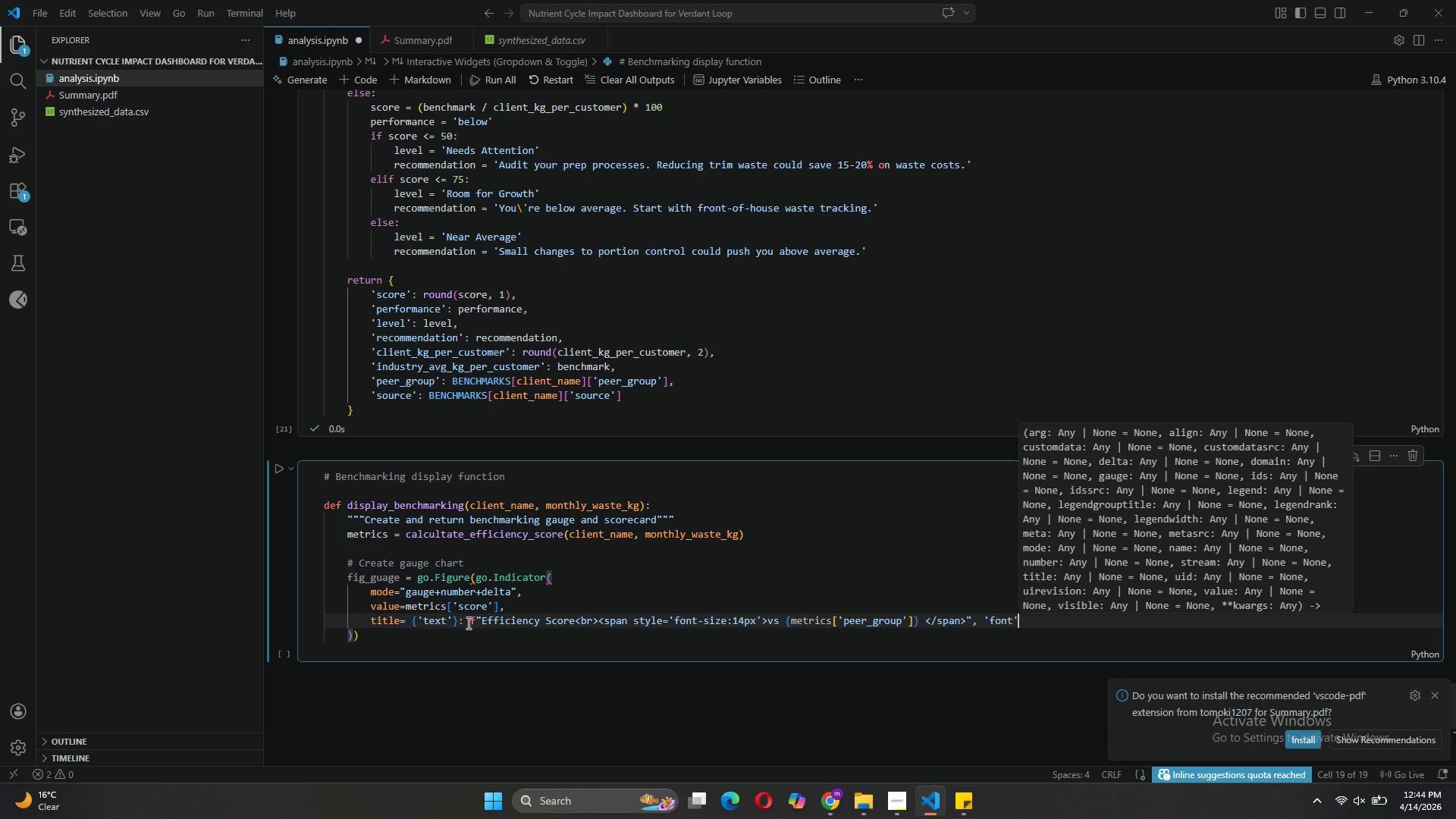 
type(:{so)
key(Backspace)
type(ize)
key(Backspace)
key(Backspace)
key(Backspace)
key(Backspace)
type('size)
 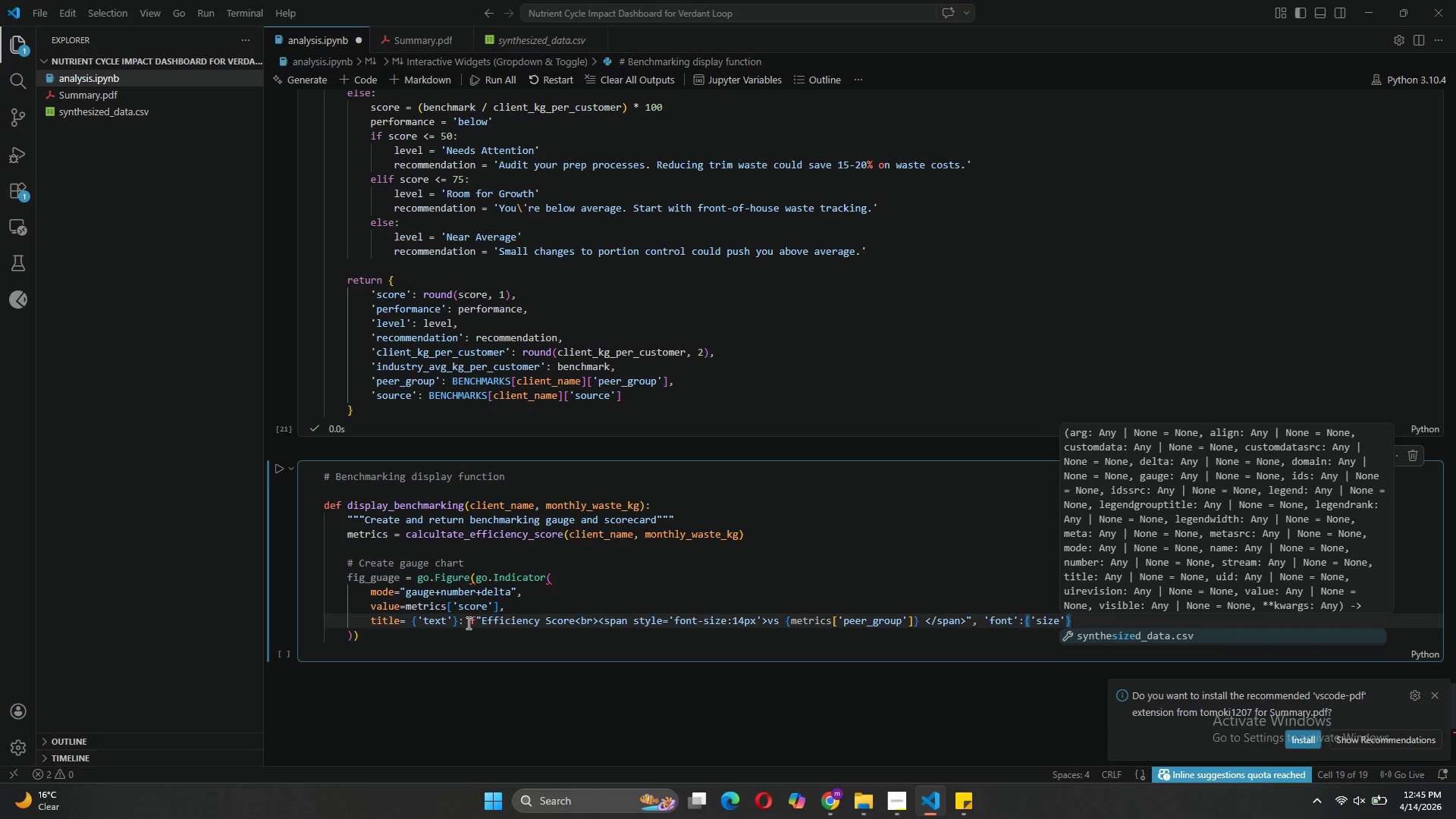 
key(ArrowRight)
 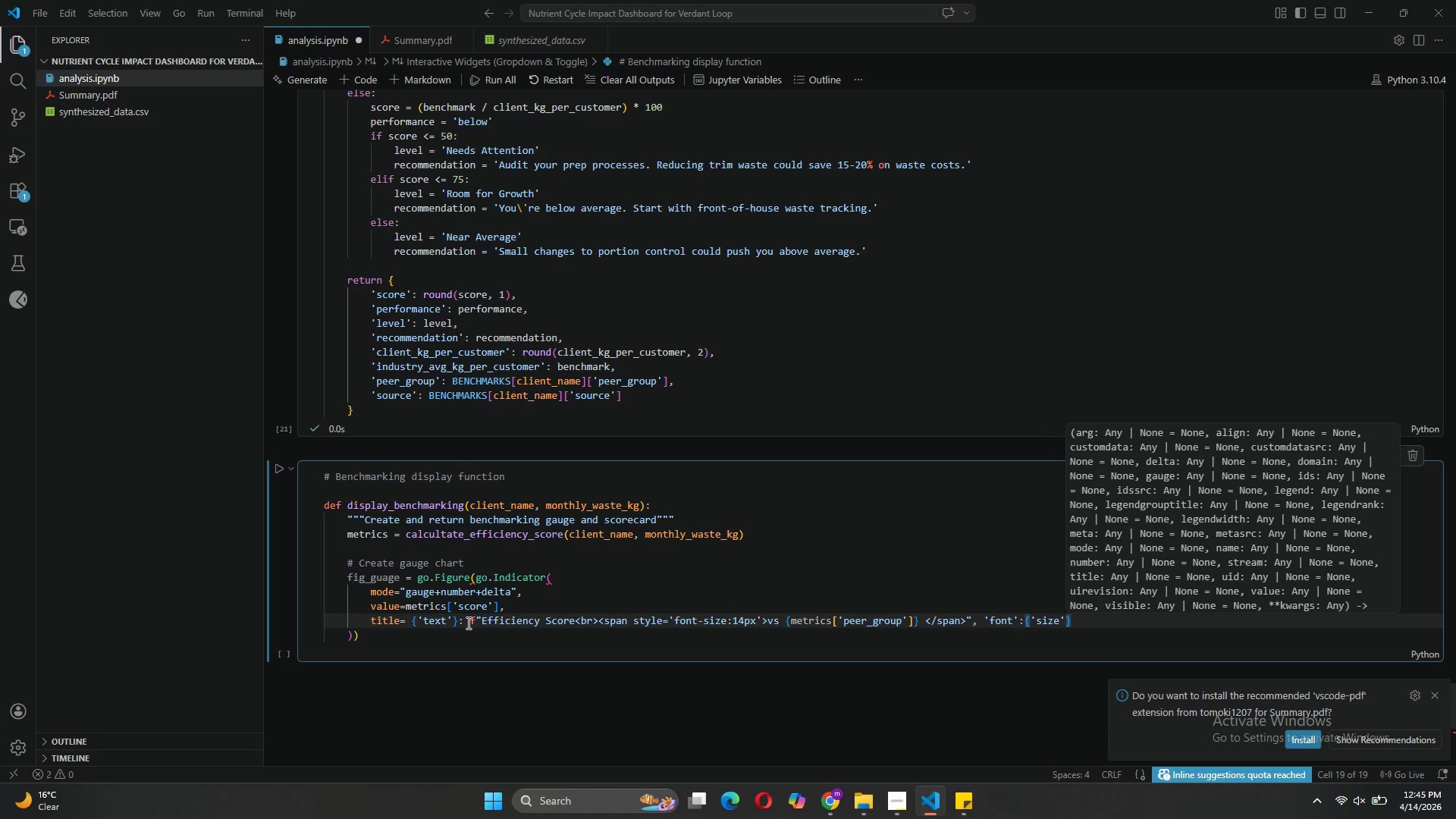 
type(: 16)
 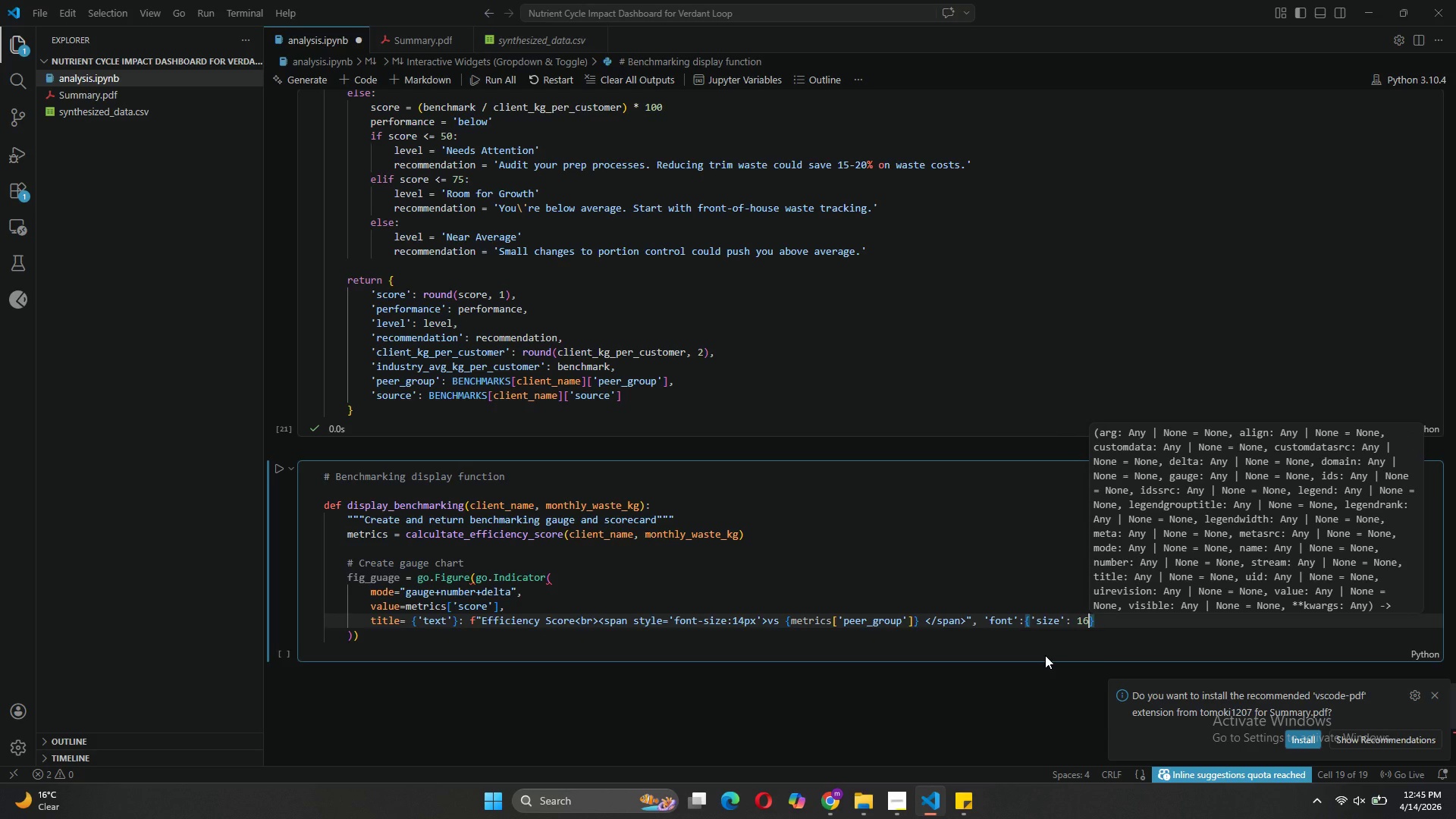 
wait(5.55)
 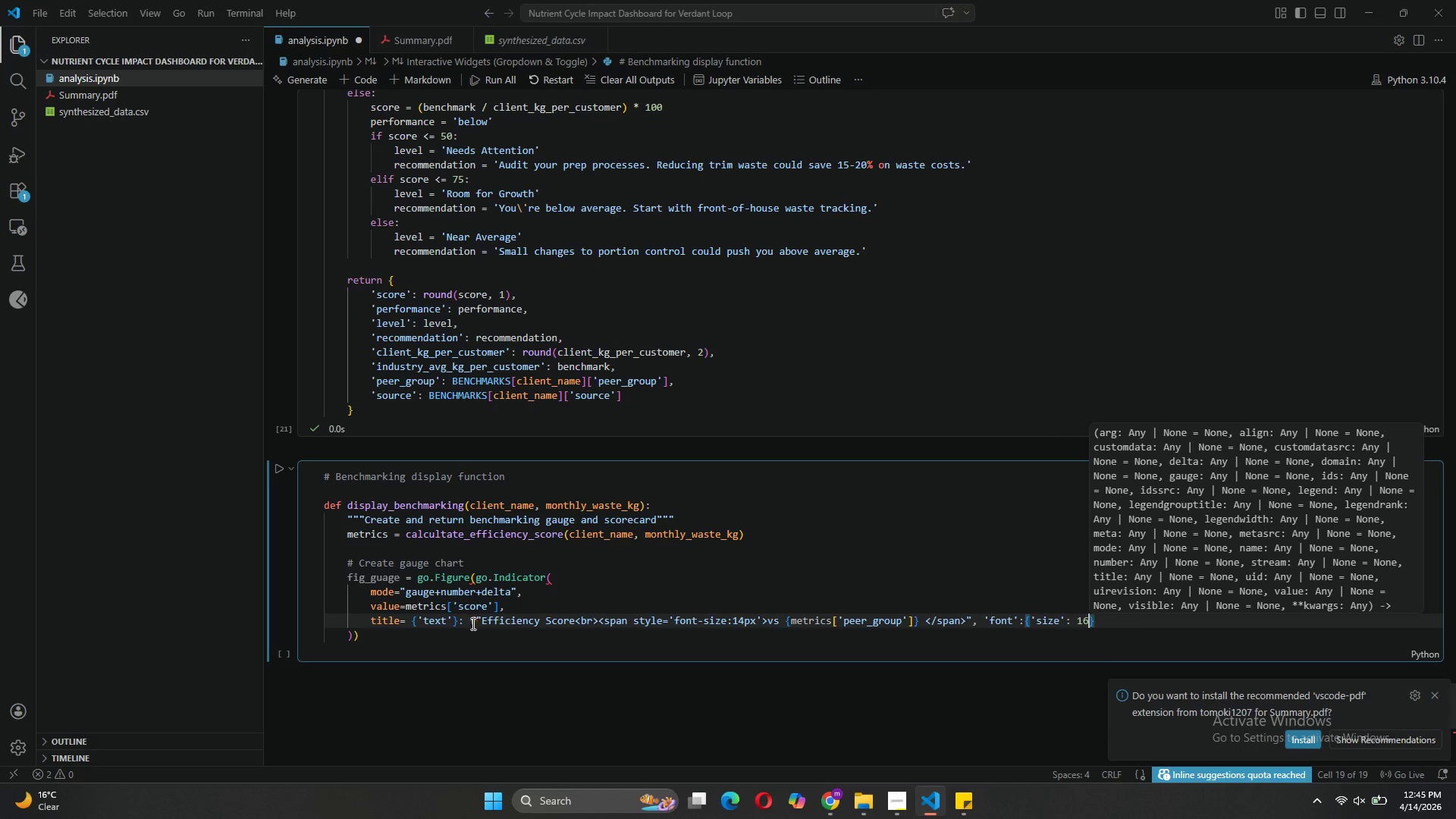 
left_click([1063, 633])
 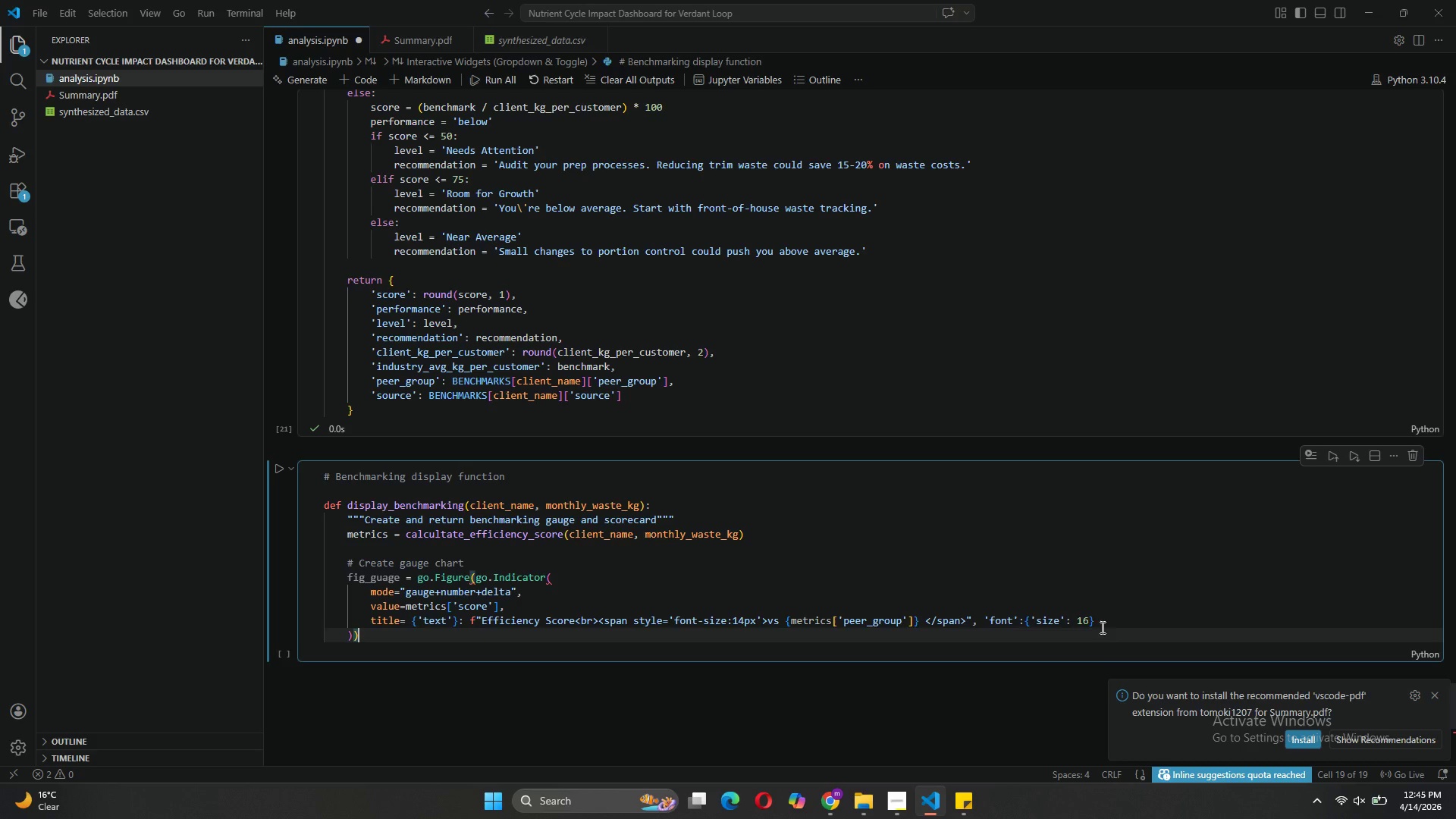 
left_click([1106, 625])
 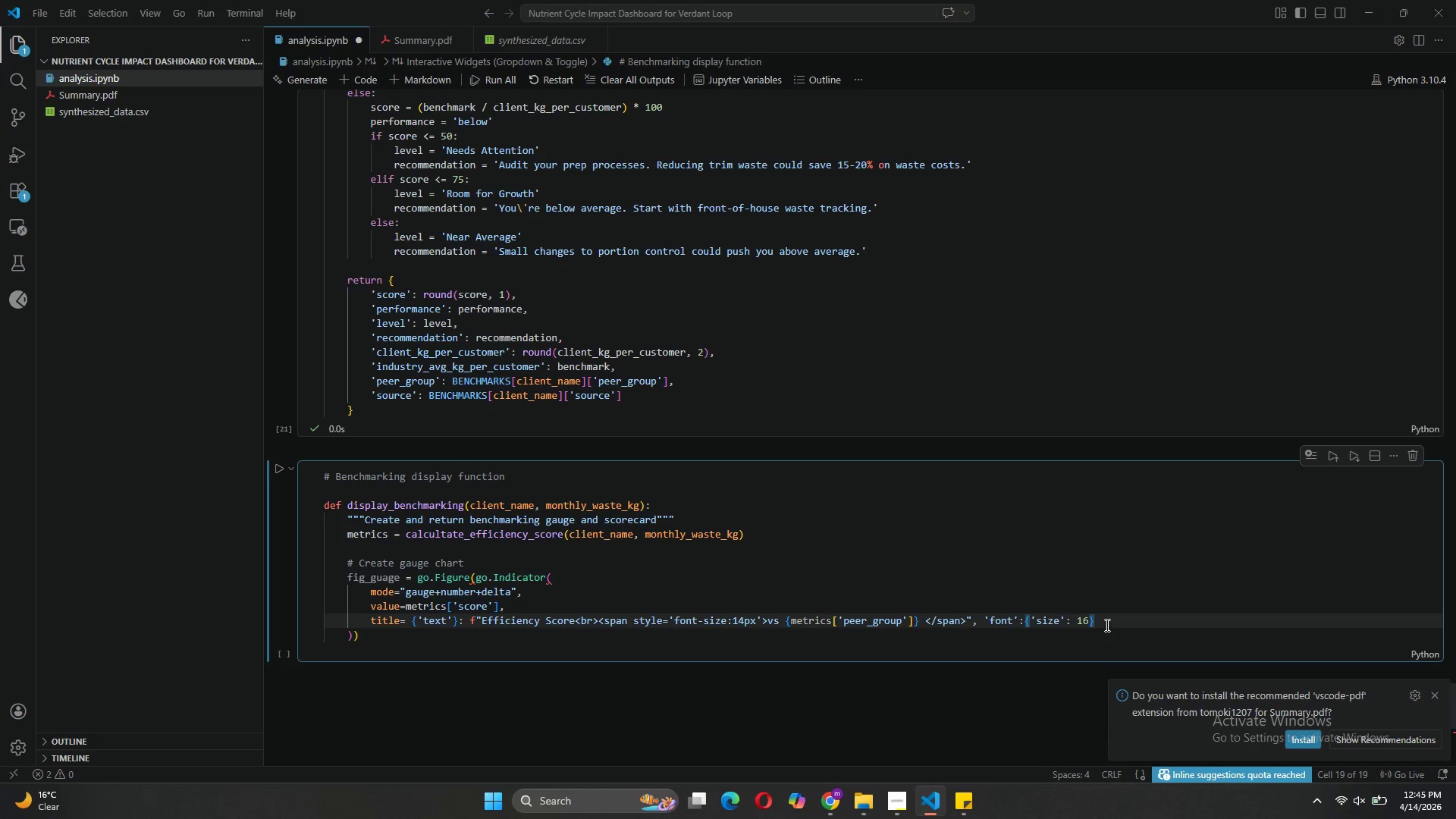 
key(Shift+BracketRight)
 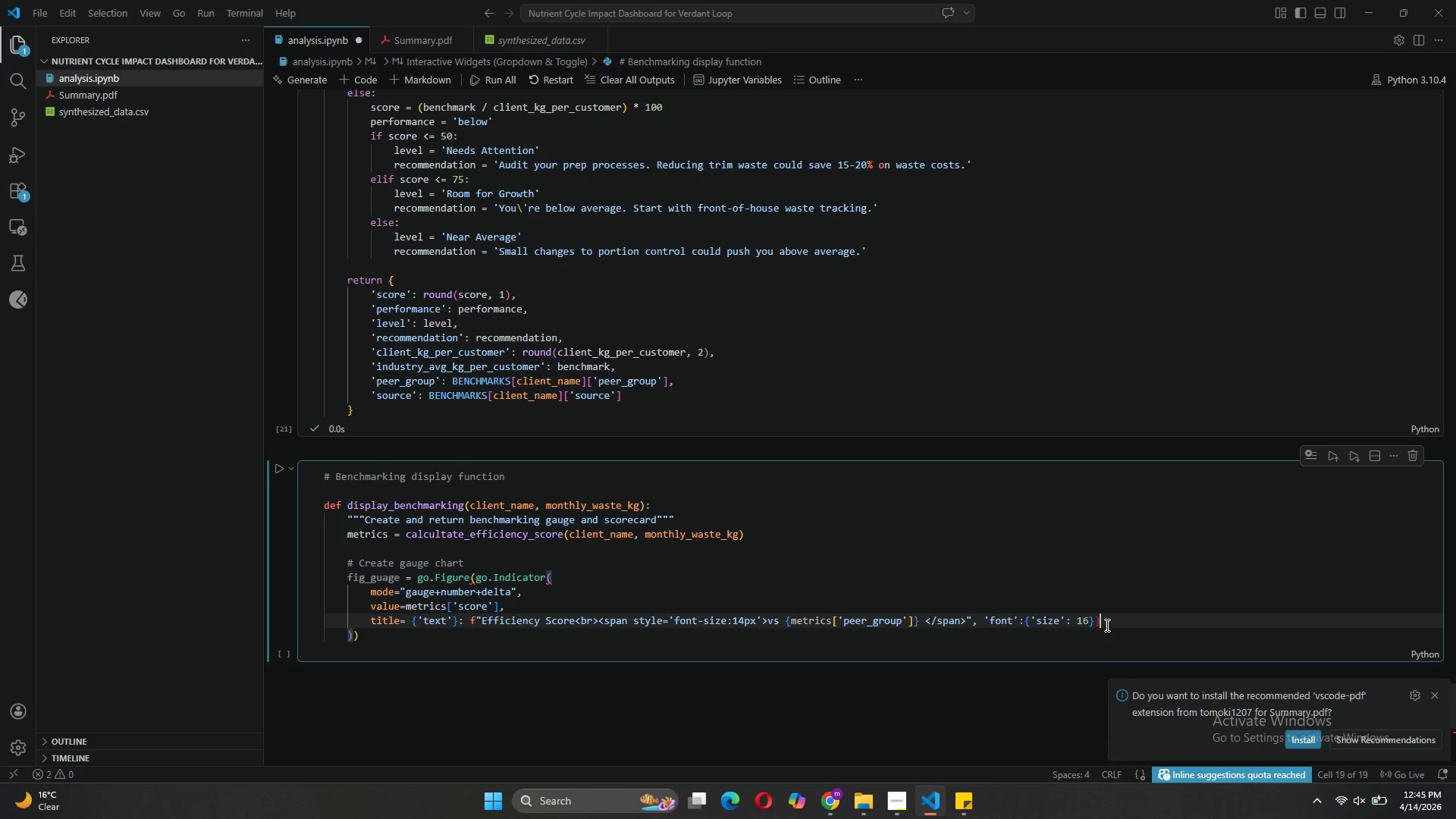 
key(Comma)
 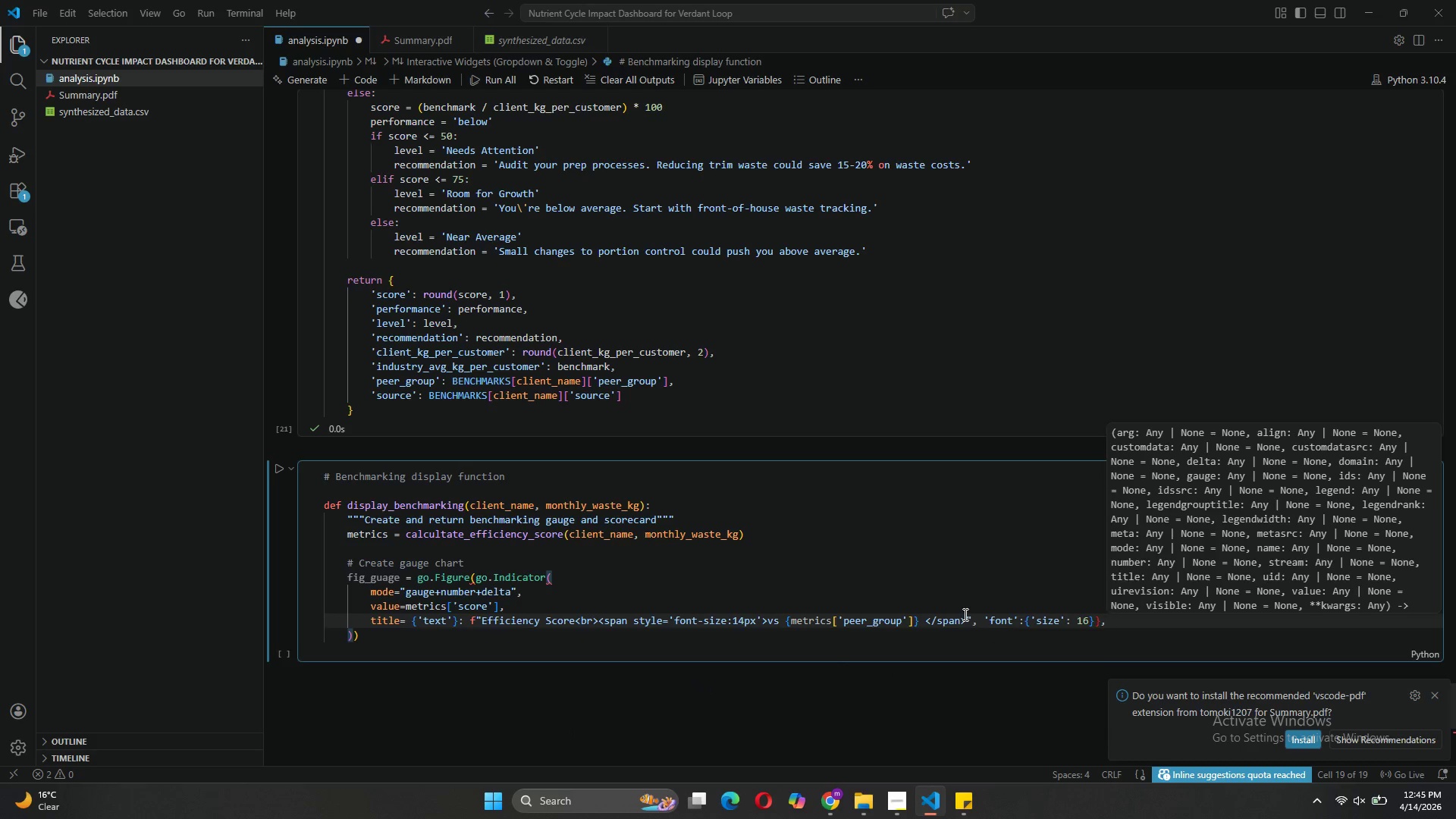 
wait(13.52)
 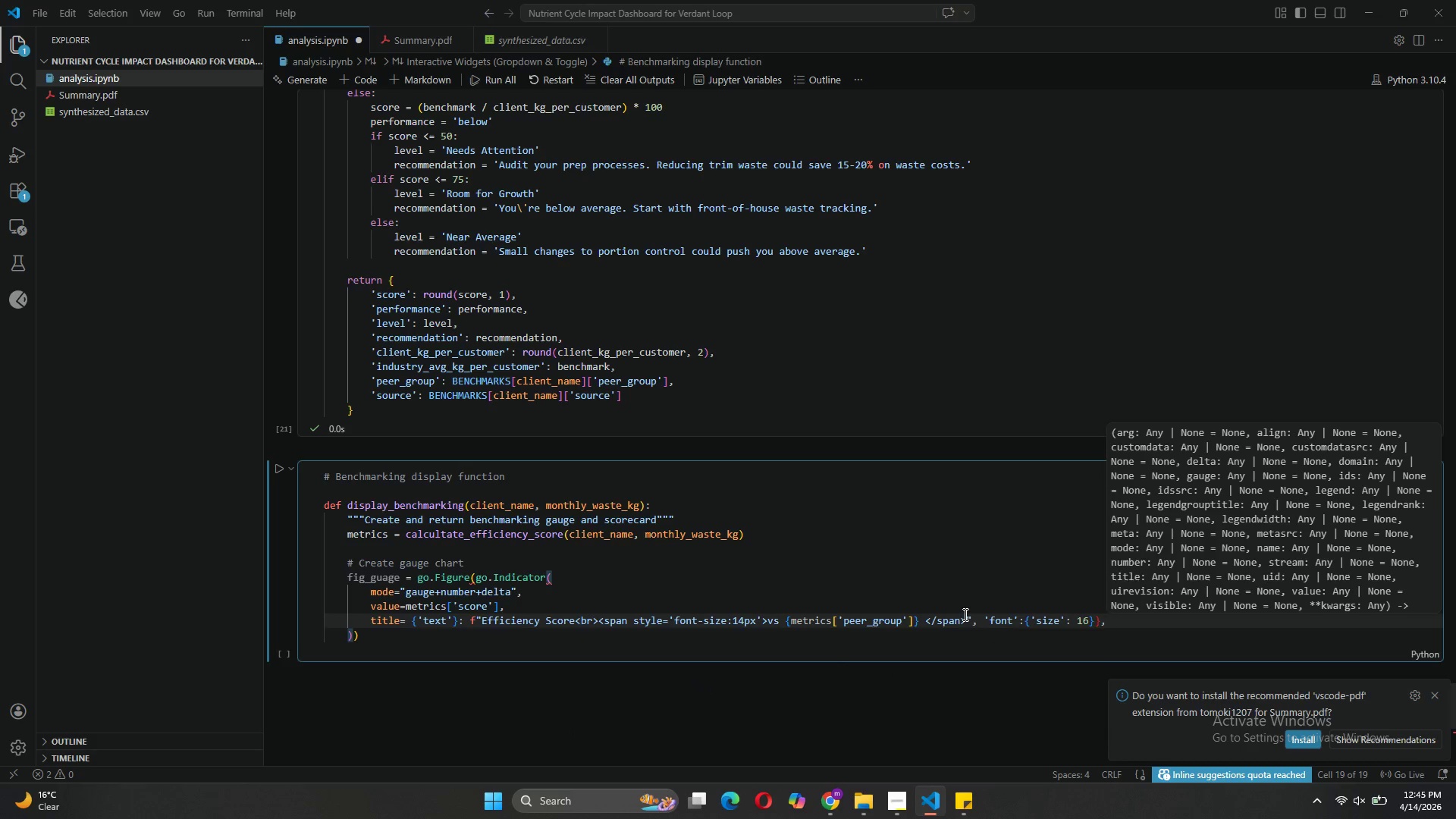 
left_click([461, 620])
 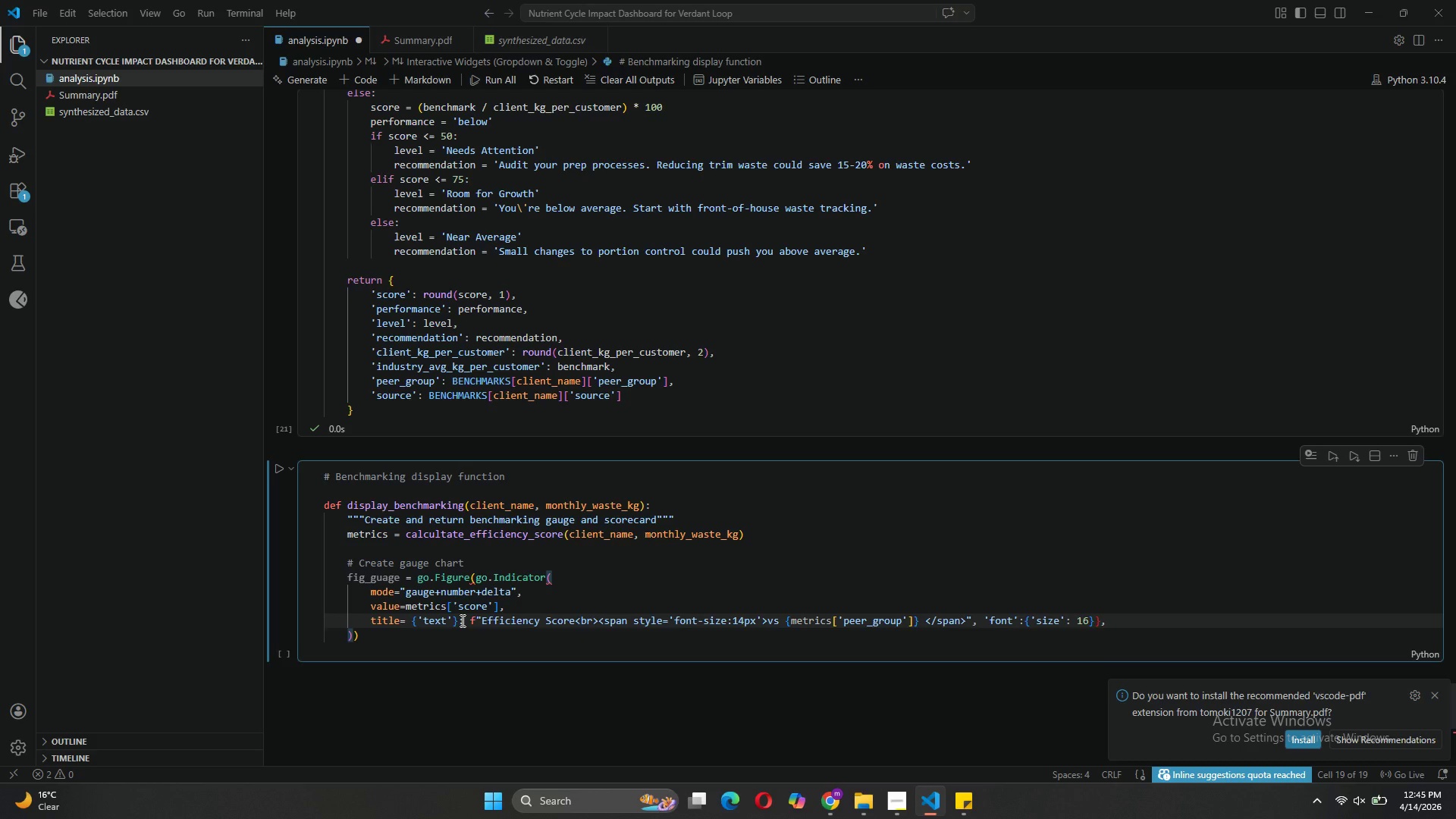 
key(ArrowLeft)
 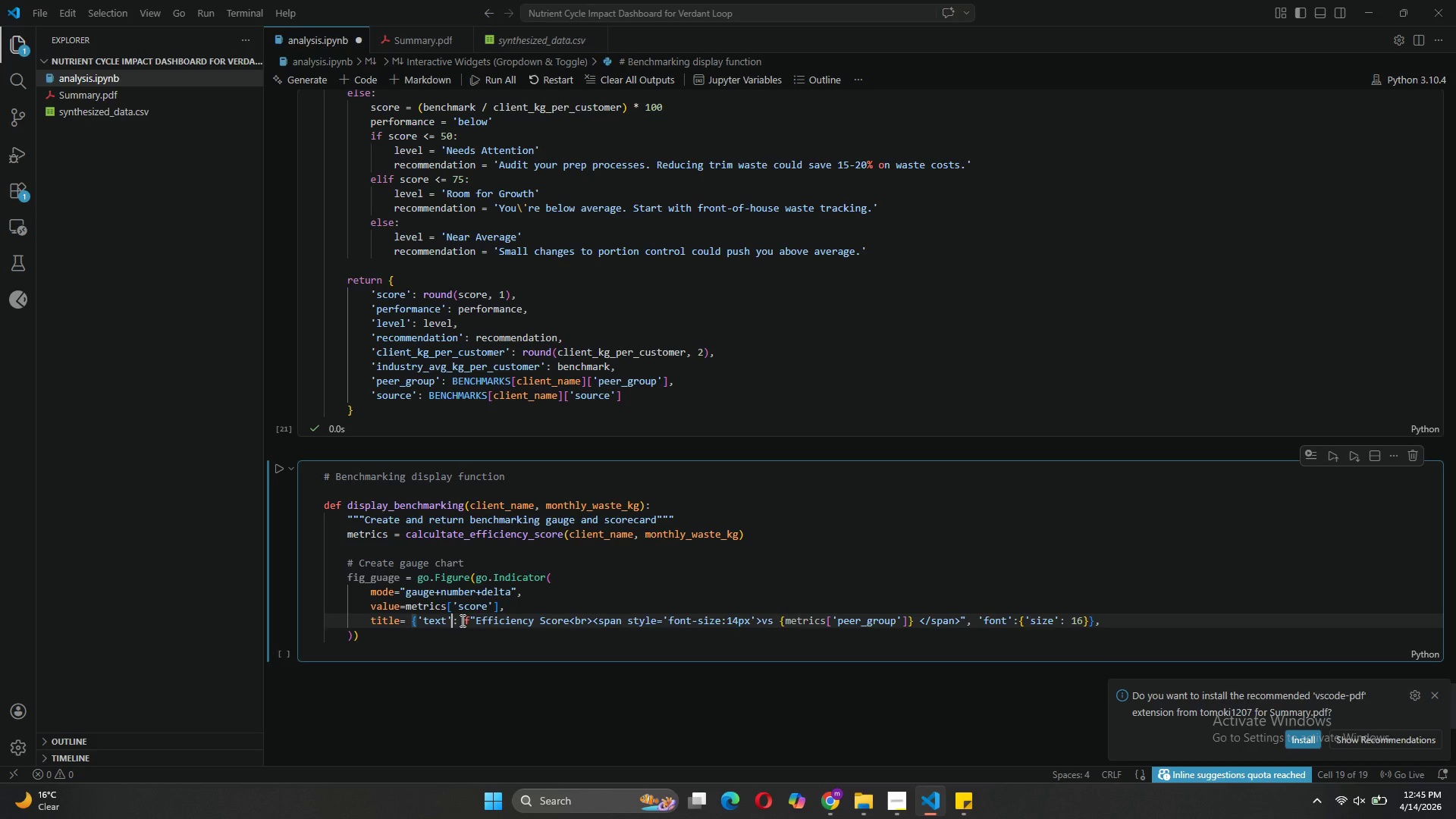 
key(Backspace)
 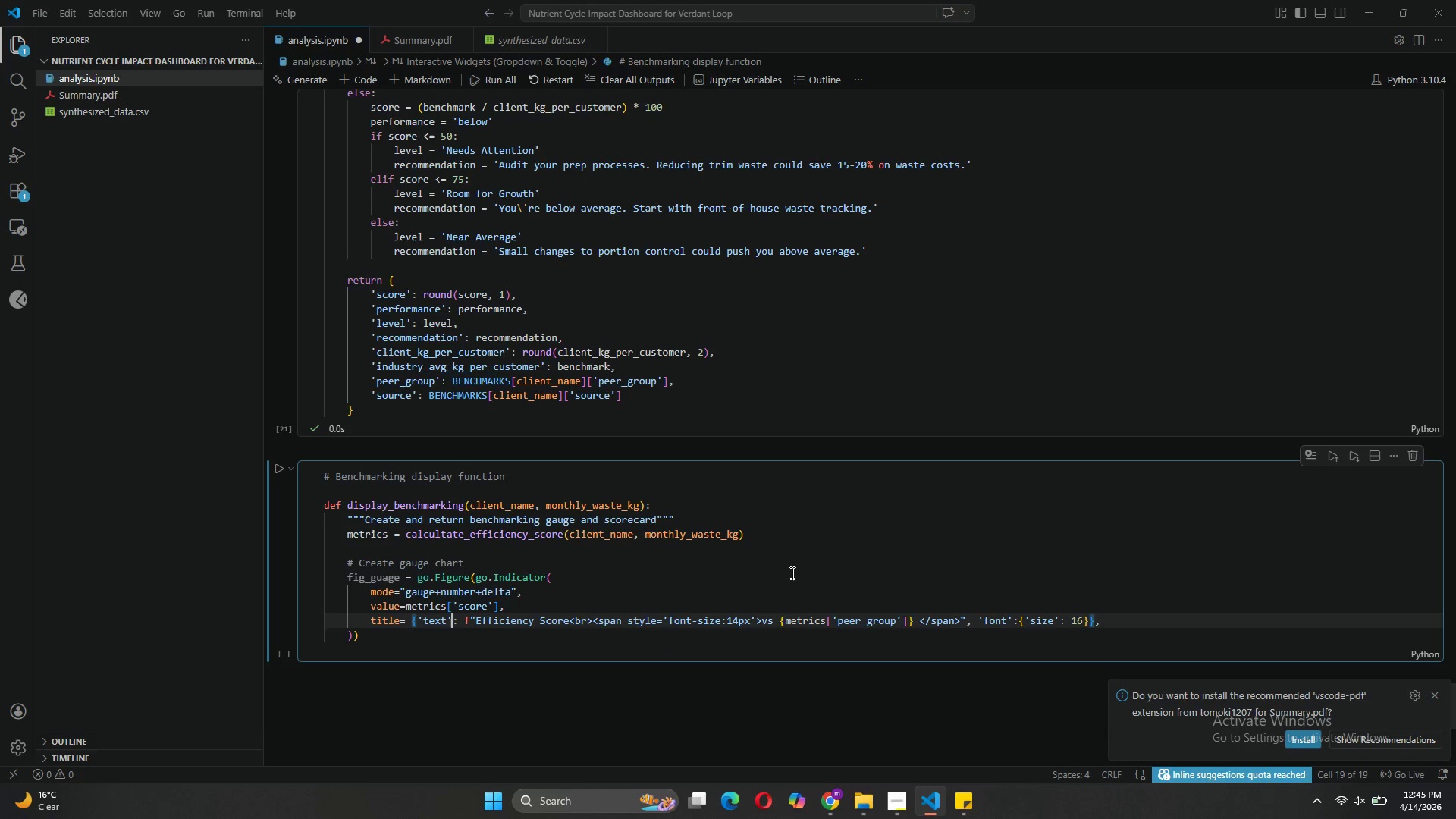 
wait(5.44)
 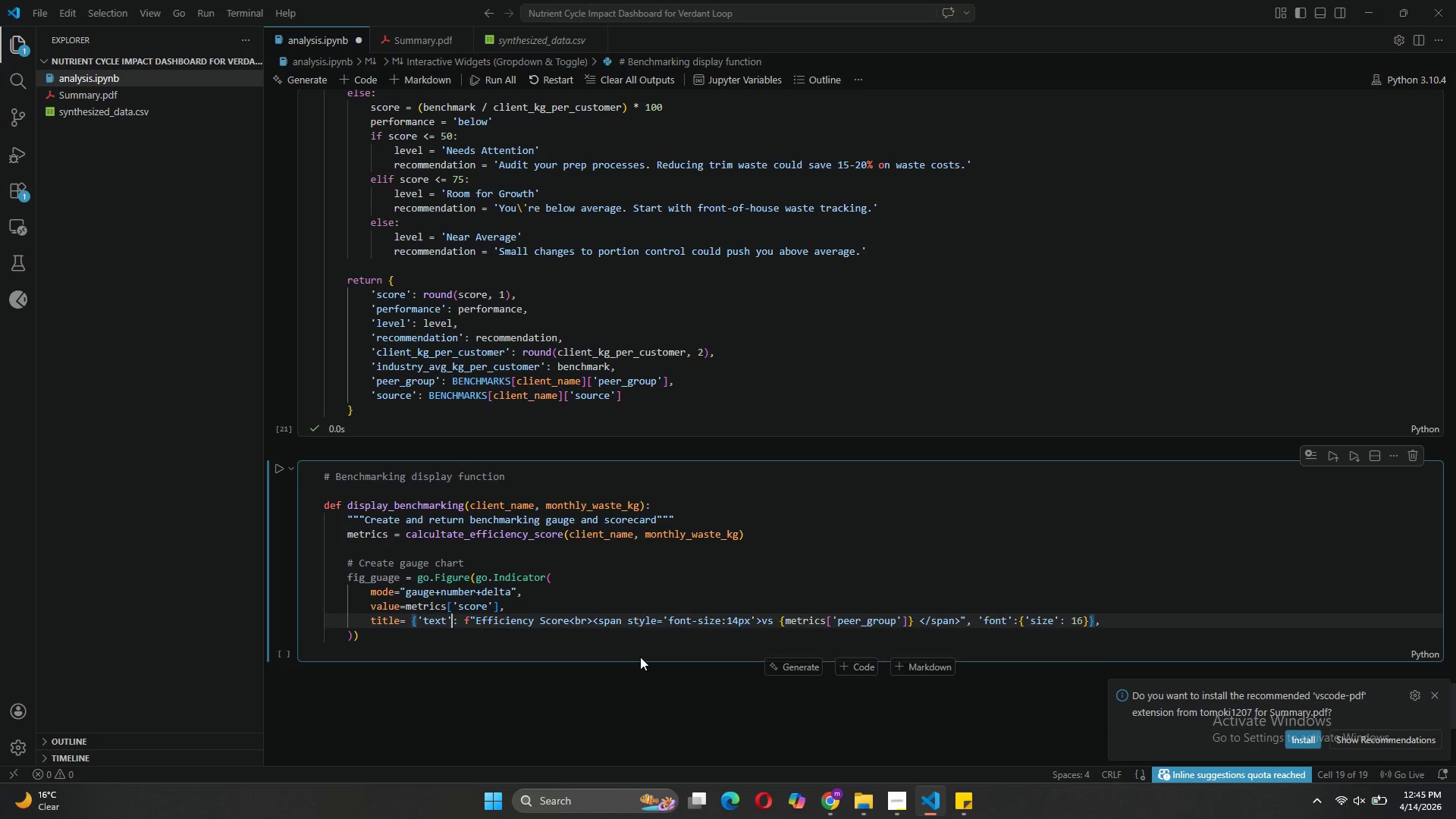 
left_click([1103, 620])
 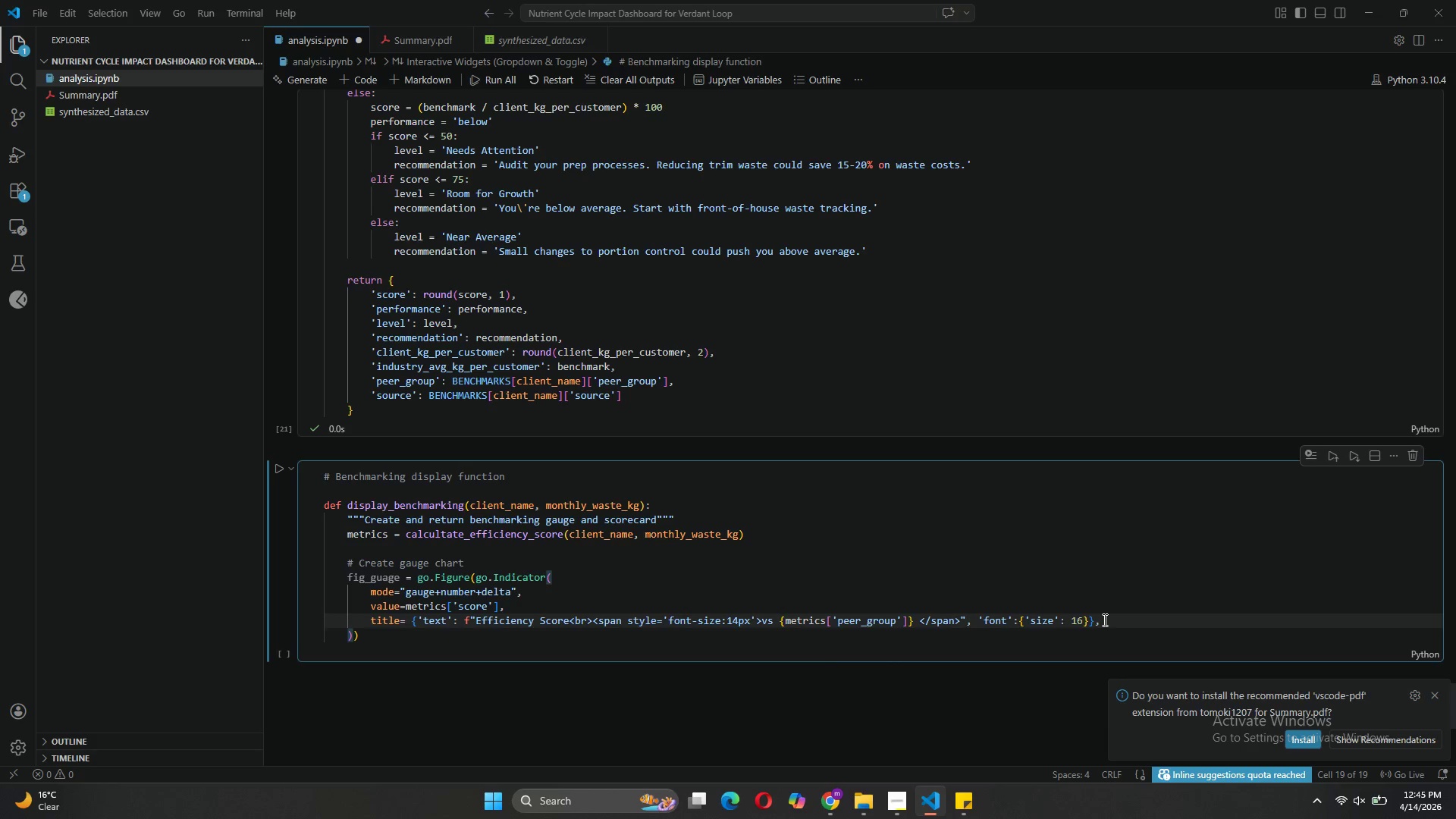 
key(Enter)
 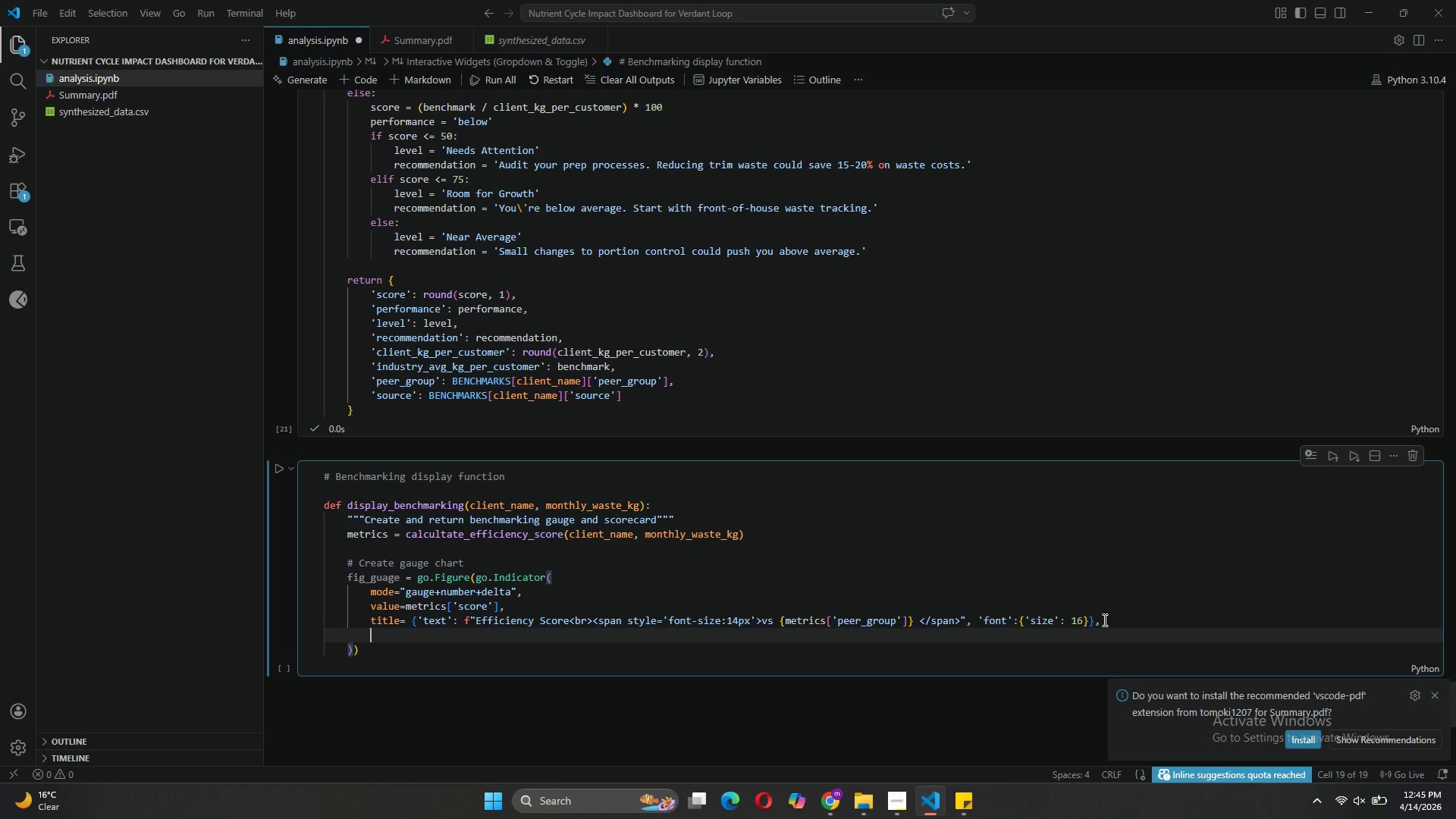 
type(delta -)
key(Backspace)
type(=n)
key(Backspace)
type({)
 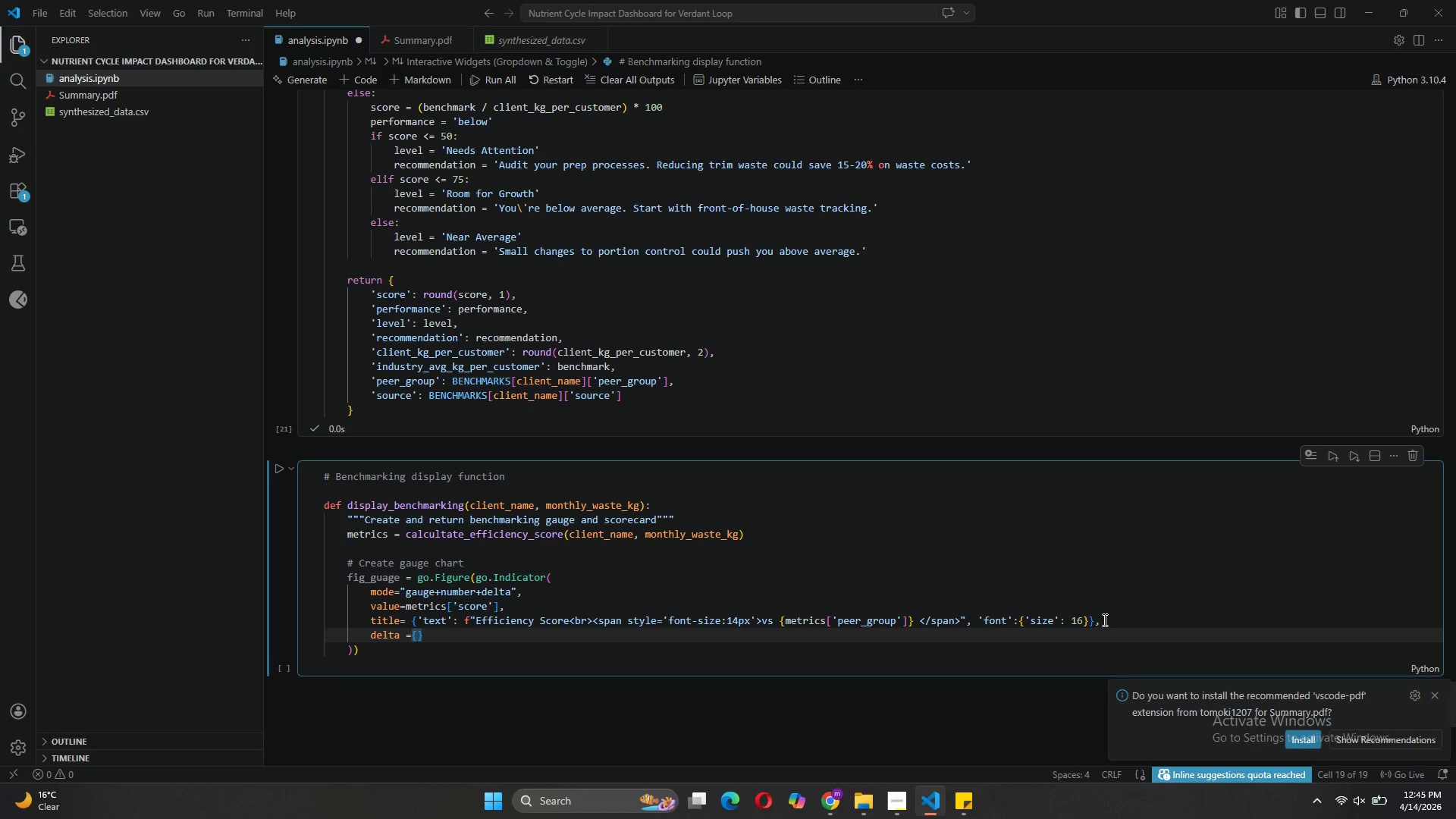 
key(ArrowLeft)
 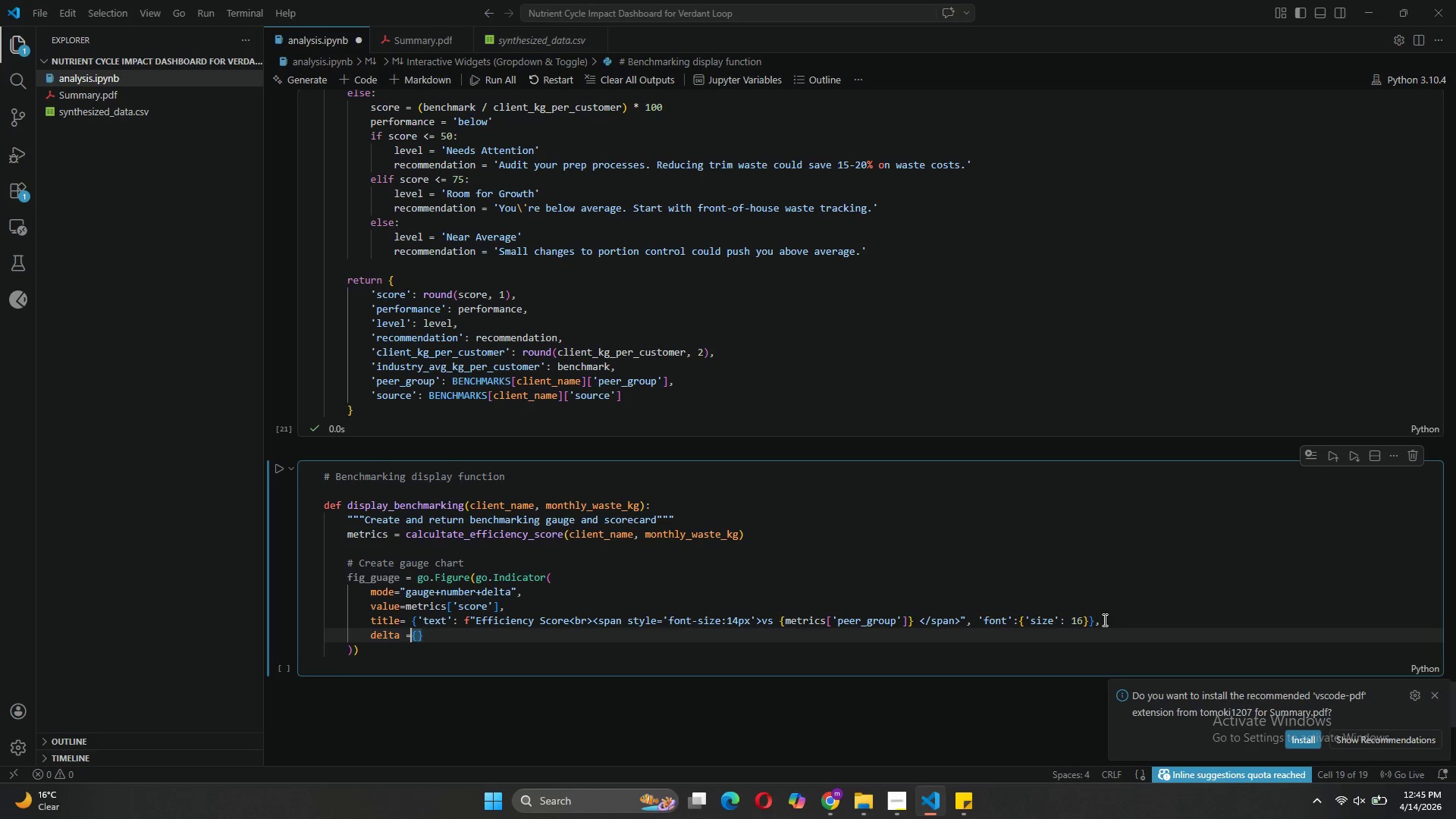 
key(Space)
 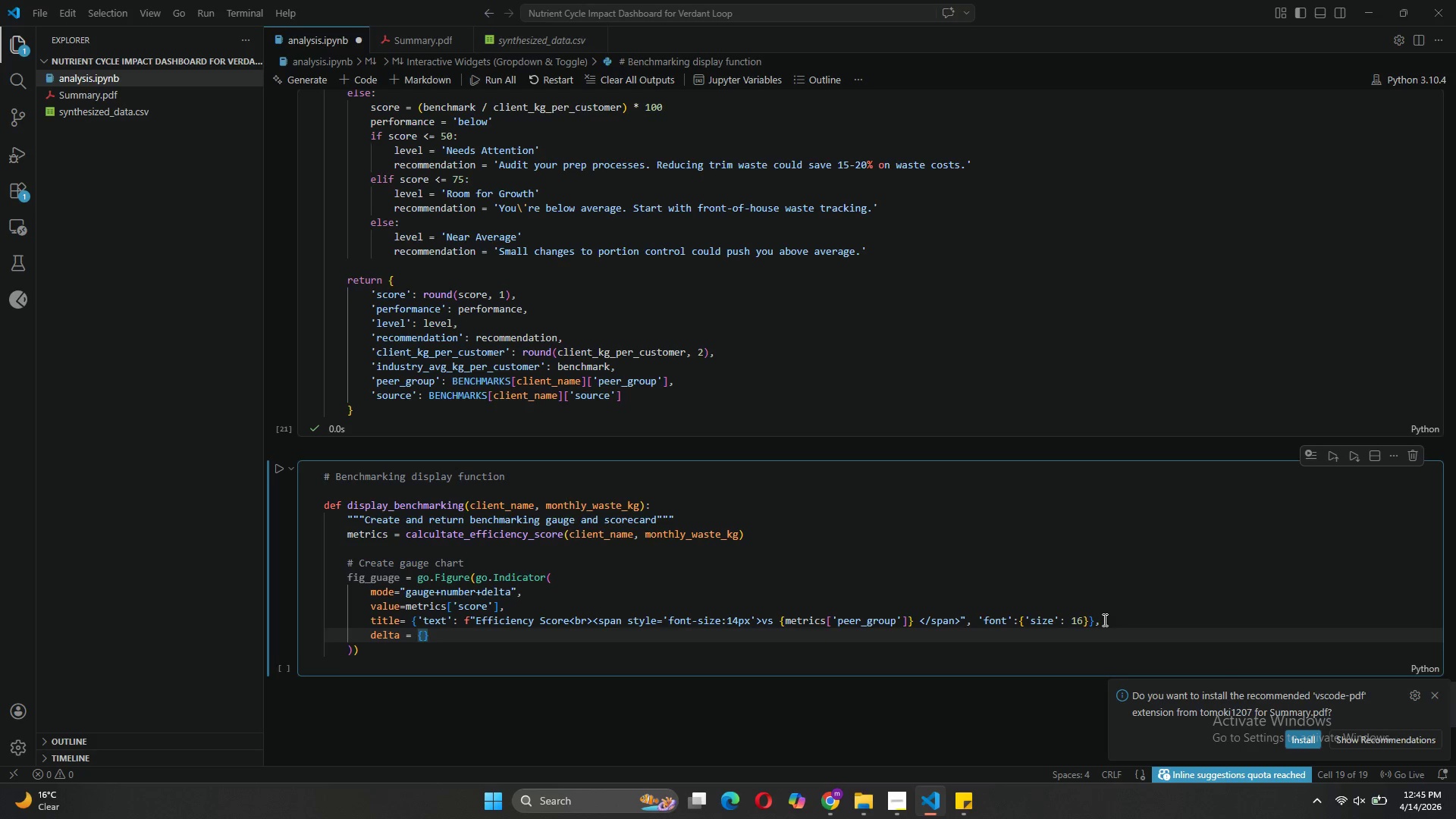 
key(ArrowRight)
 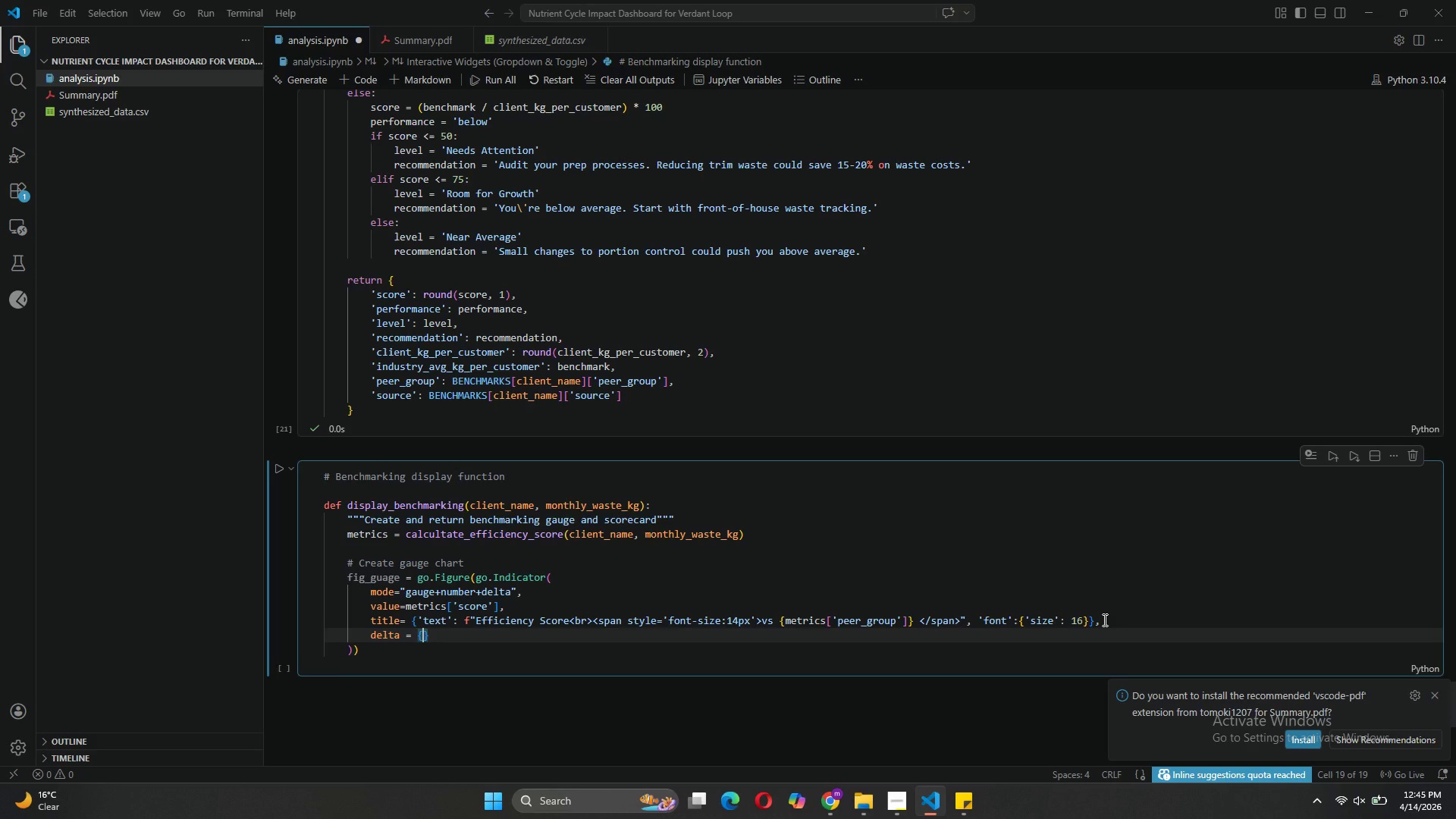 
type('reference)
 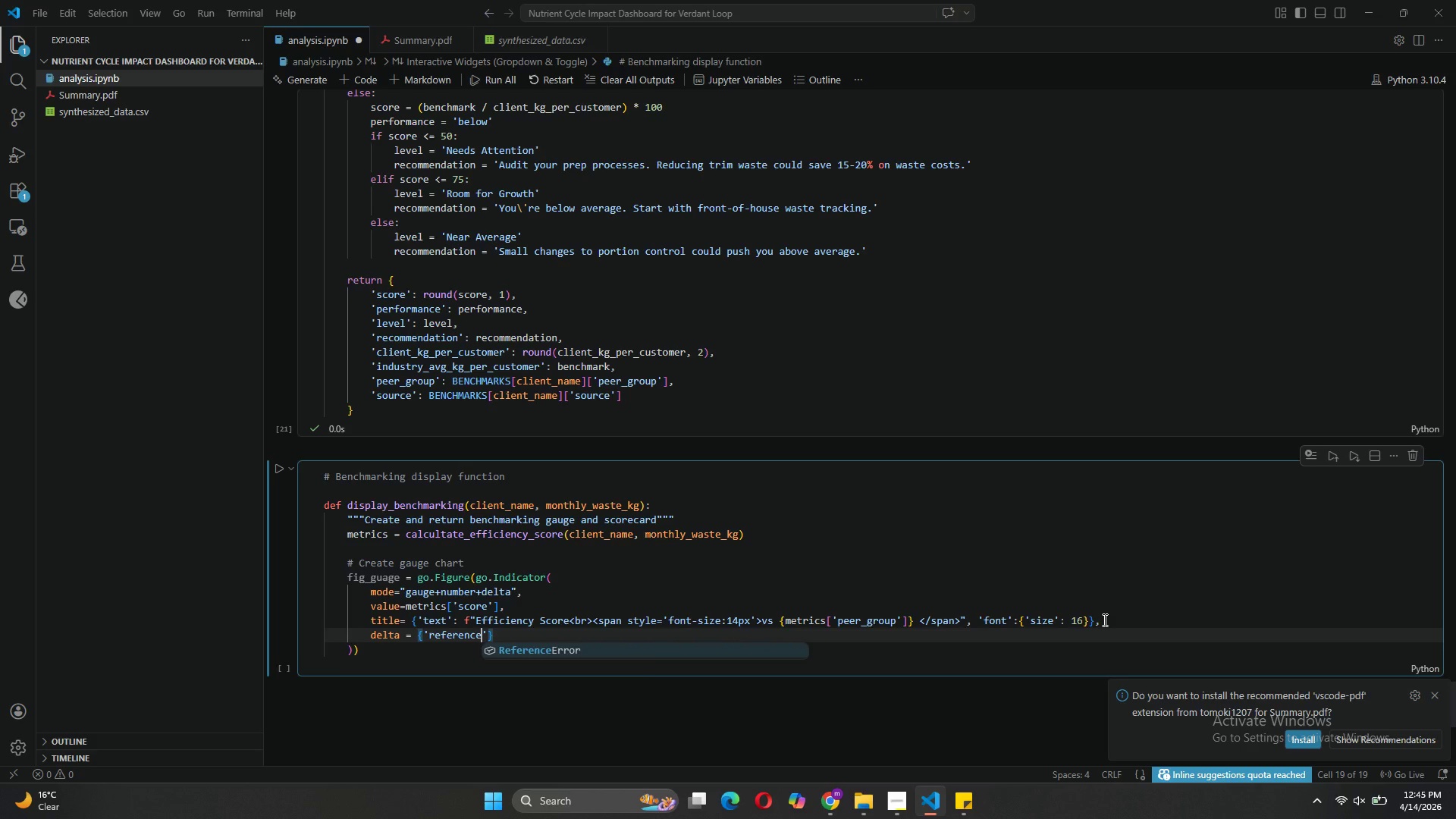 
key(ArrowRight)
 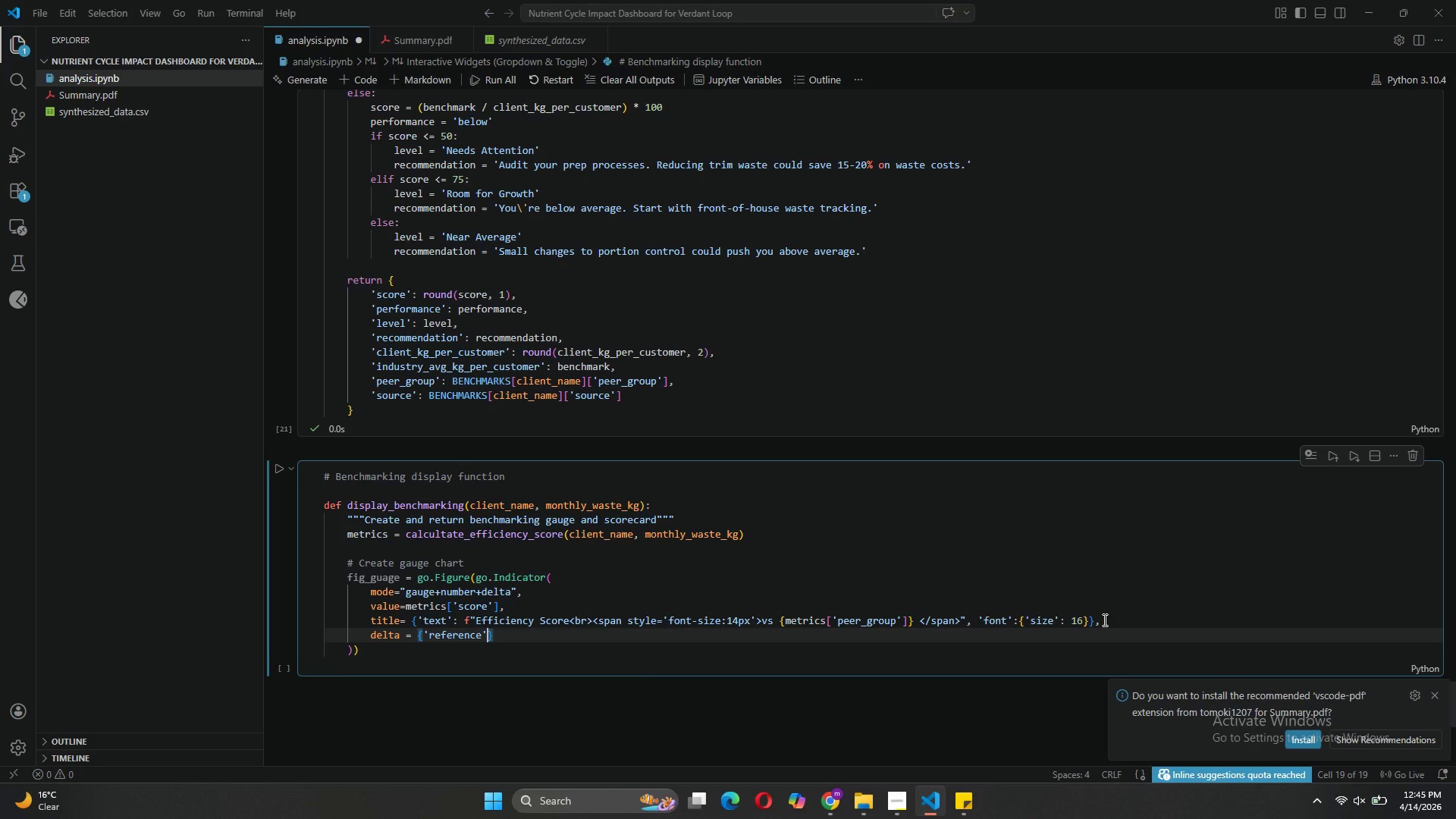 
type(: 100, 'realtive)
 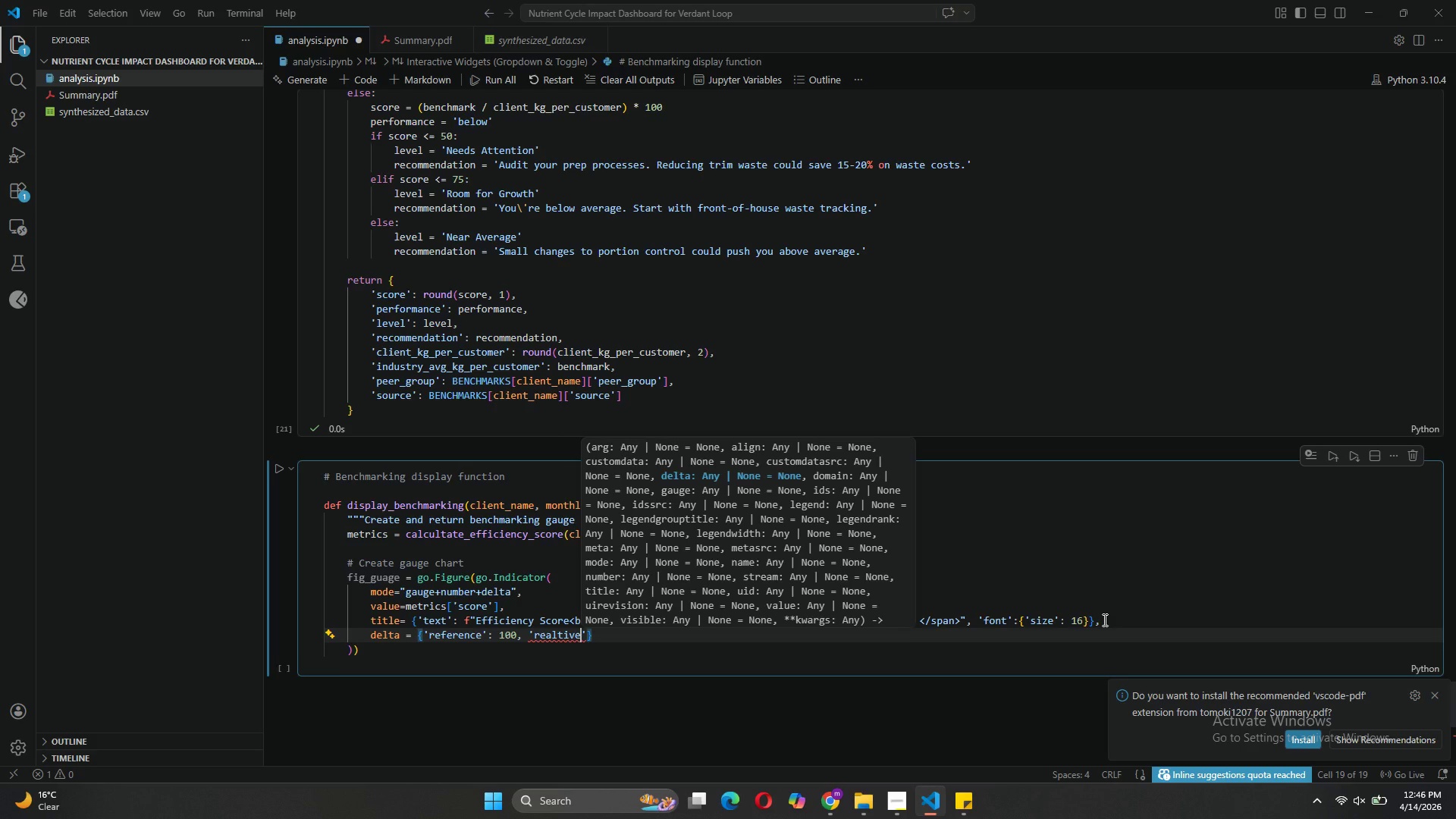 
key(ArrowRight)
 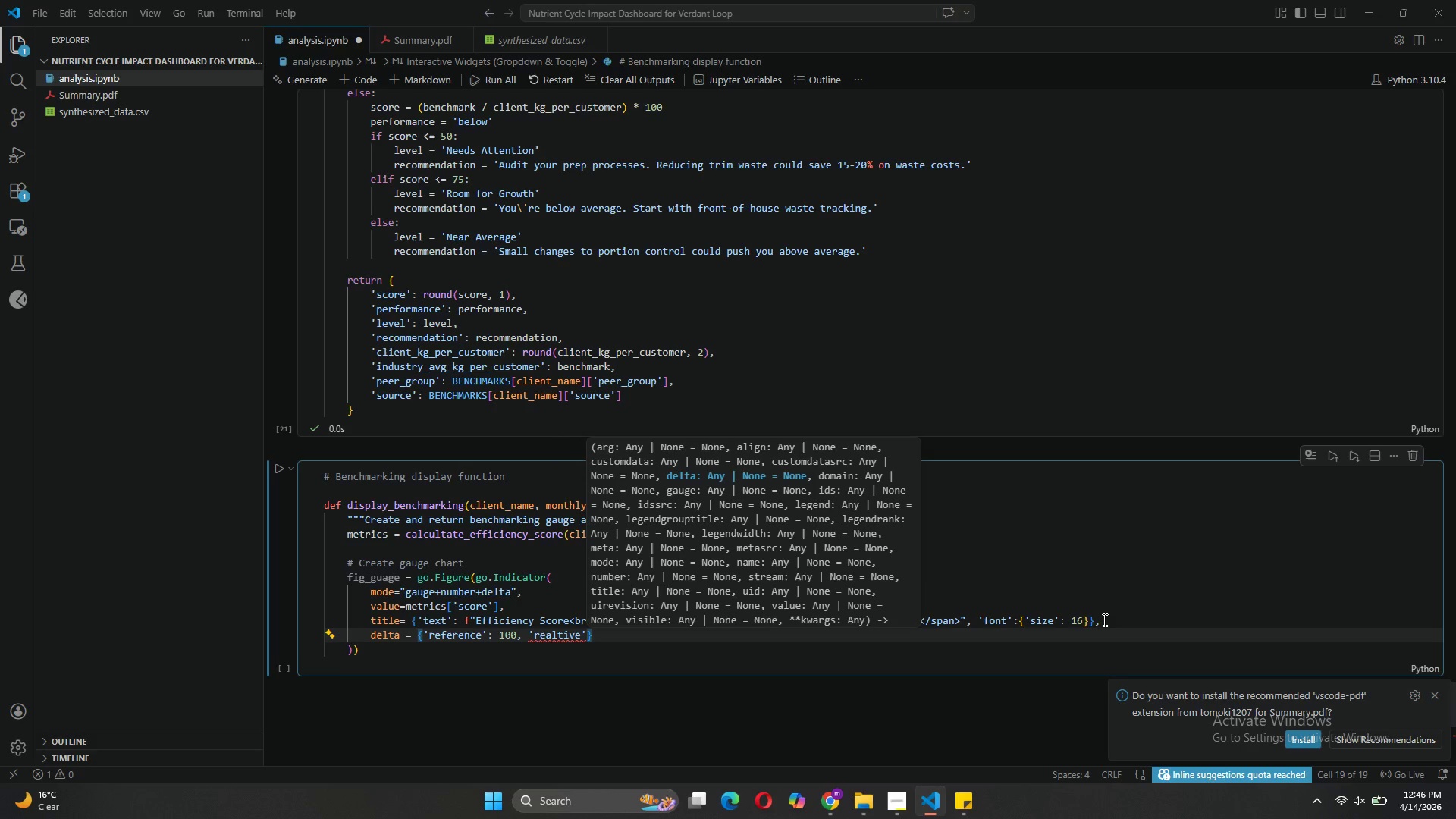 
type(: True, 'Va)
key(Backspace)
key(Backspace)
type(valueformat)
 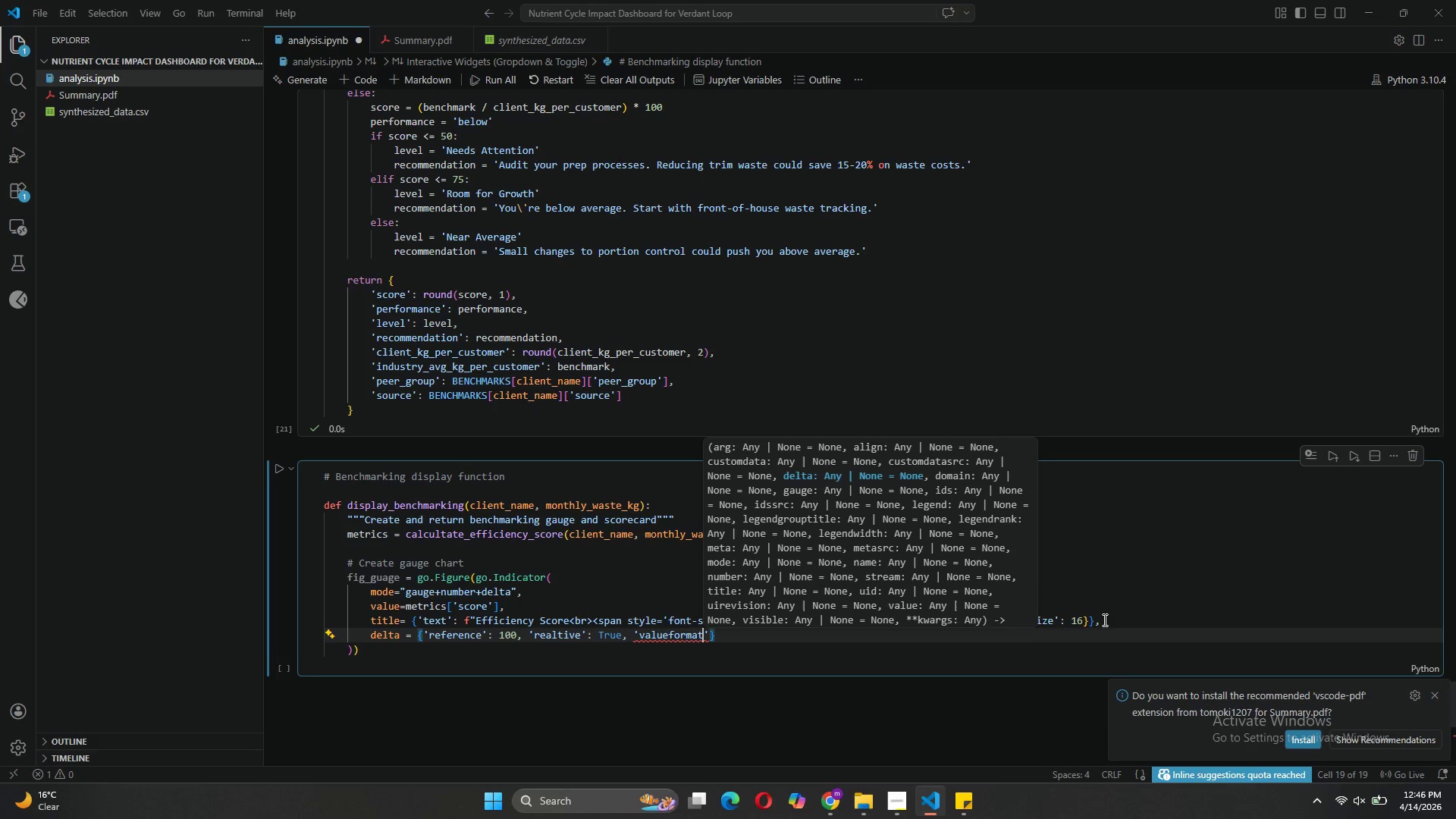 
key(ArrowRight)
 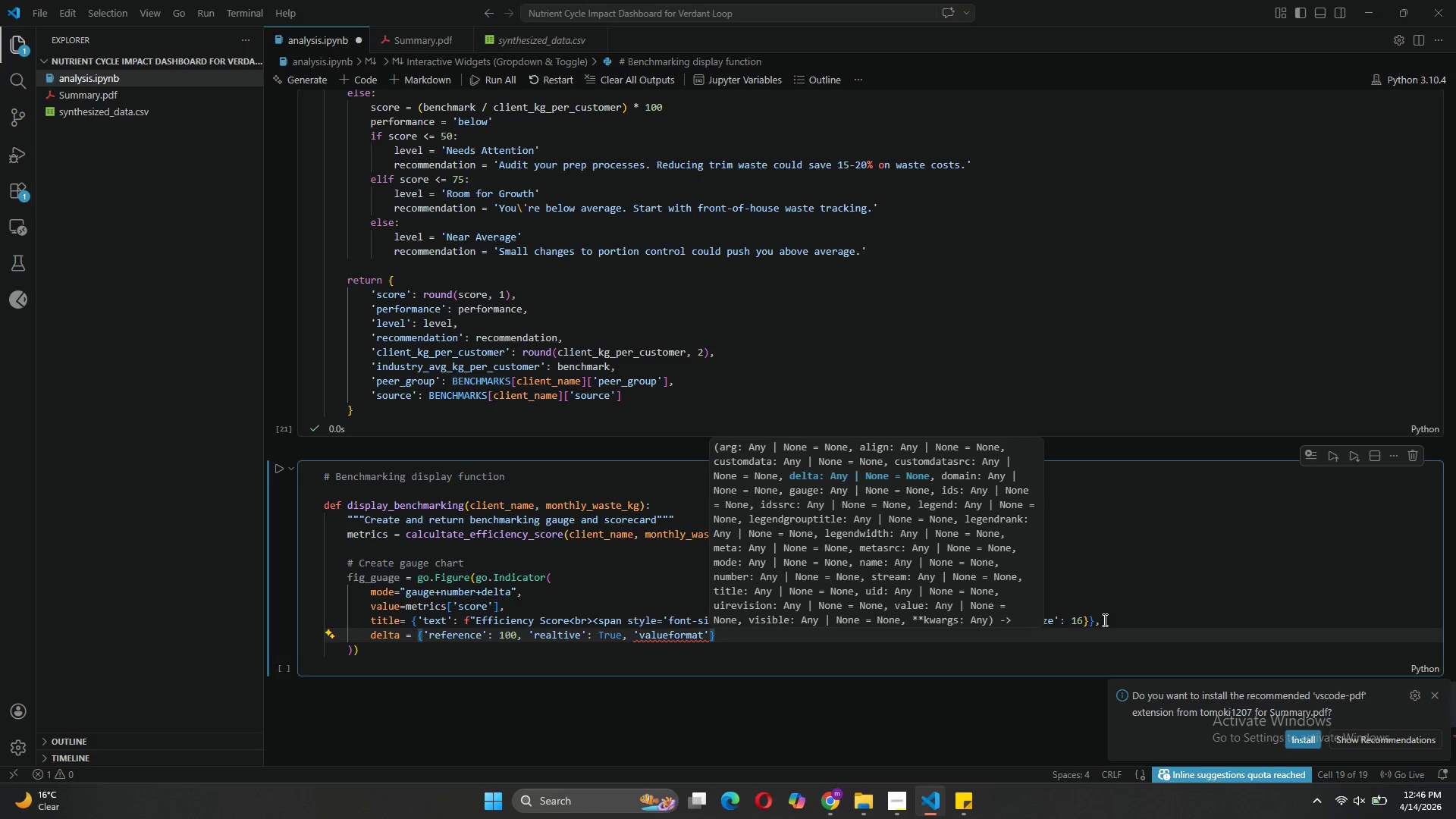 
type(: '.1f)
 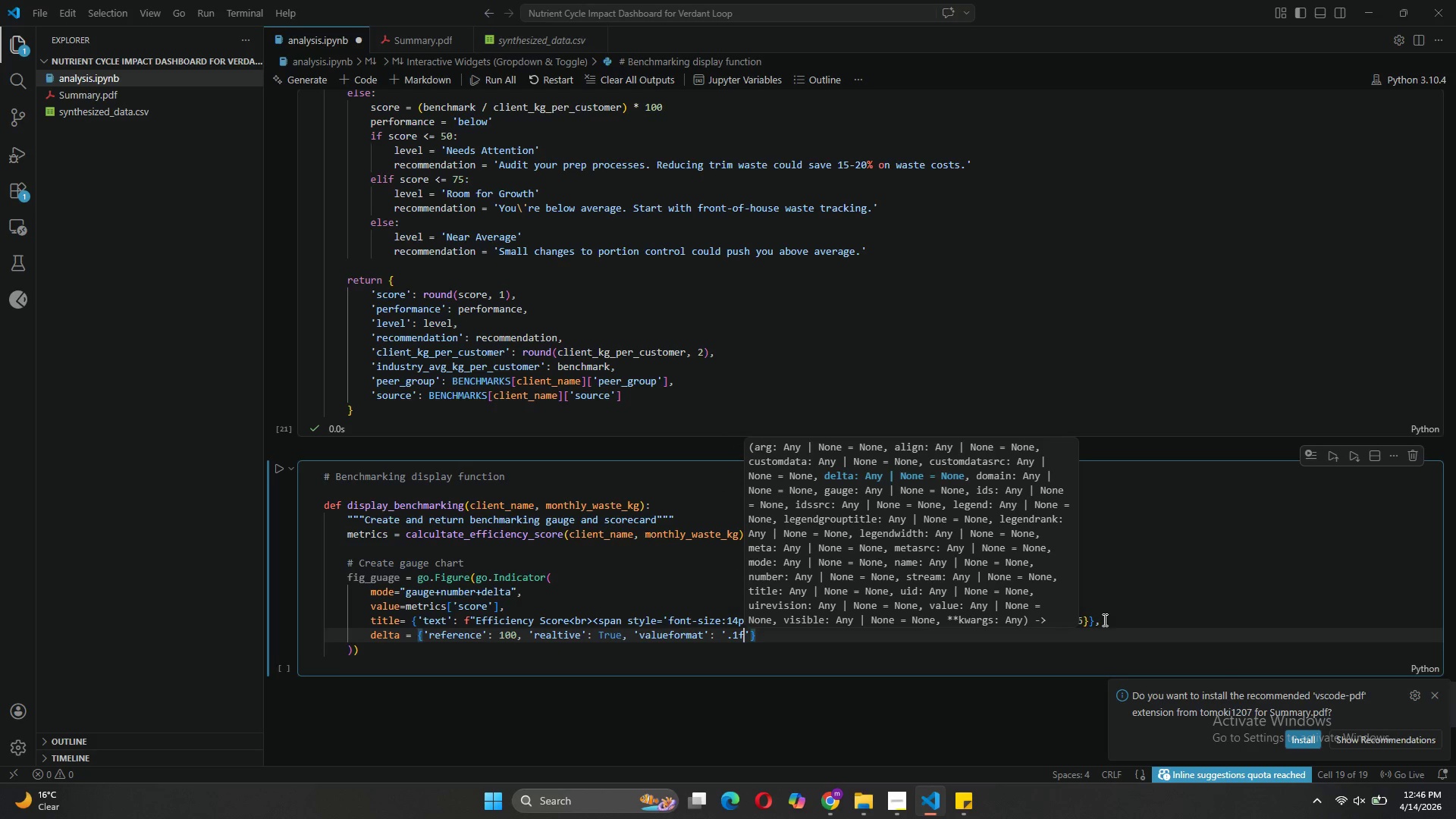 
key(ArrowRight)
 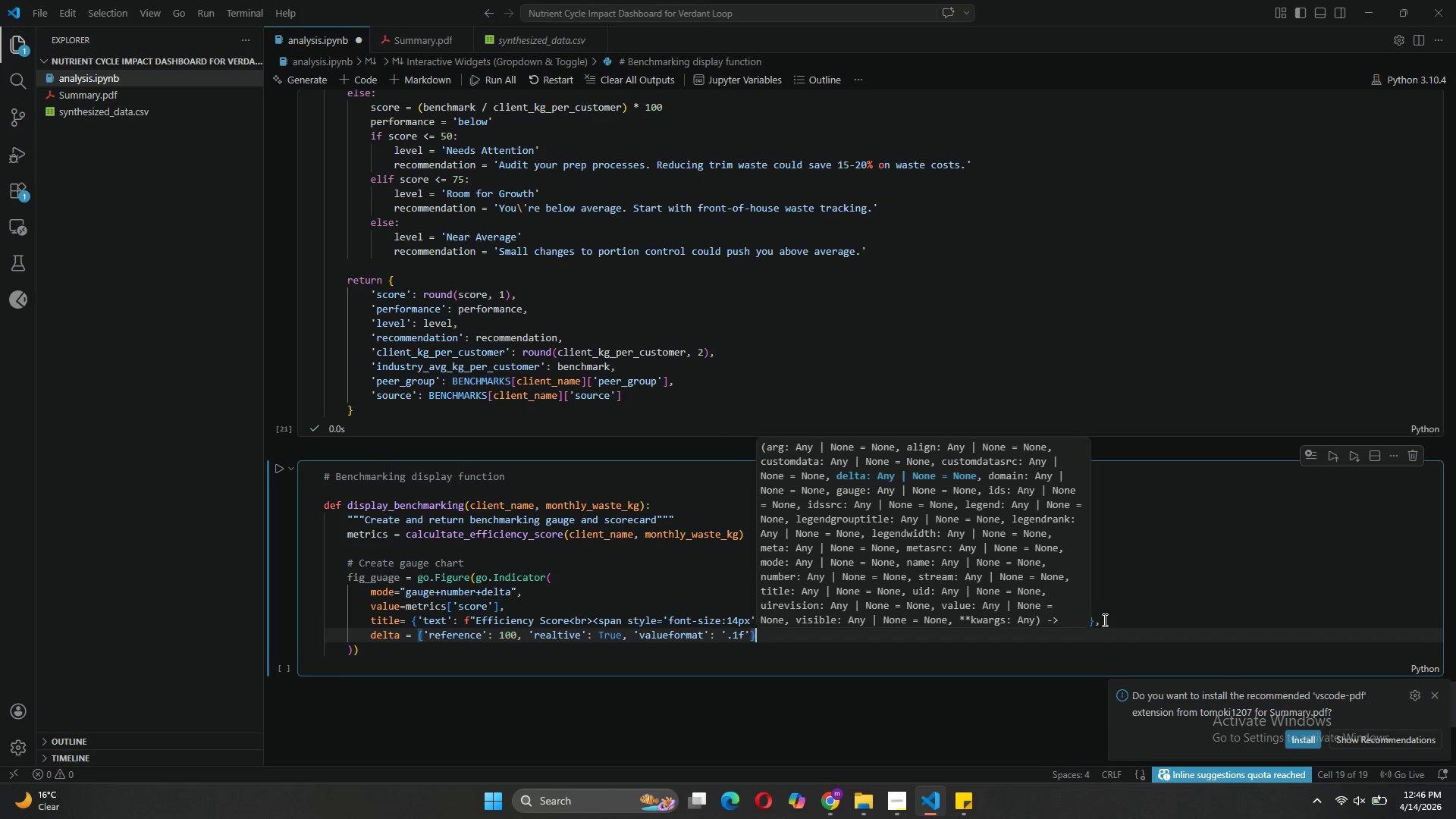 
key(ArrowRight)
 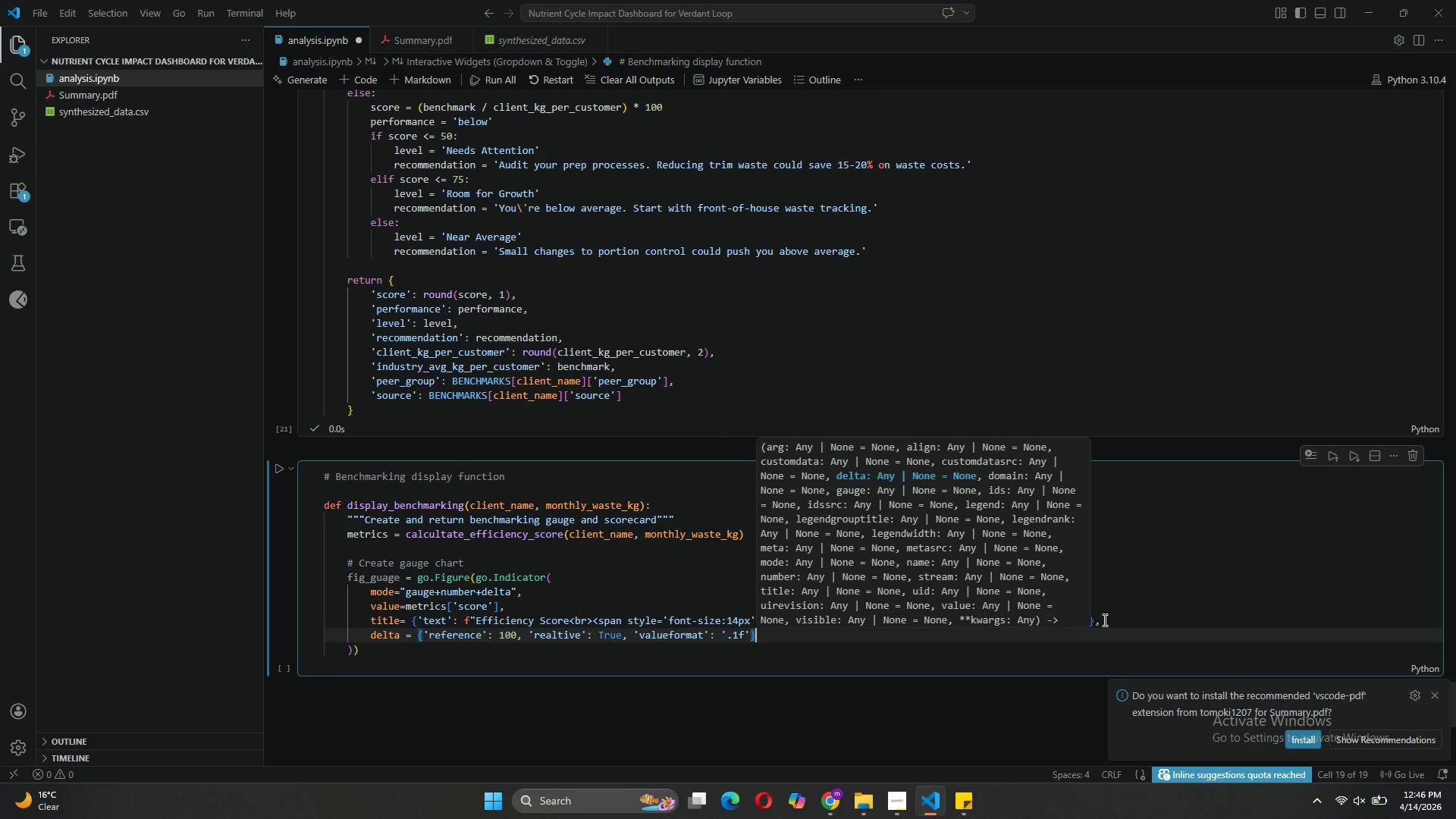 
key(Comma)
 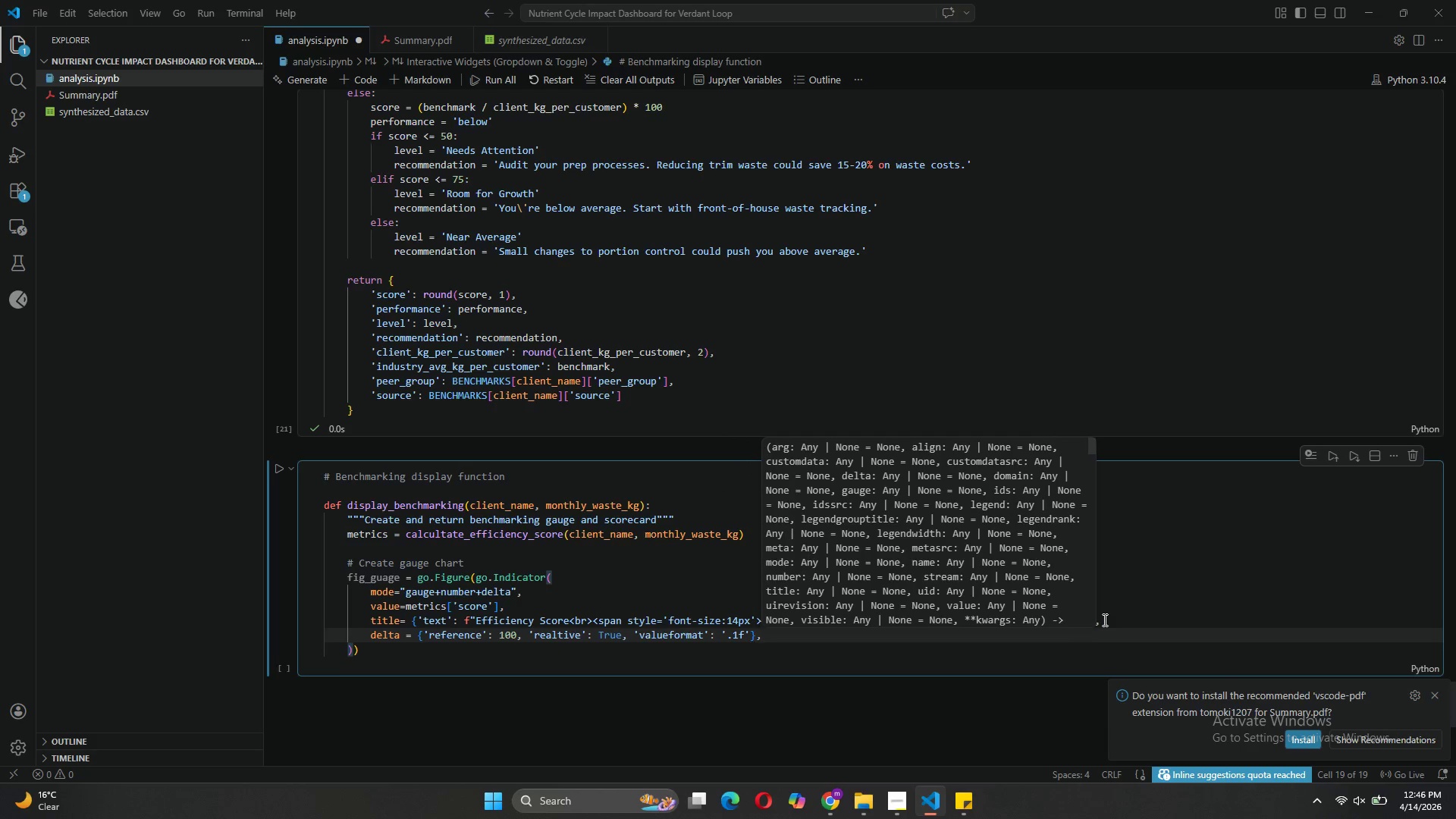 
key(Enter)
 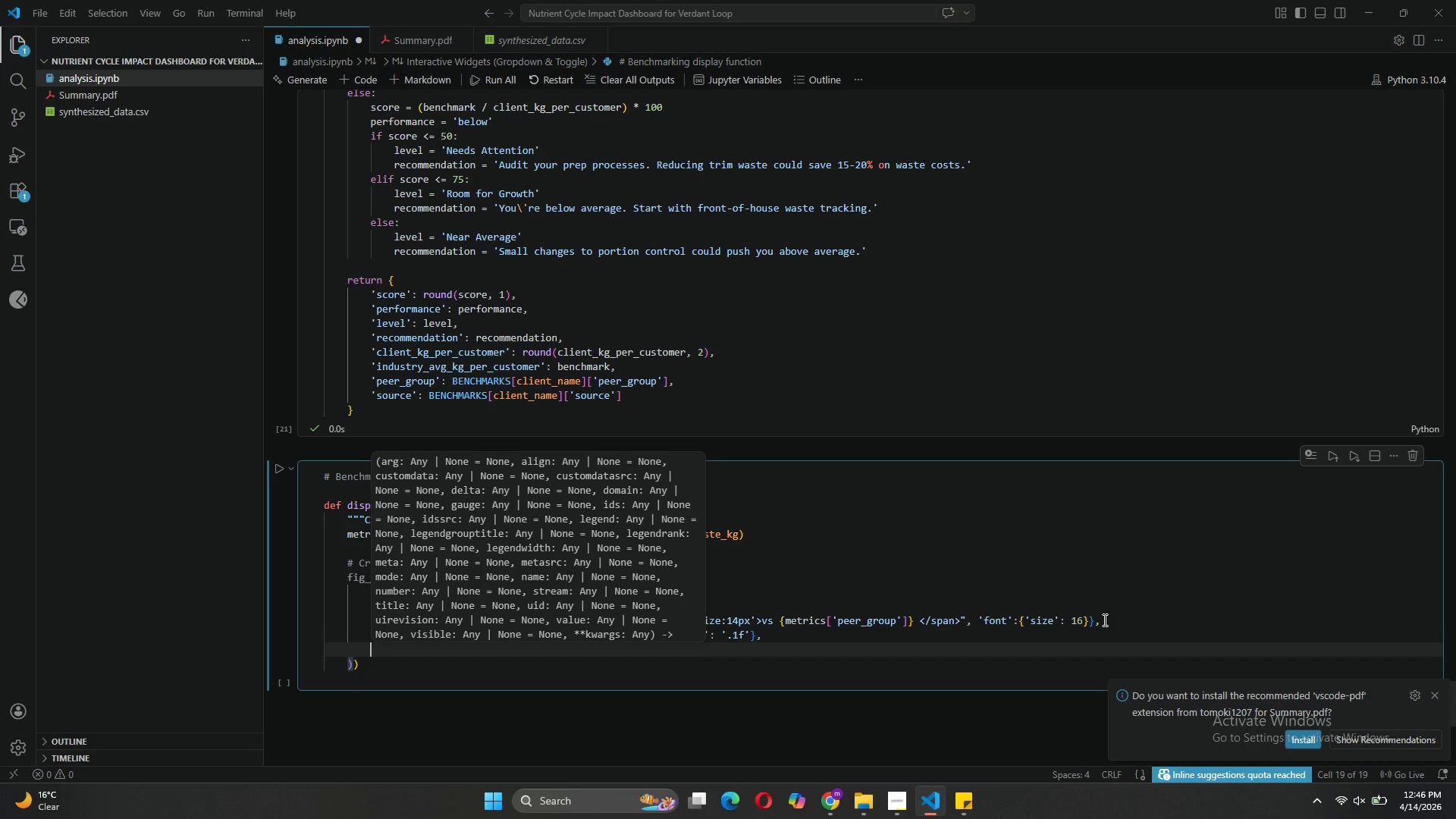 
type(gauge={)
 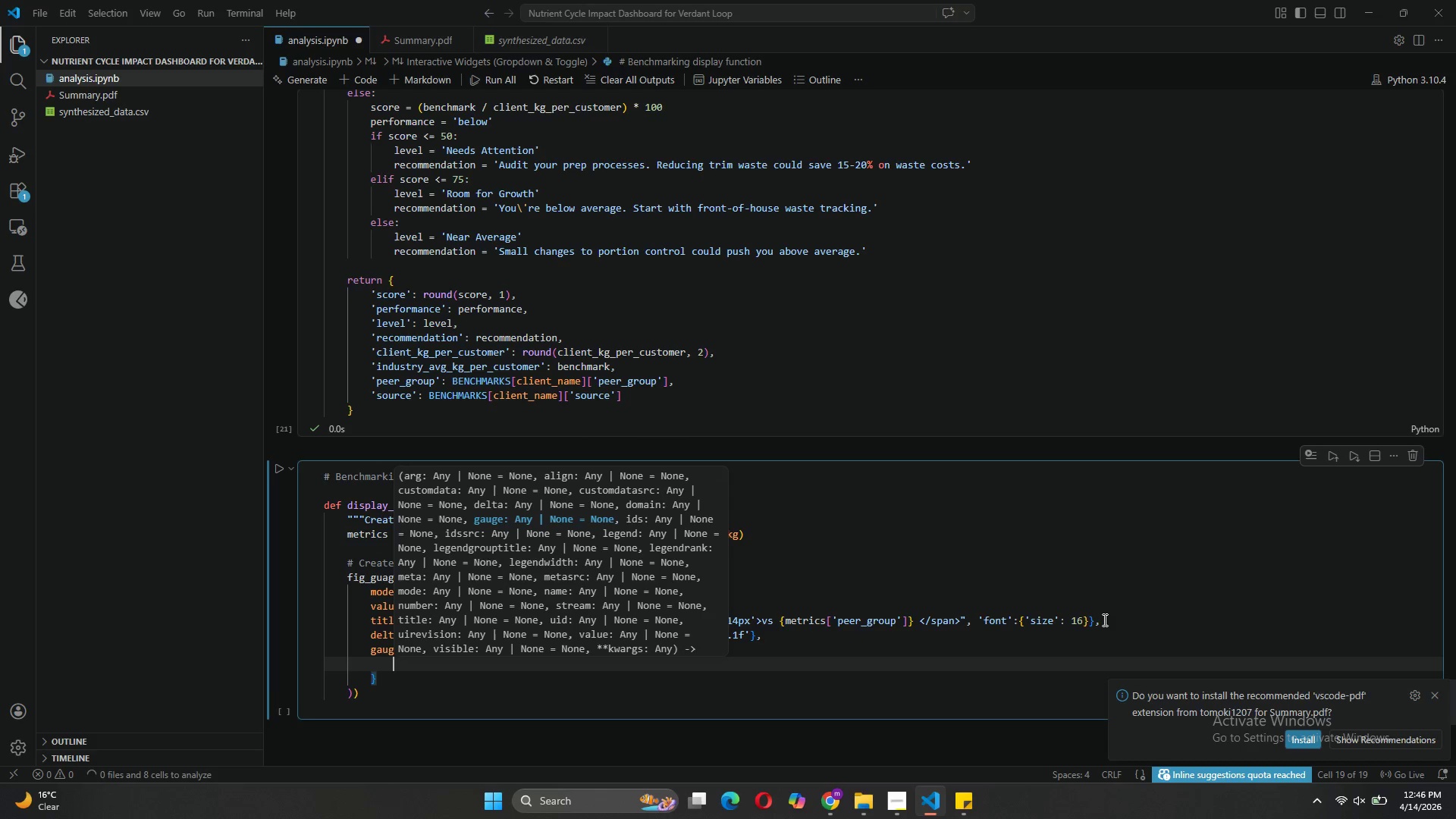 
 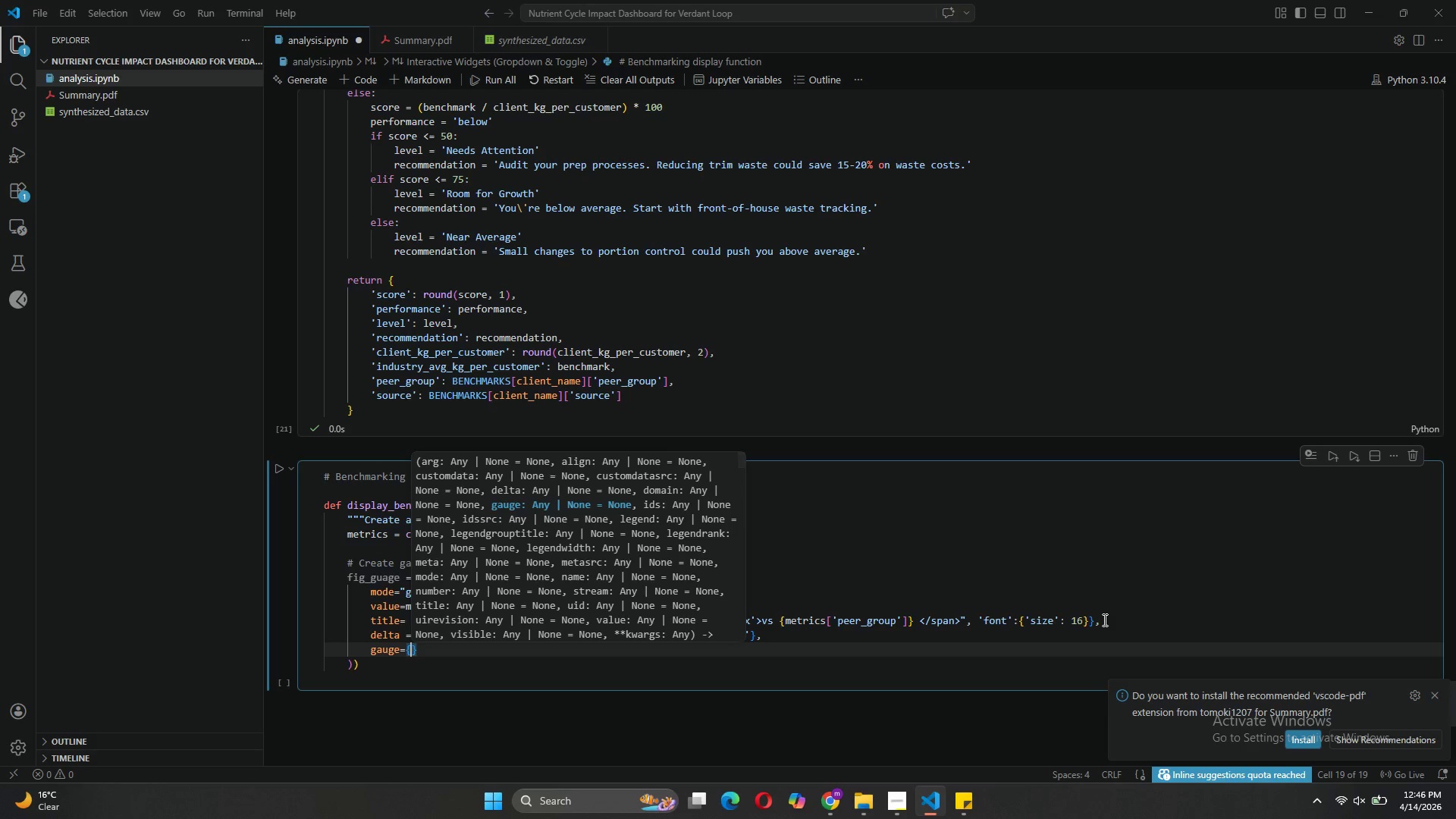 
key(Enter)
 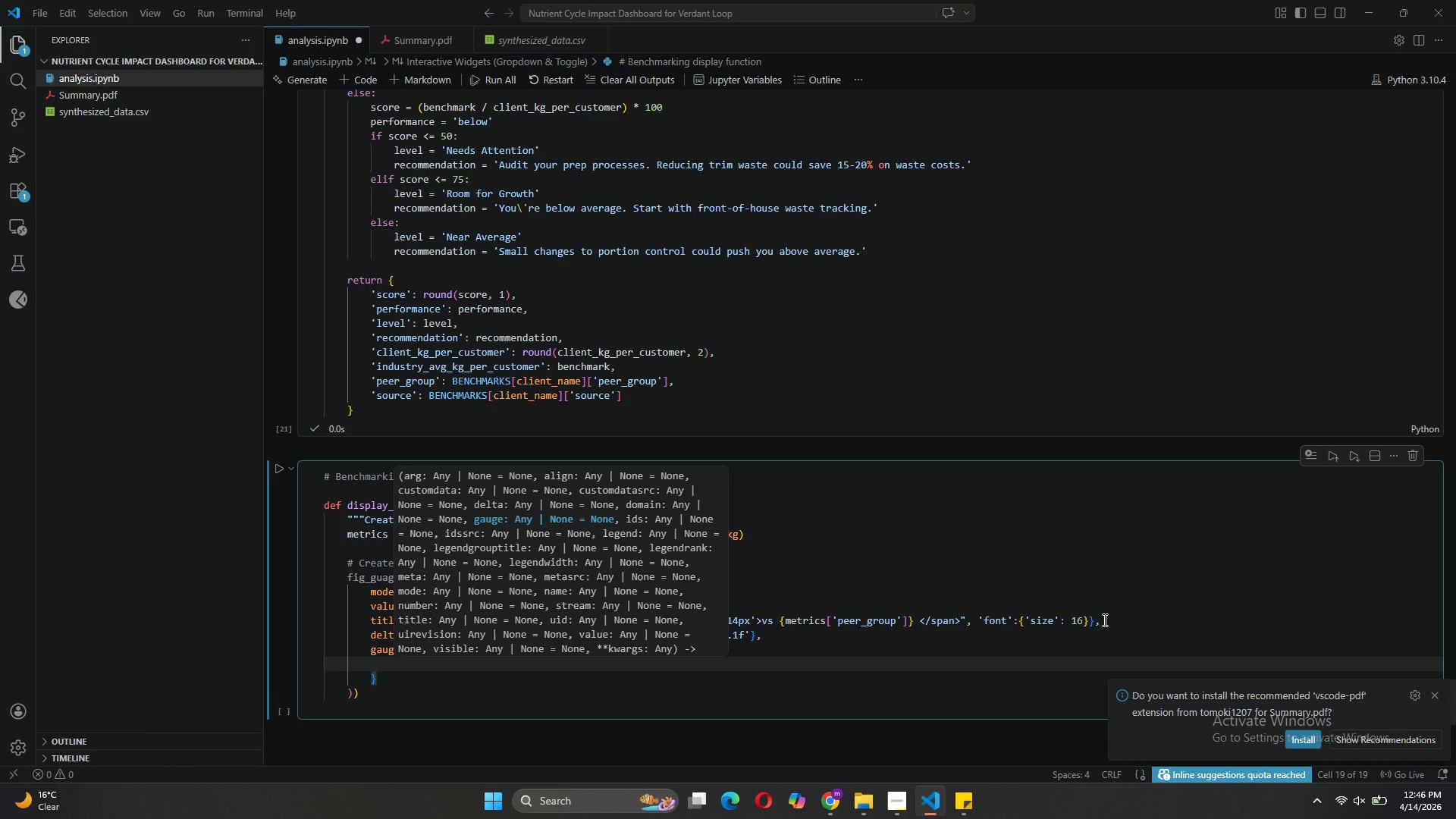 
type('axis)
 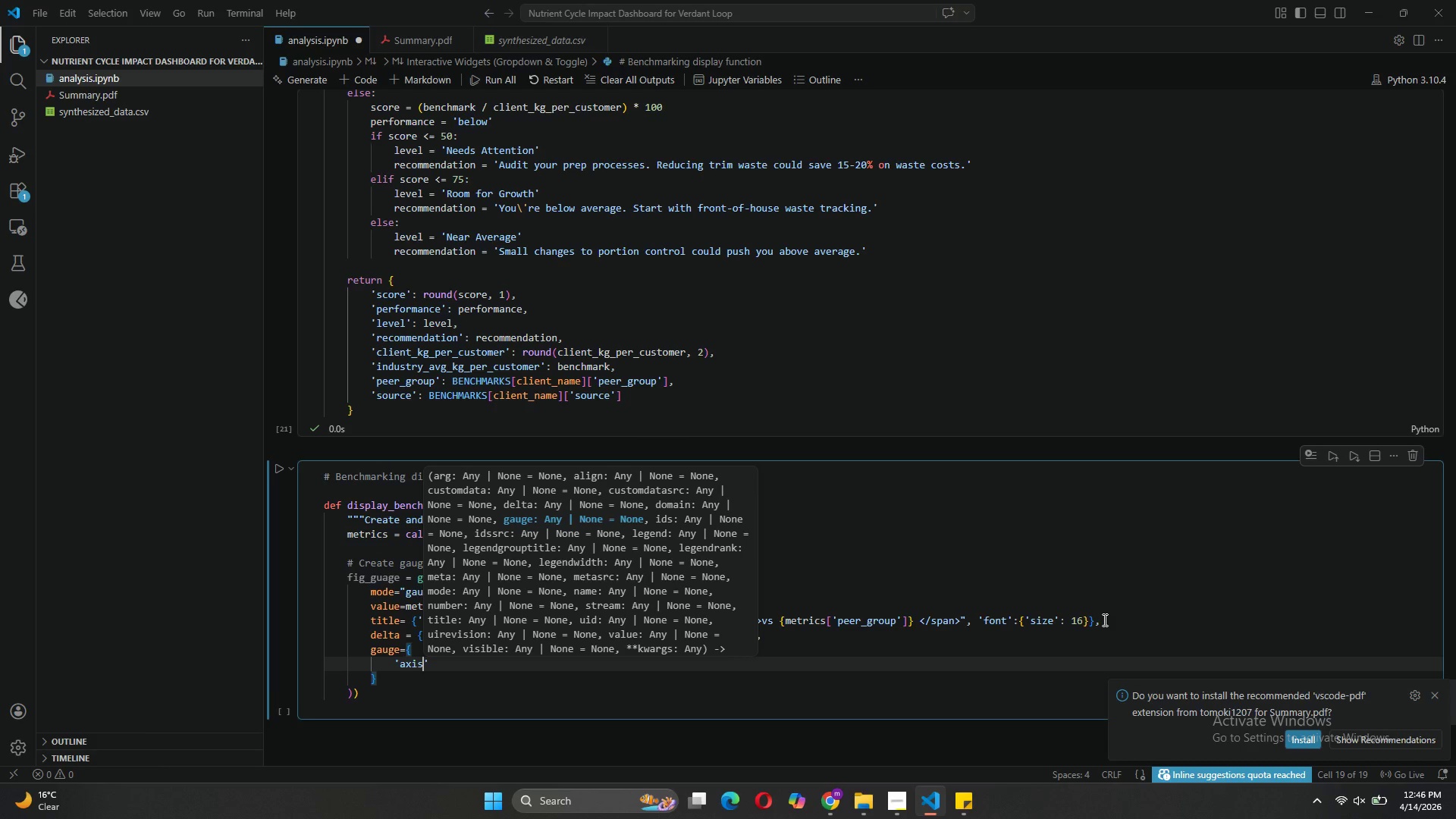 
key(ArrowRight)
 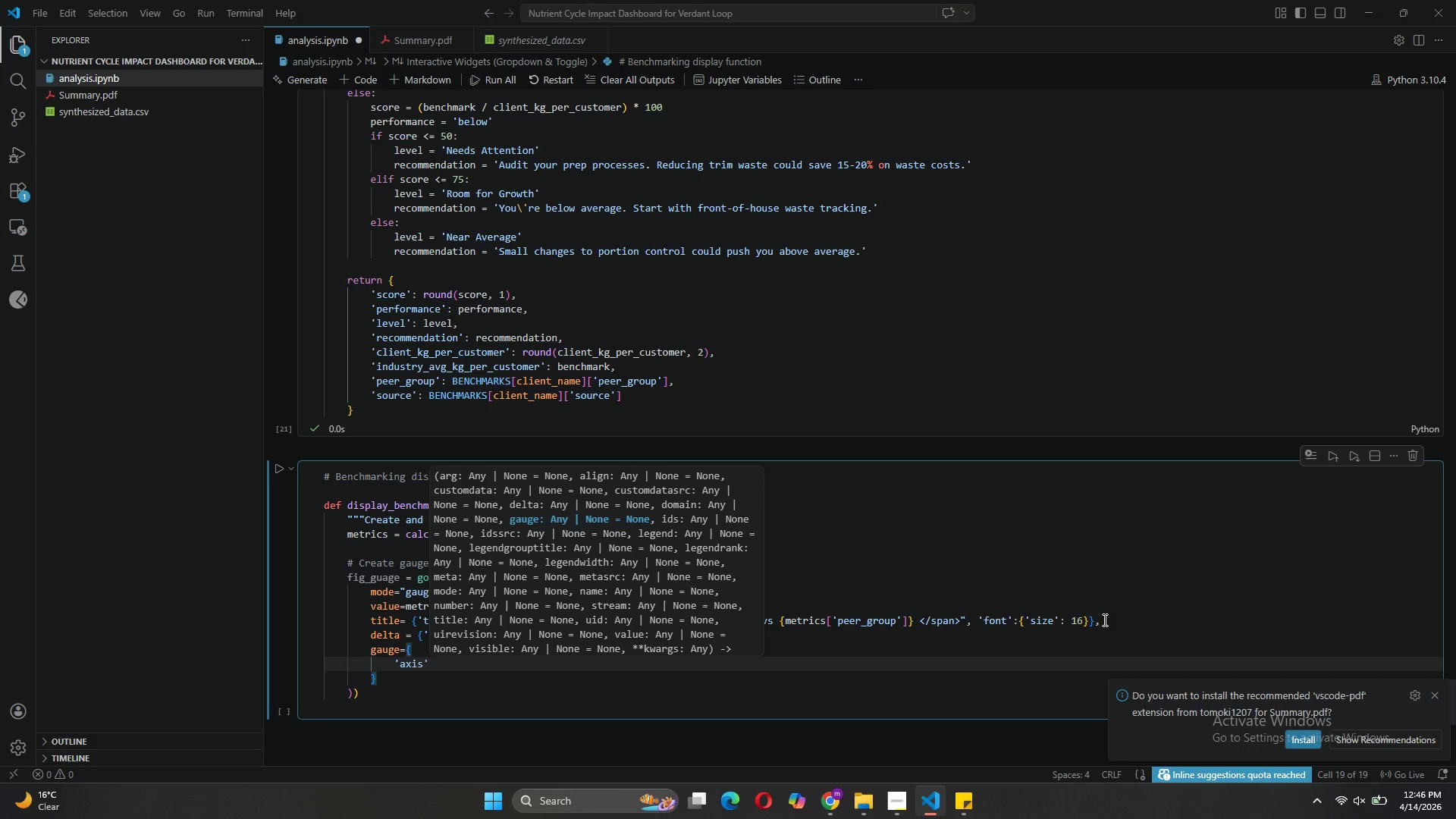 
type( : {'range)
 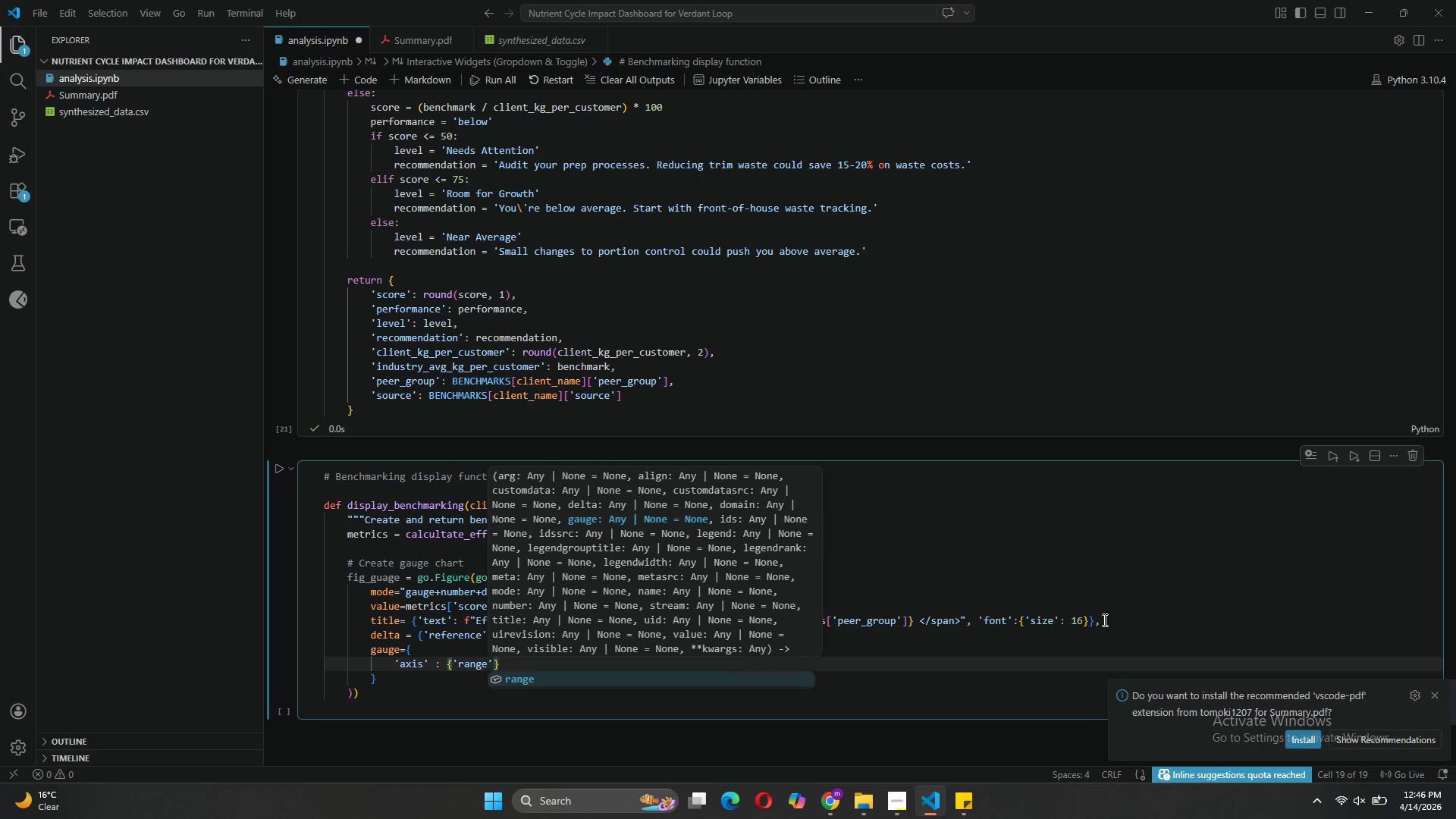 
key(ArrowRight)
 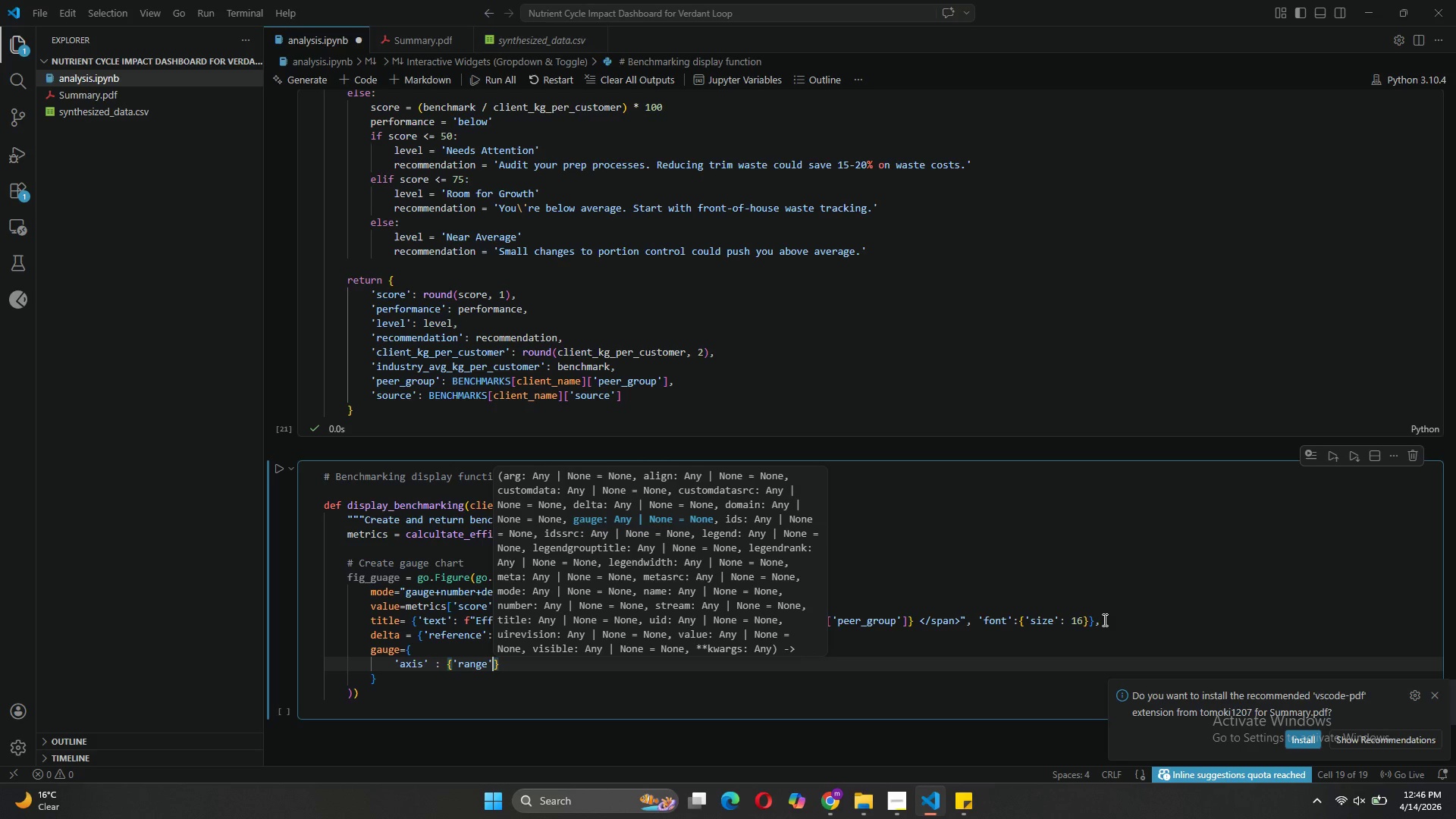 
type(: [0,150)
 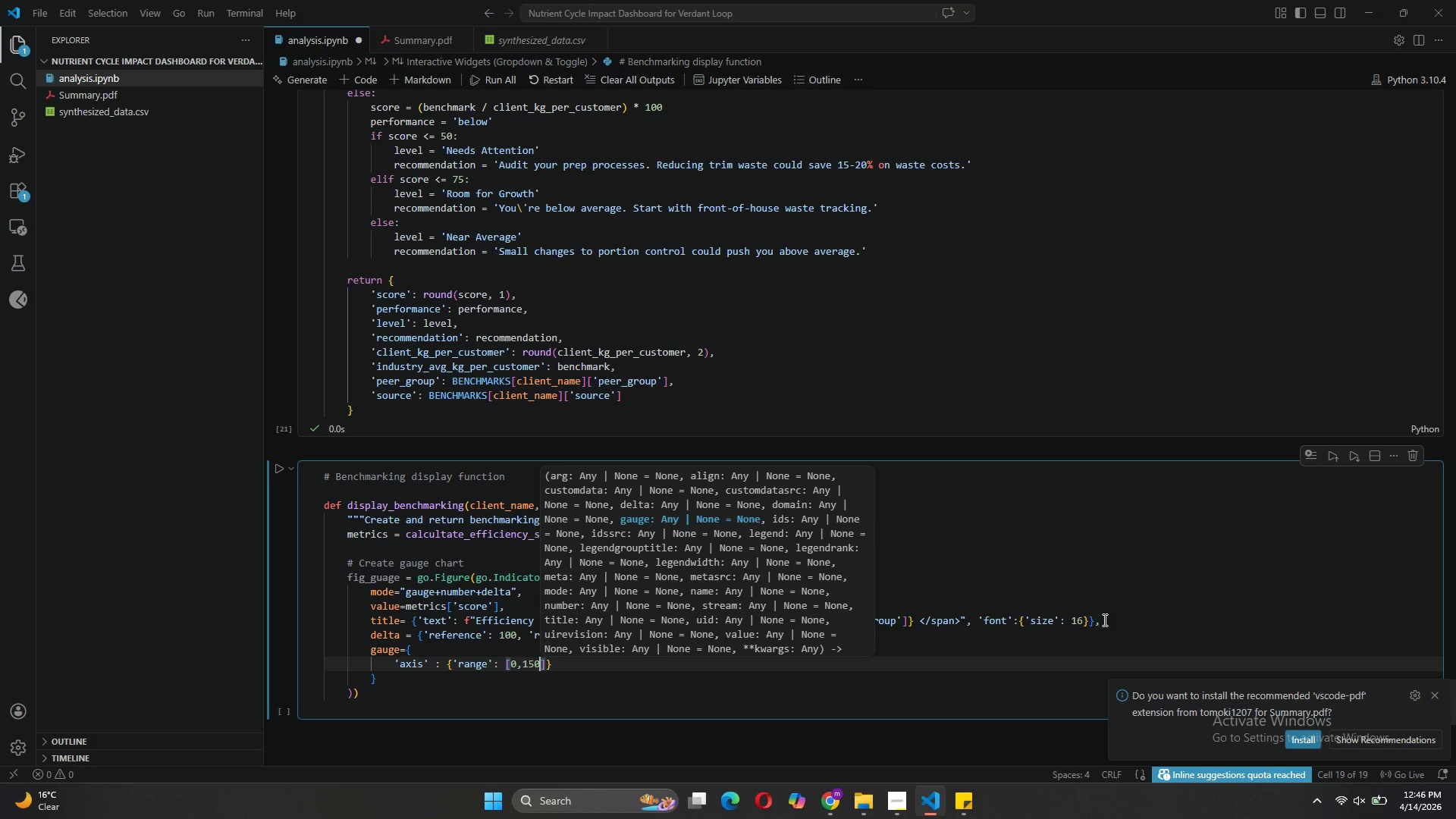 
key(ArrowRight)
 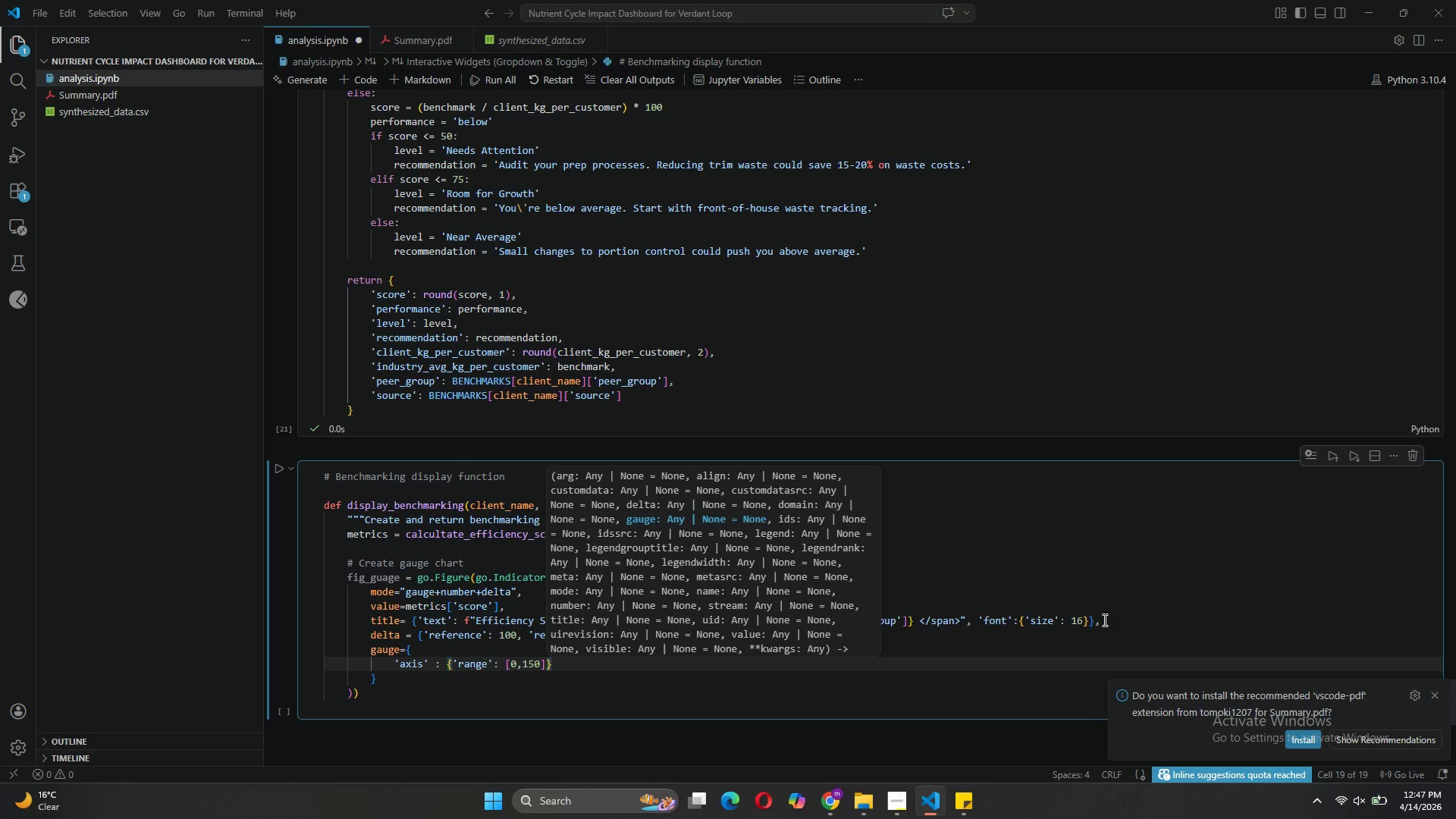 
type(, 'ticj)
key(Backspace)
type(kwidth)
 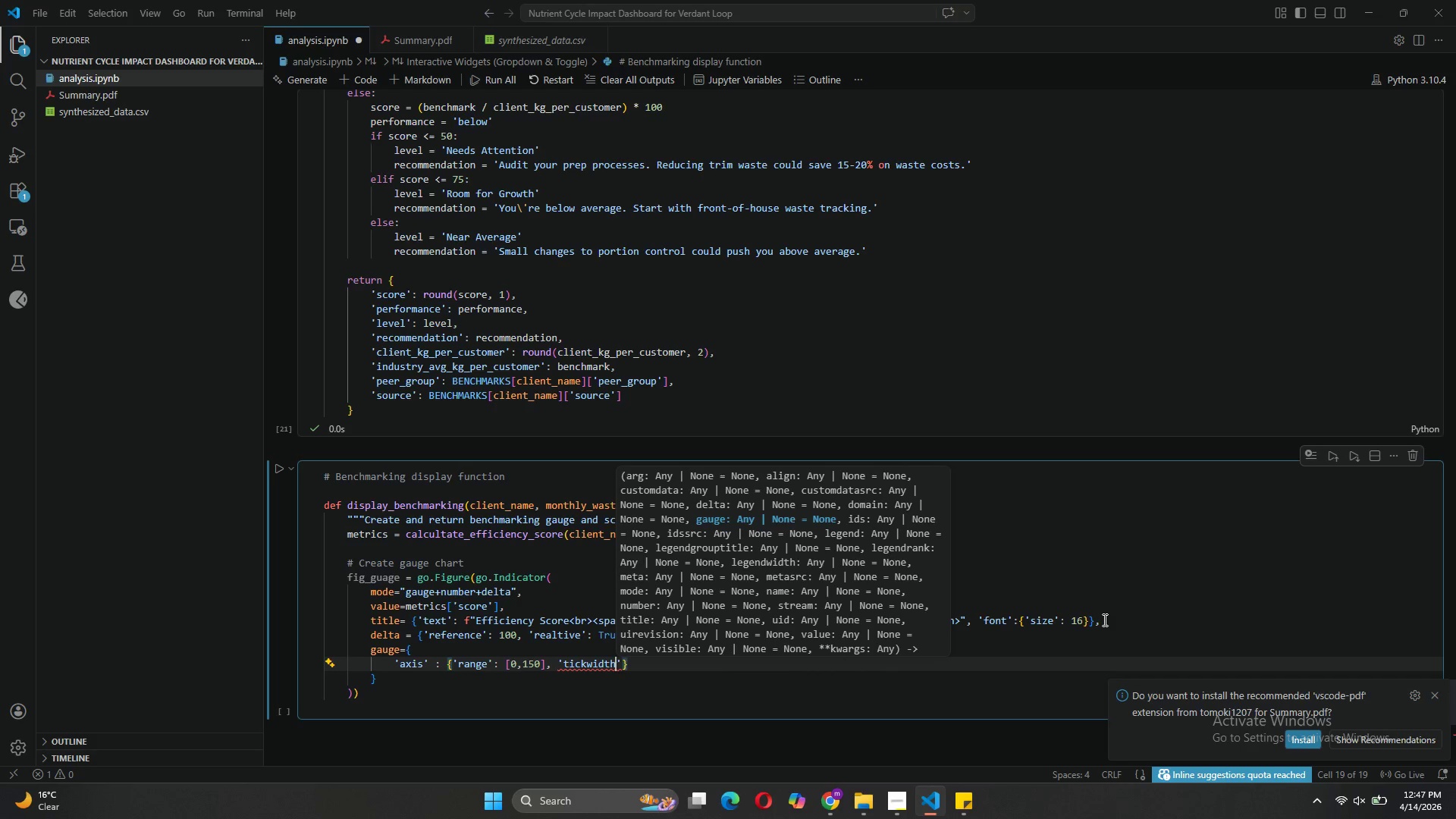 
key(ArrowRight)
 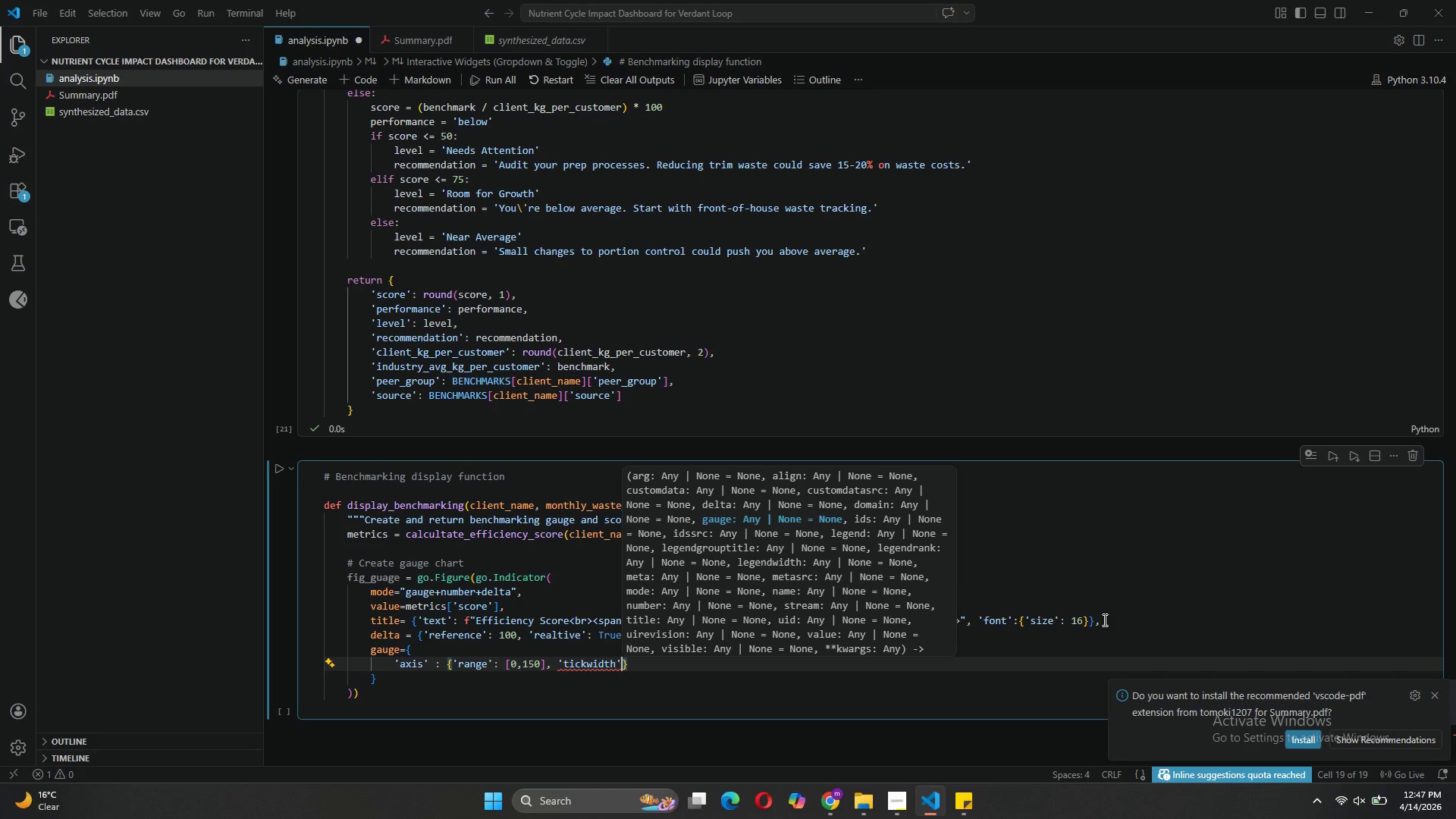 
type(: 1, 'tickcolor)
key(Backspace)
type(r)
 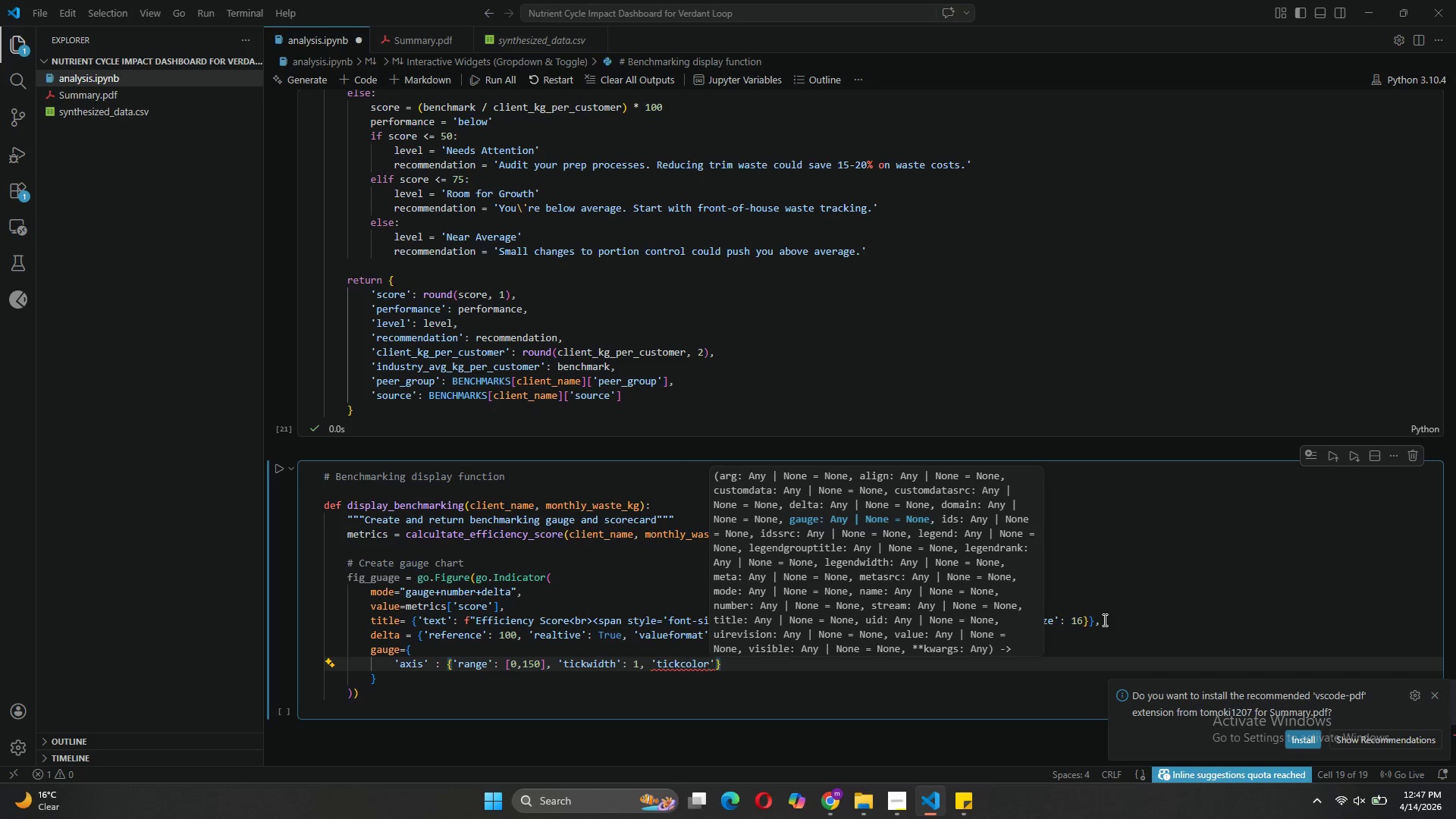 
key(ArrowRight)
 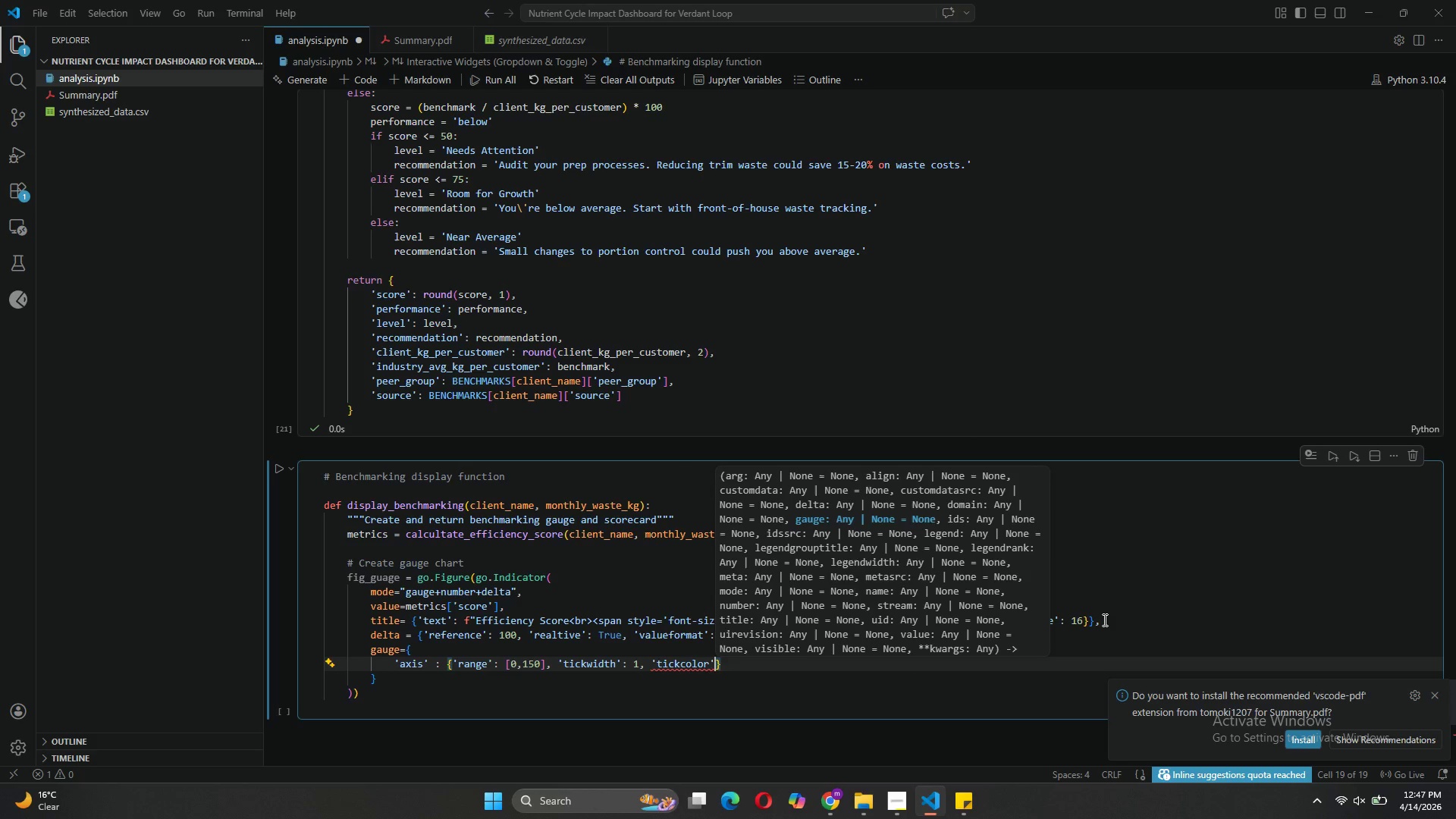 
type(: 'darkgray)
 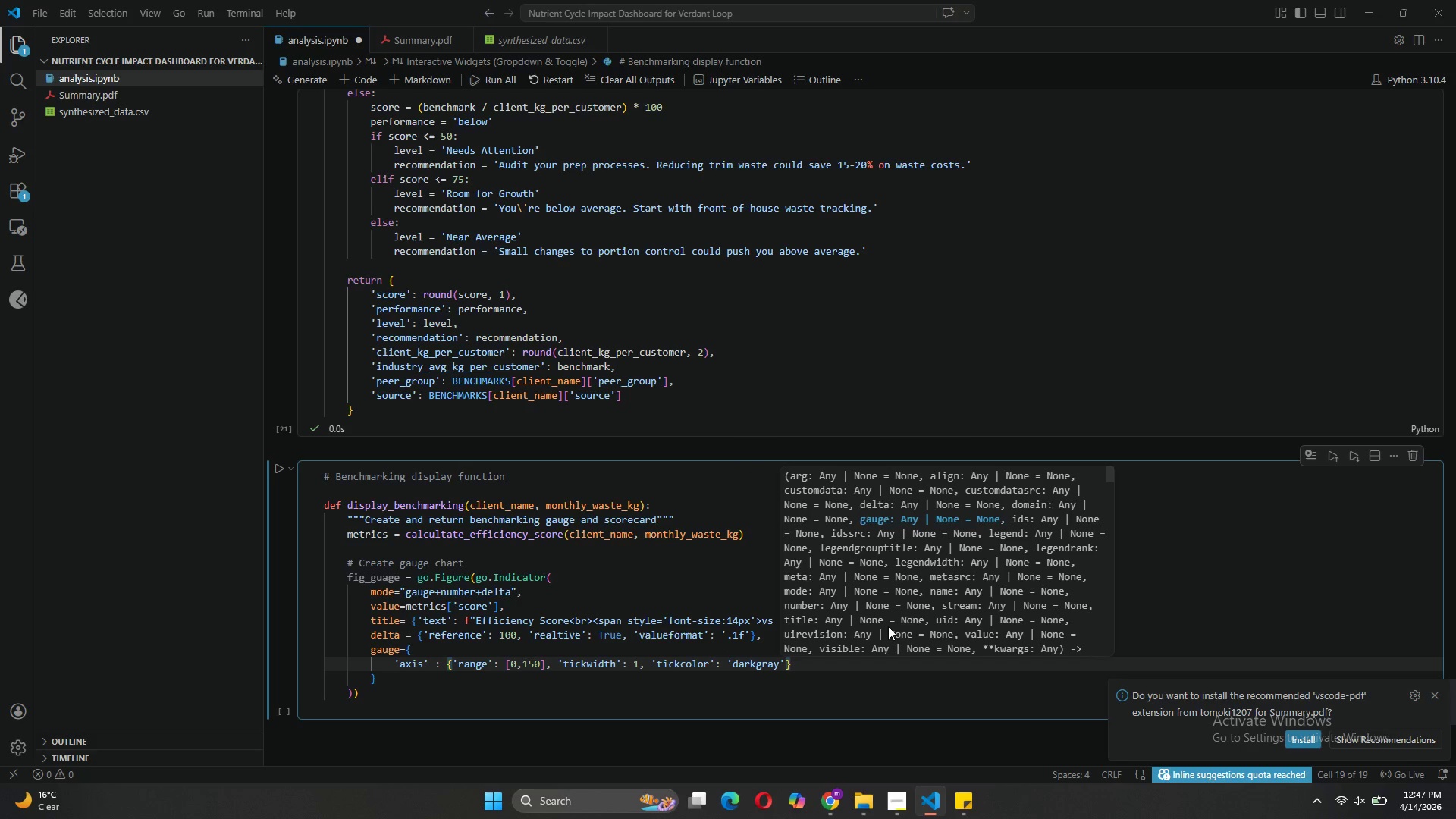 
wait(5.94)
 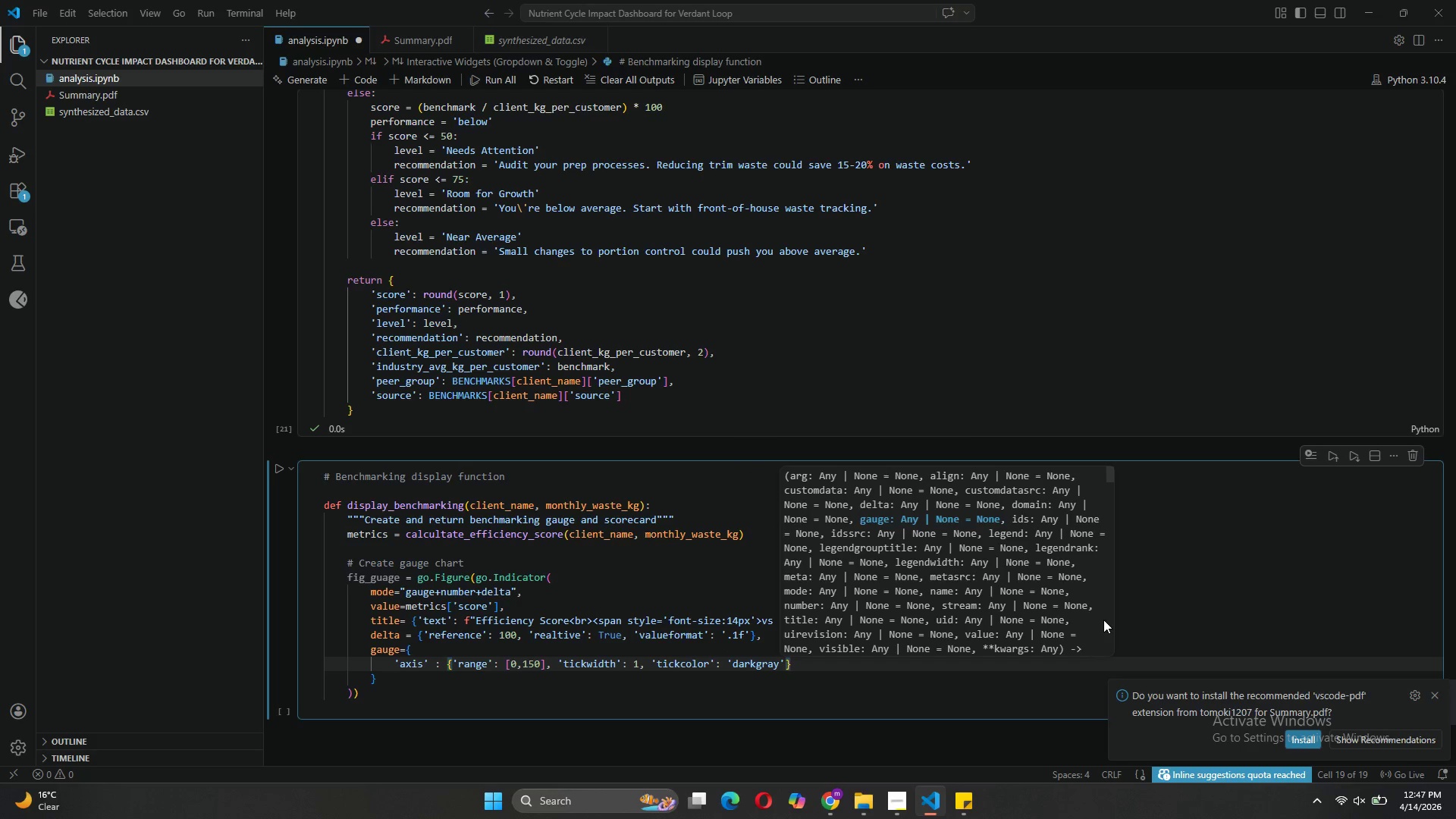 
left_click([793, 684])
 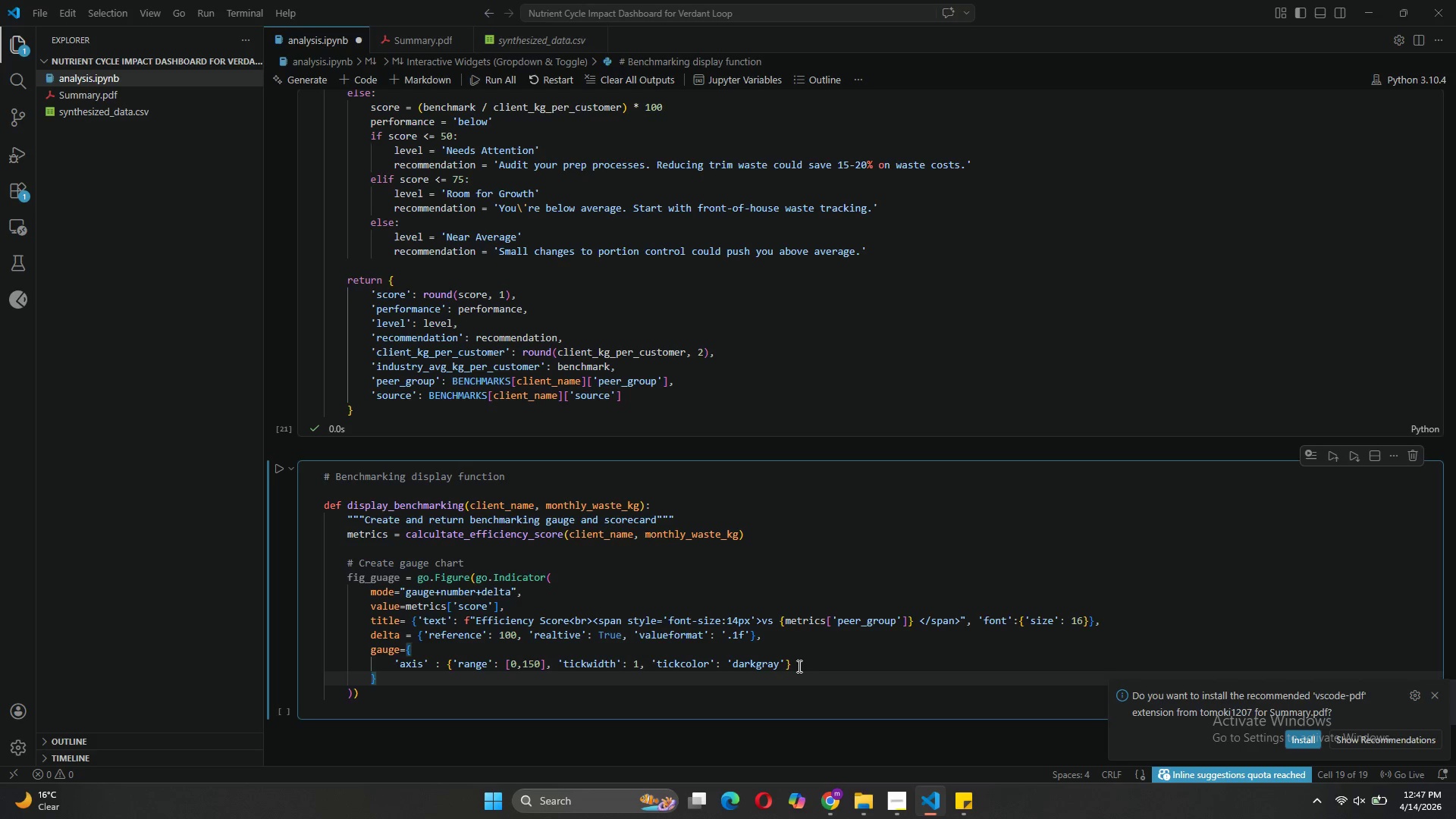 
left_click([798, 666])
 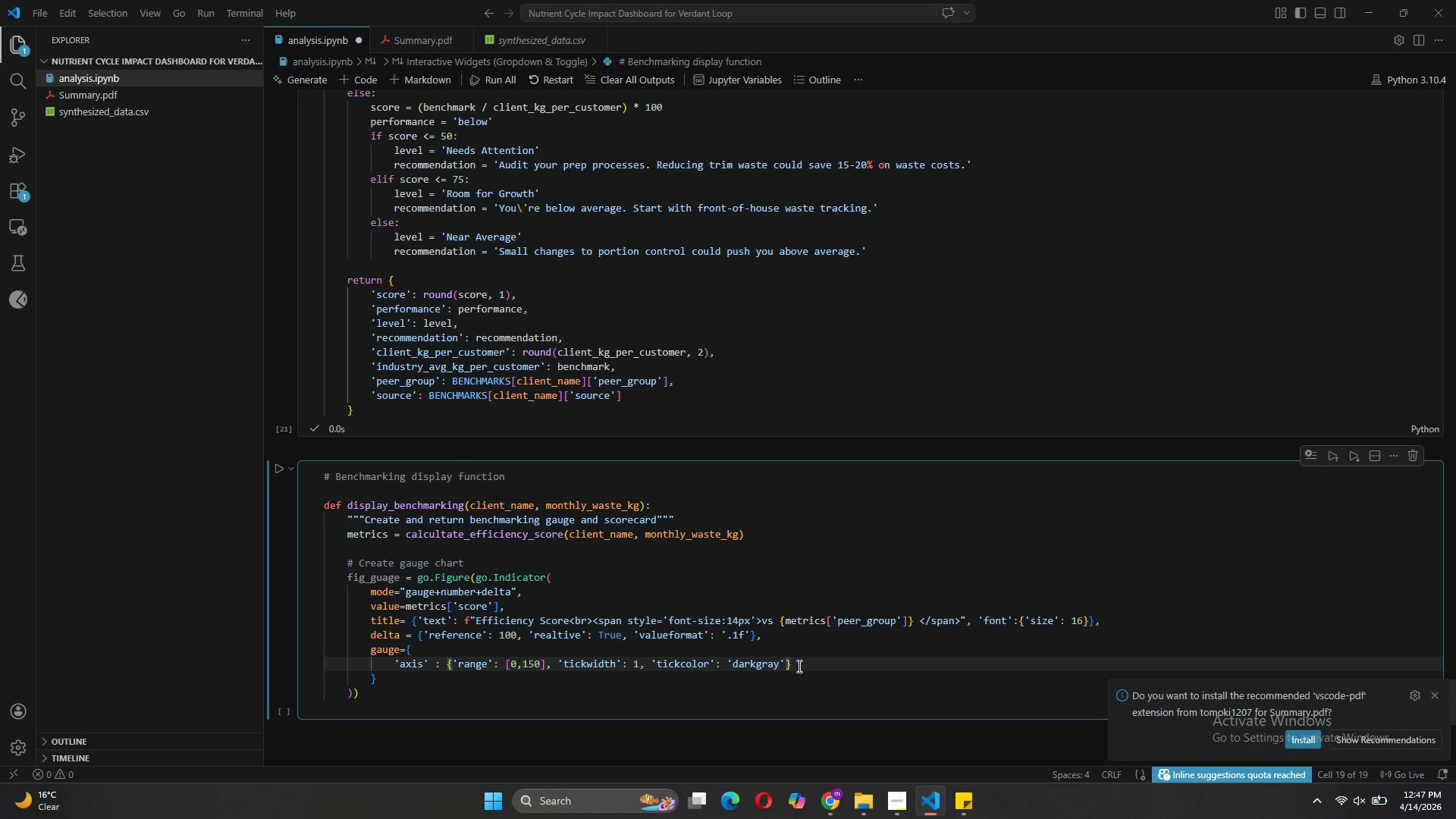 
key(Comma)
 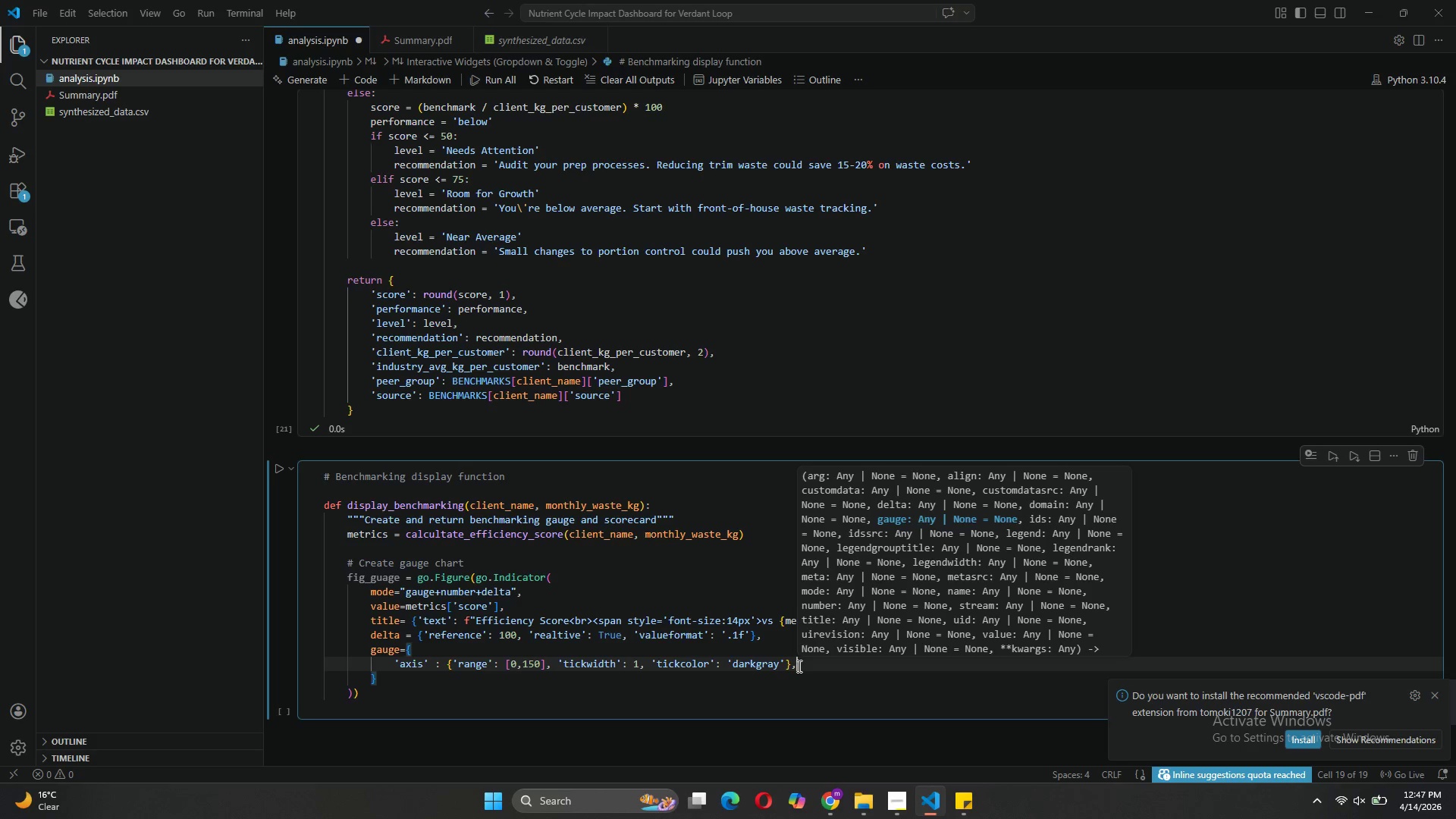 
key(Enter)
 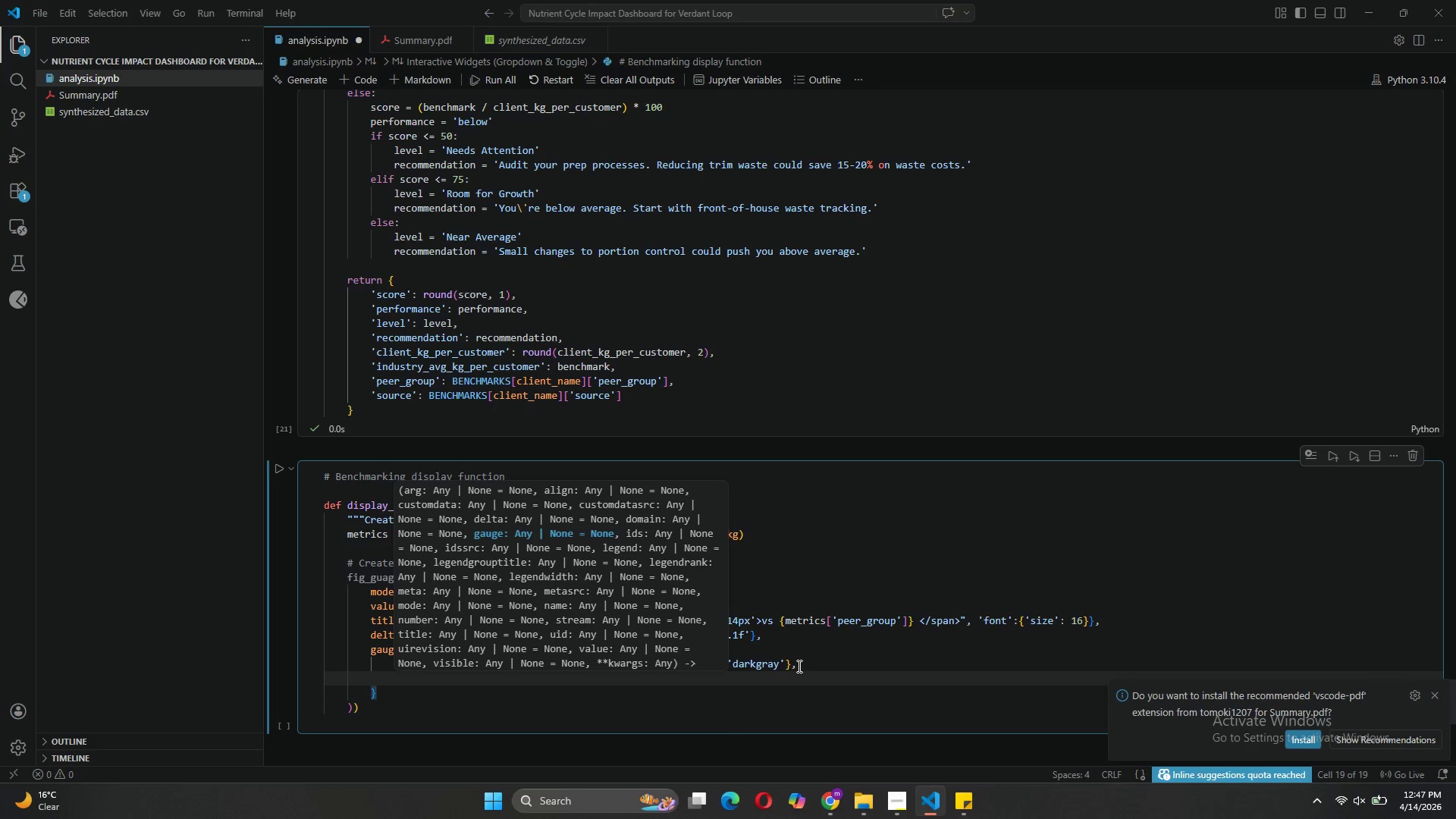 
type('bar)
 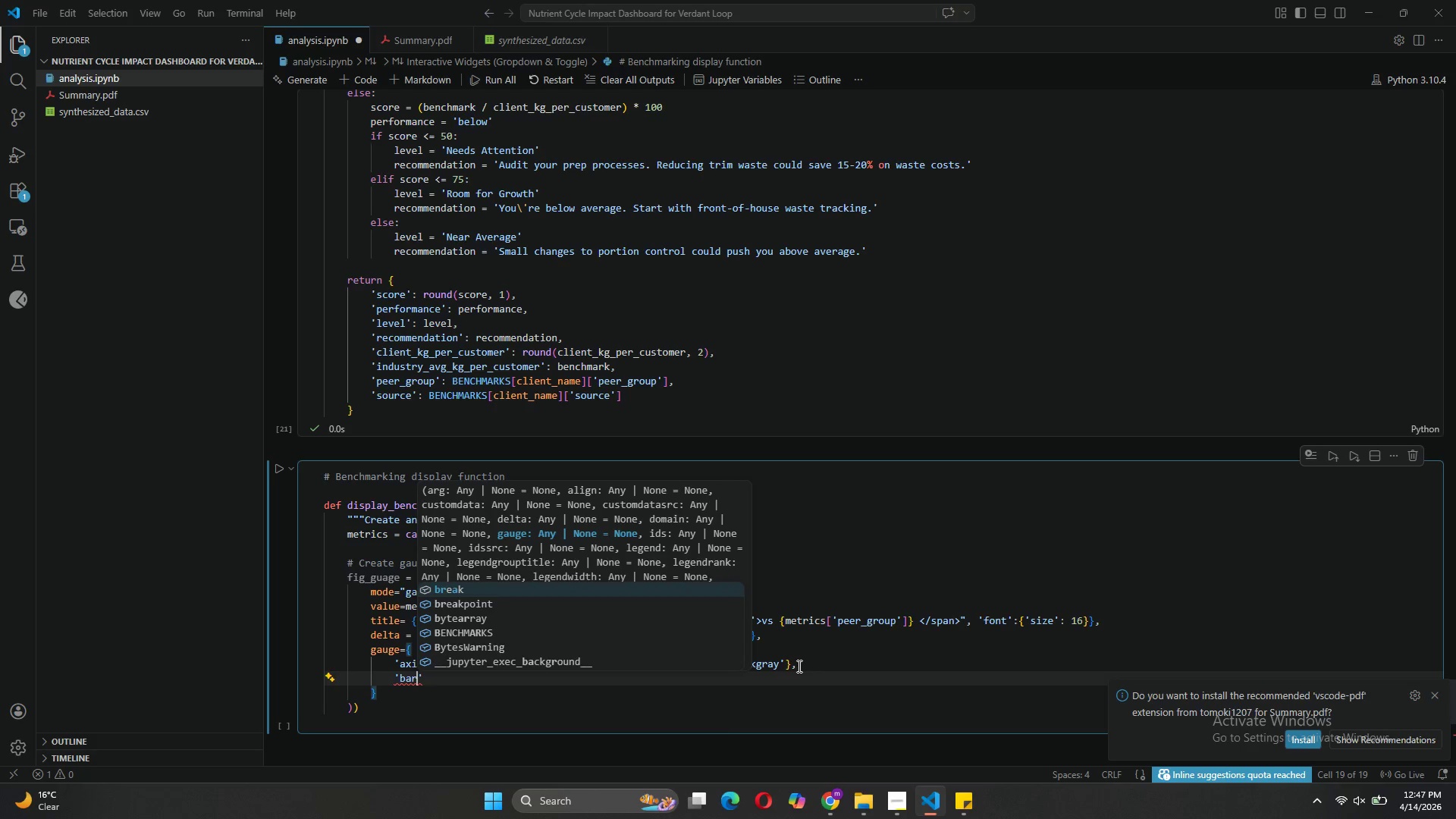 
key(ArrowRight)
 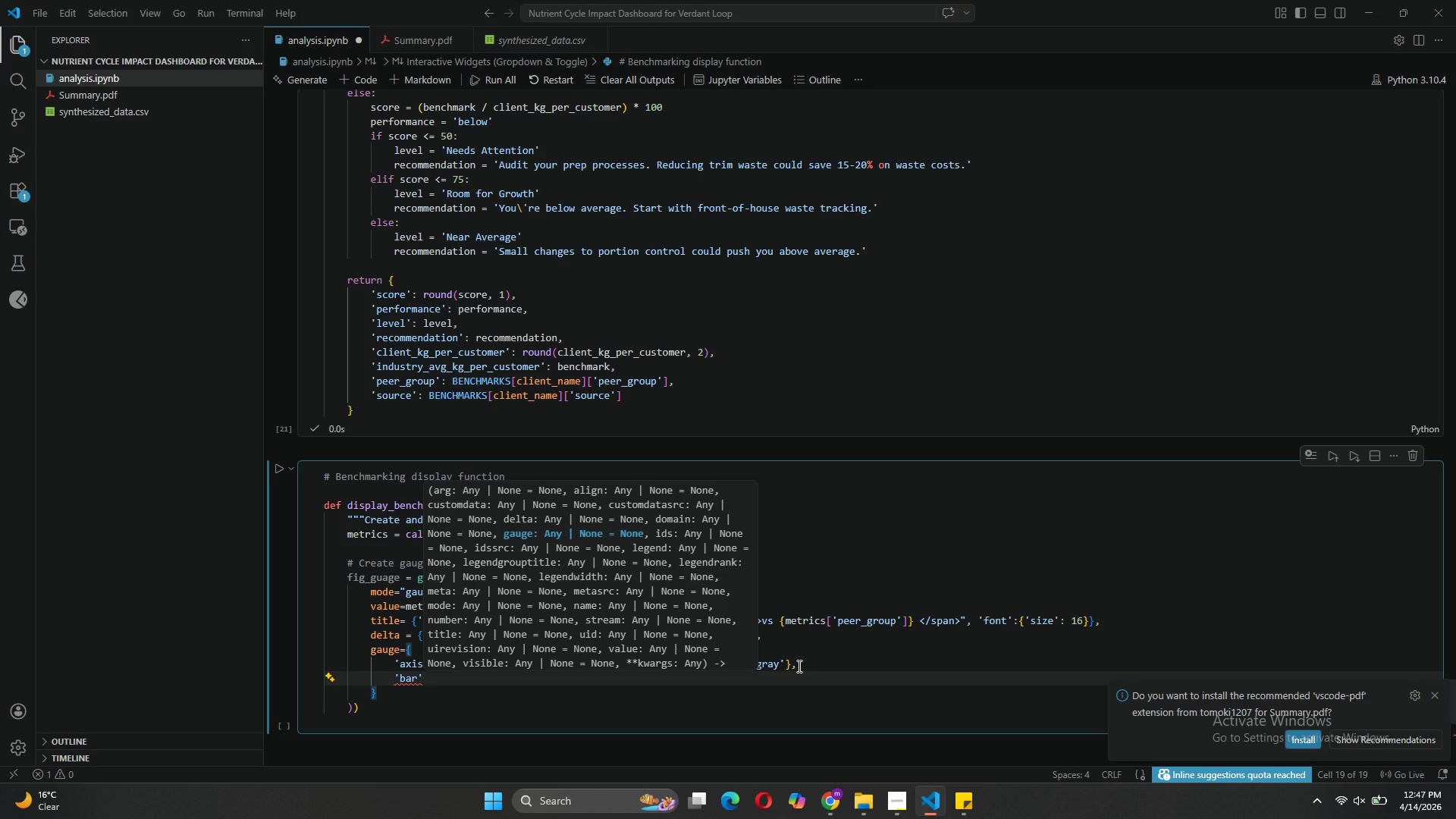 
type(: {color)
key(Backspace)
key(Backspace)
key(Backspace)
key(Backspace)
key(Backspace)
type('color)
 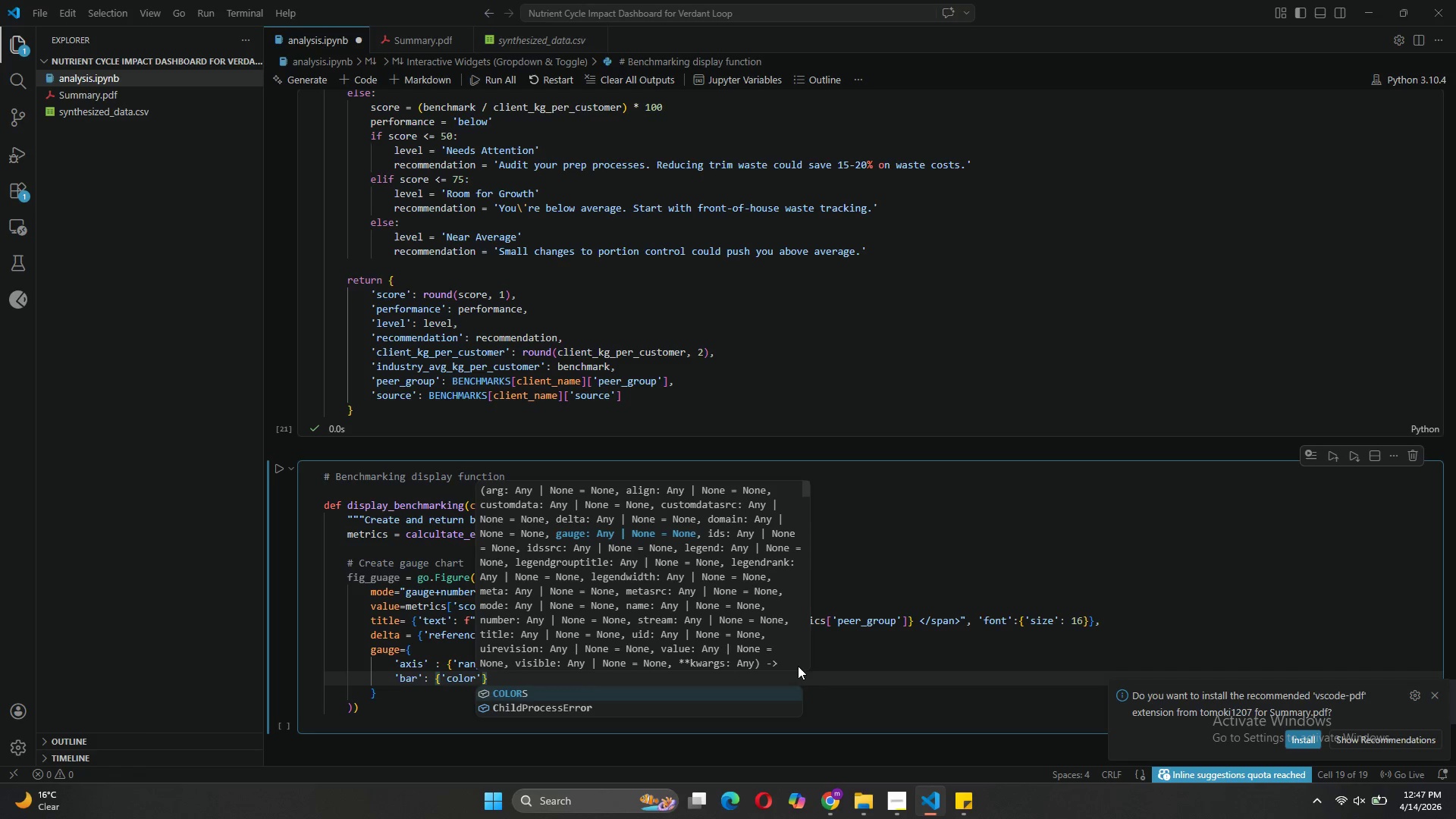 
key(ArrowRight)
 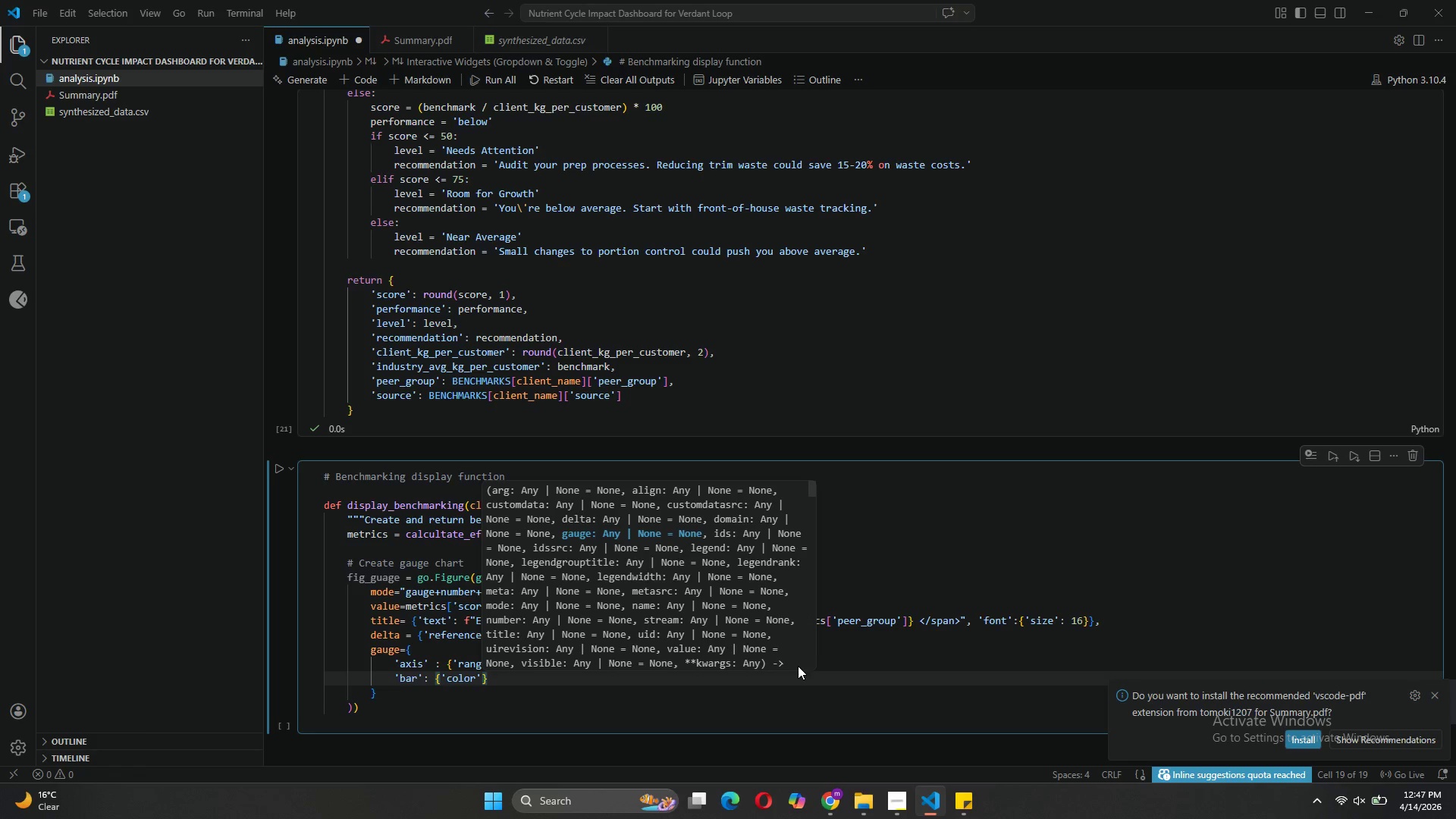 
type(: COLORS['P)
key(Backspace)
type(pri)
key(Tab)
 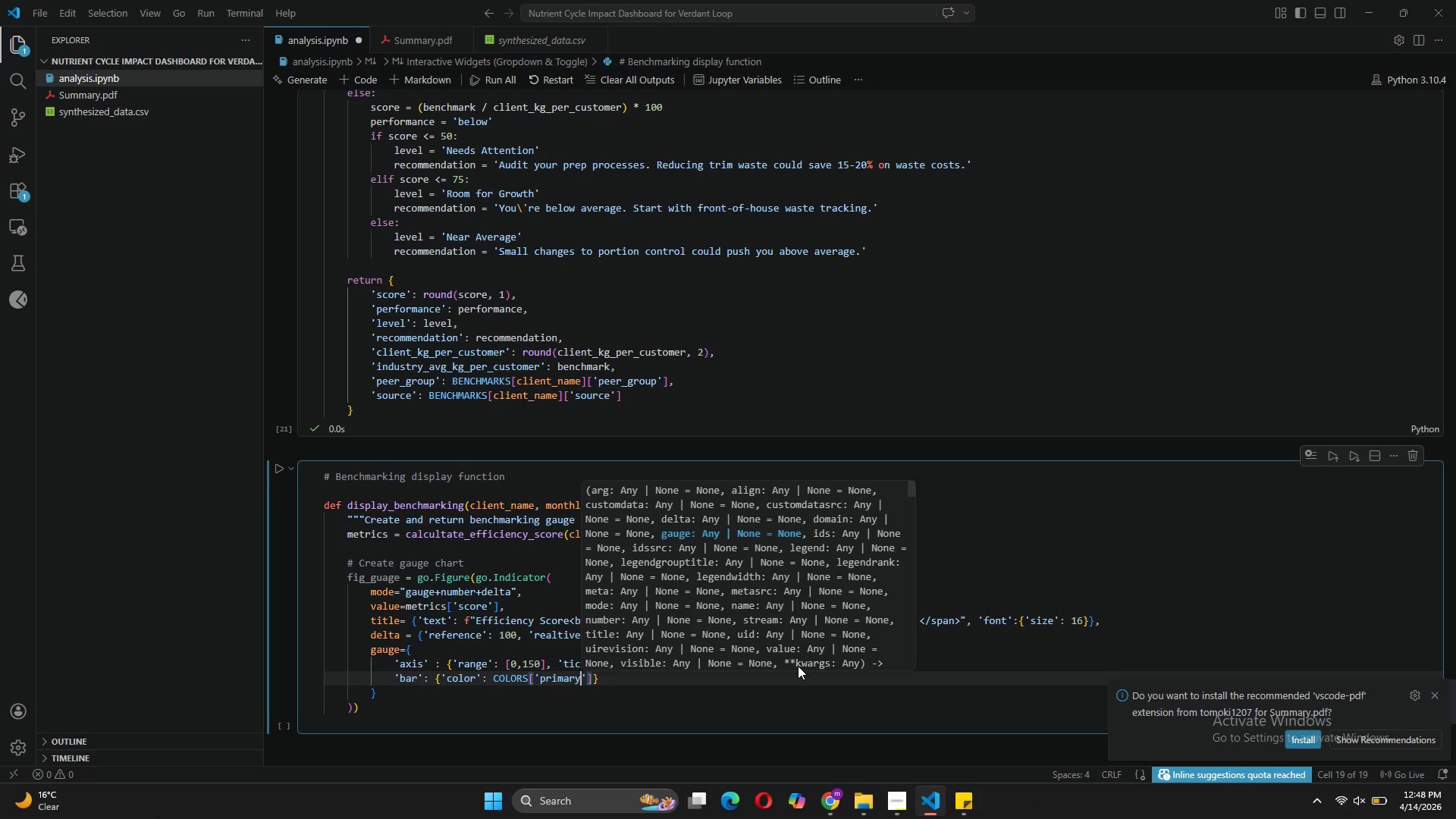 
wait(34.25)
 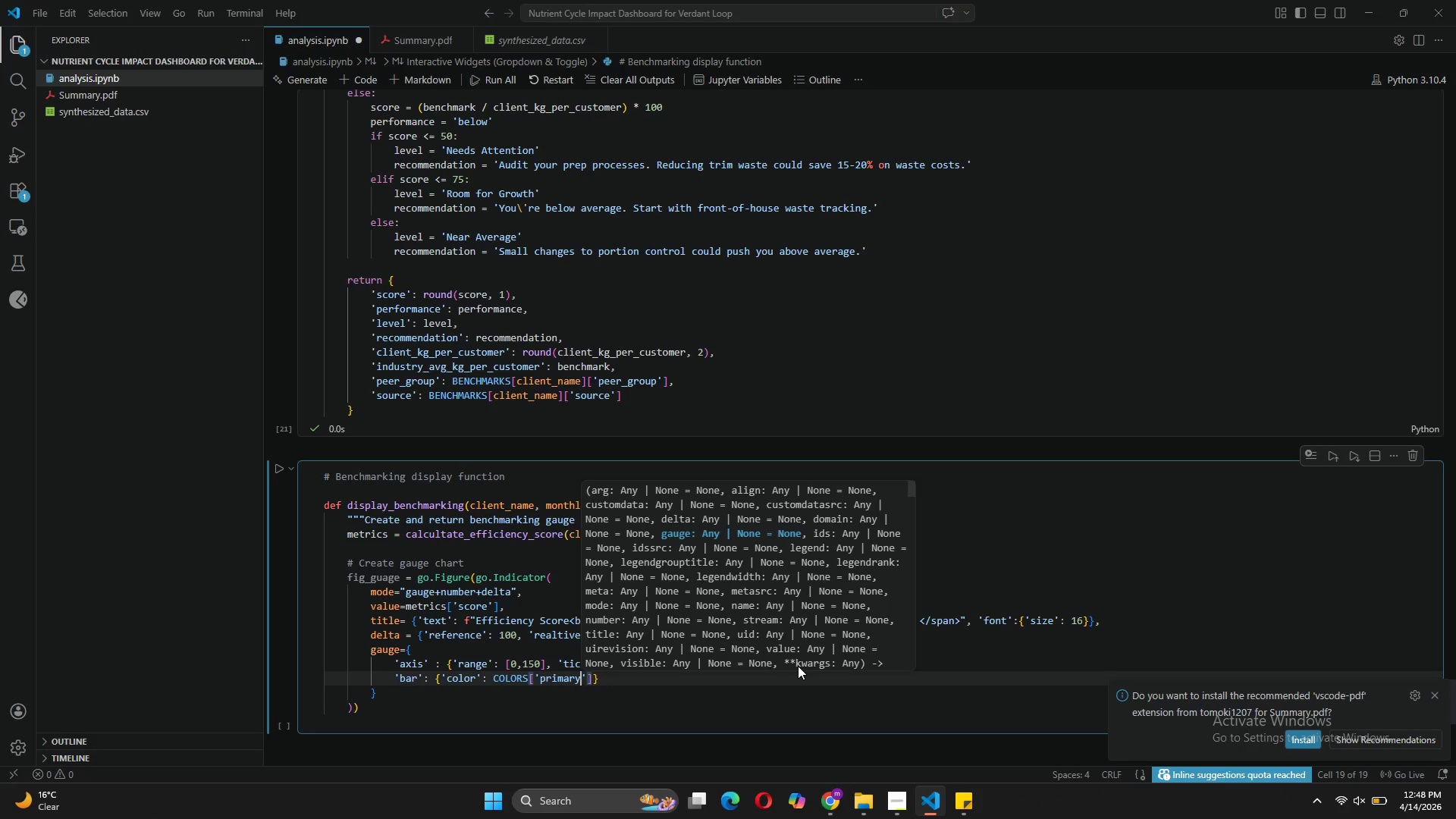 
key(ArrowRight)
 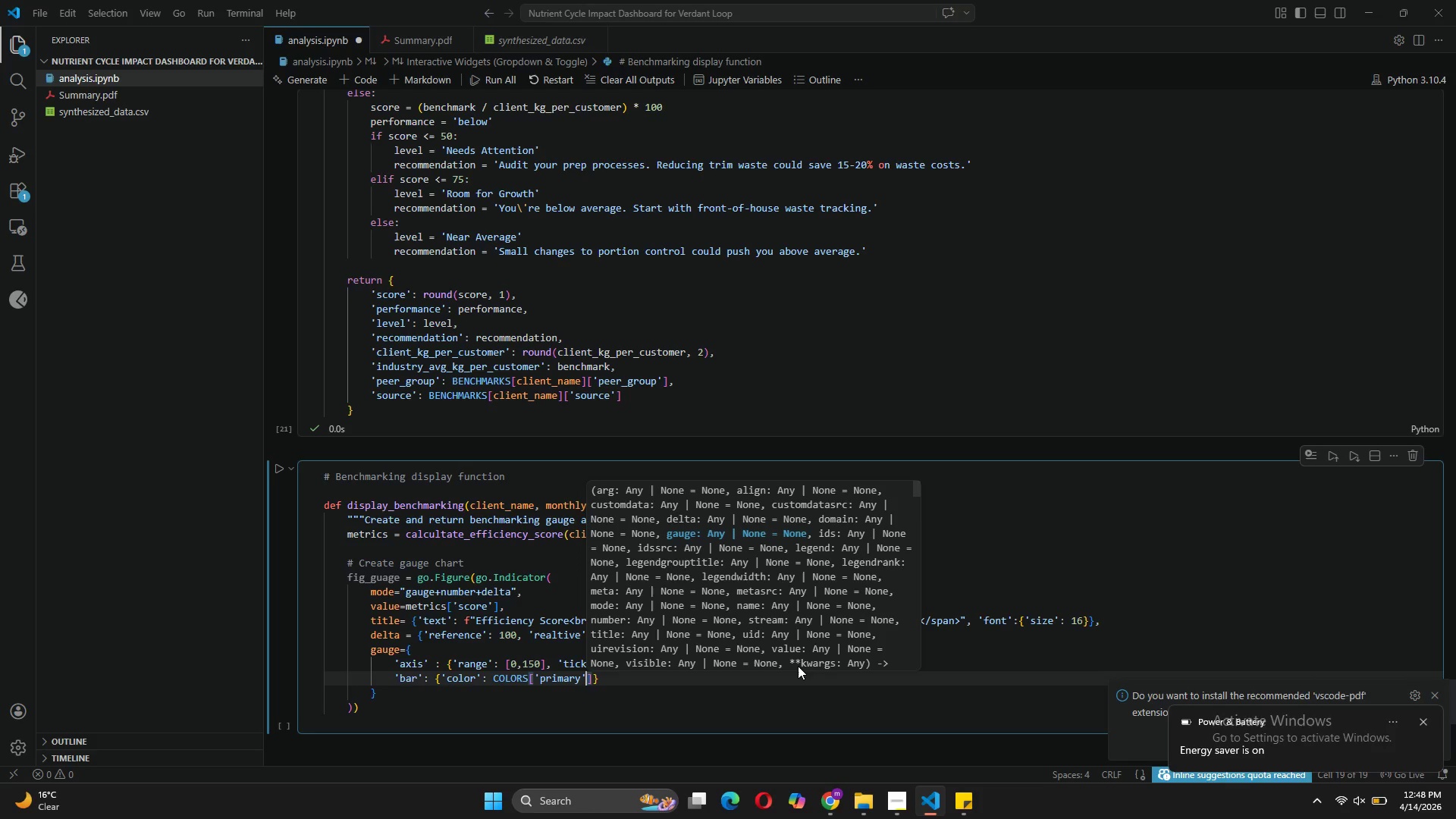 
key(ArrowRight)
 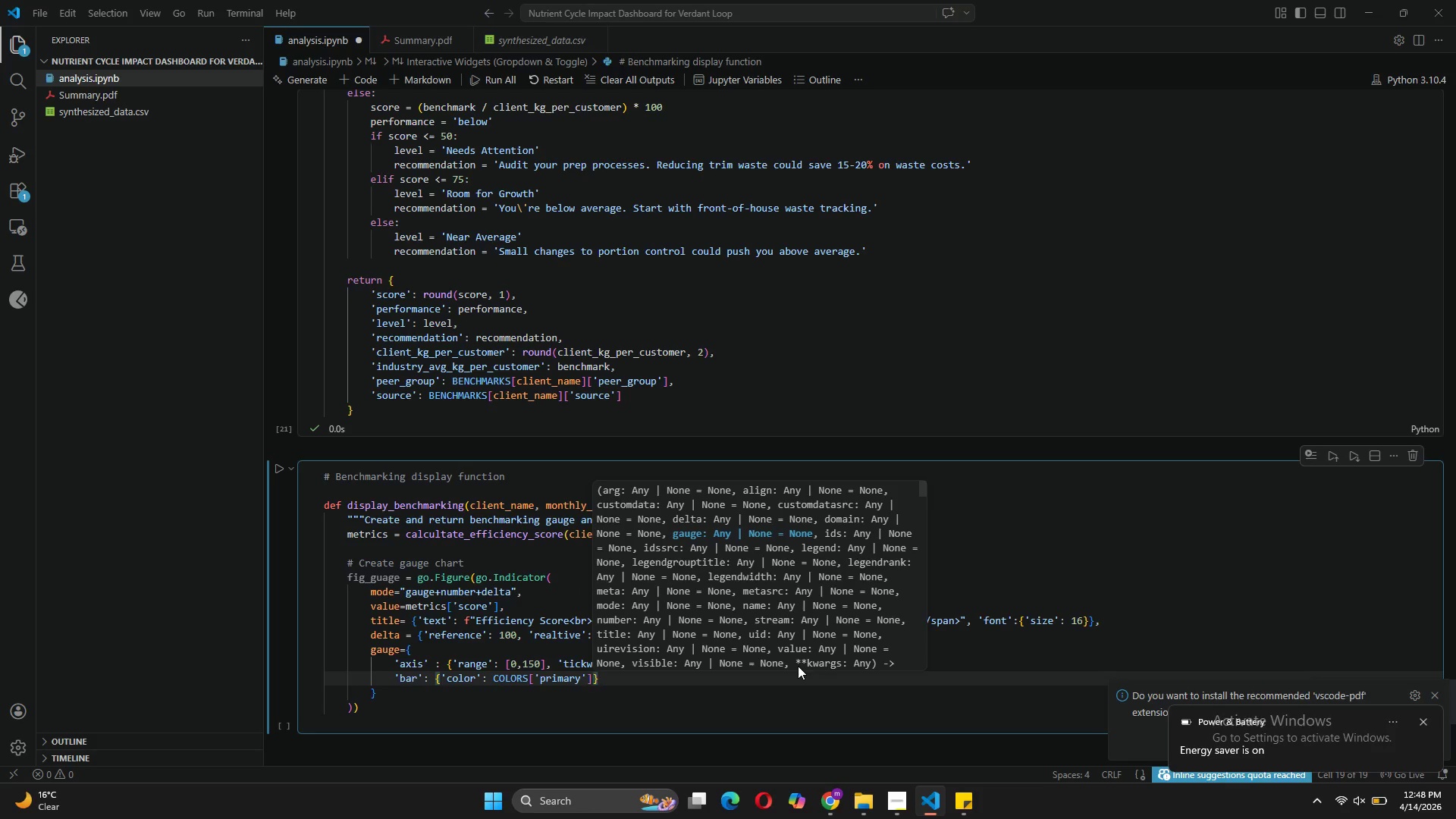 
key(ArrowRight)
 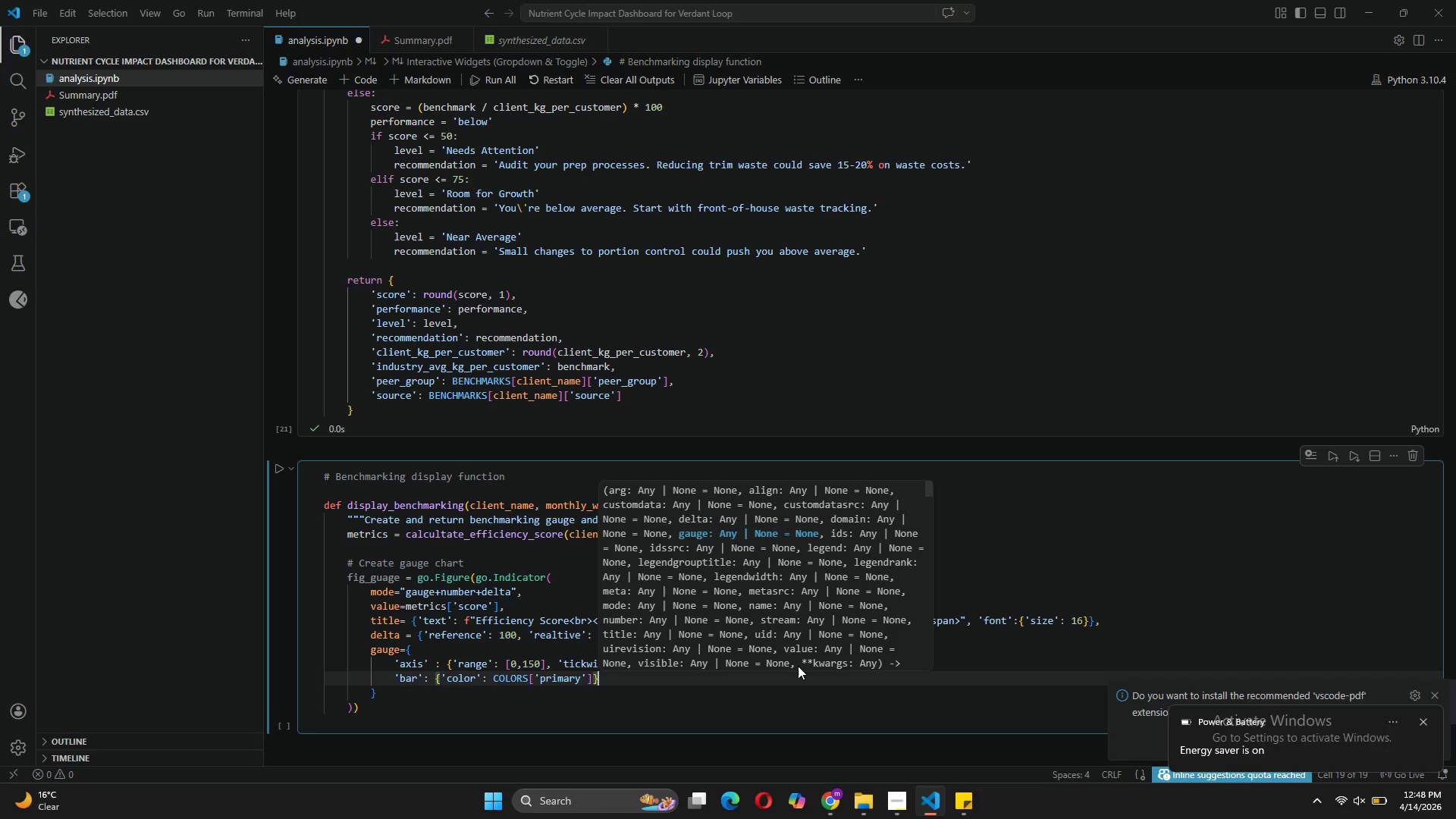 
key(Comma)
 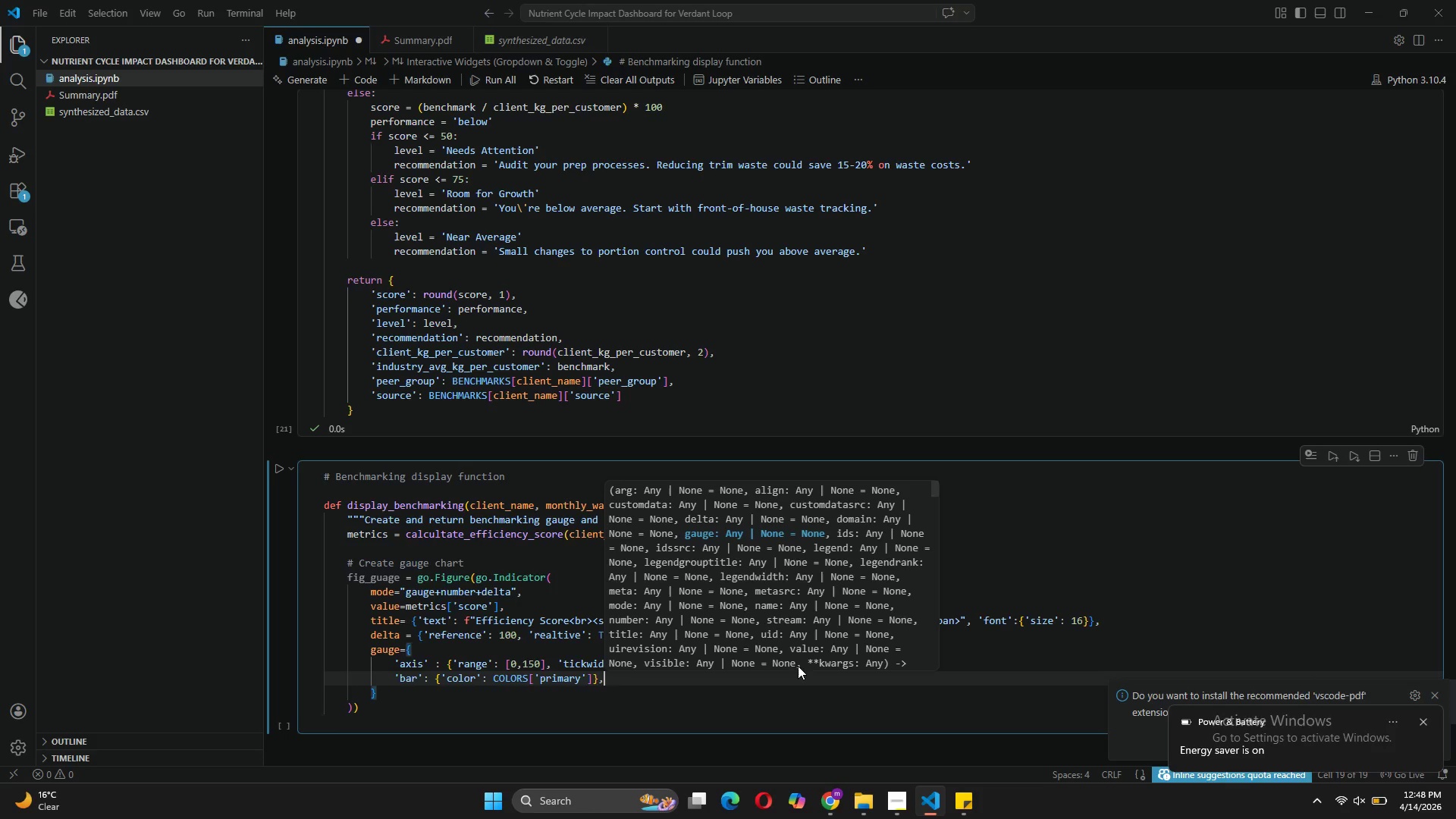 
key(Enter)
 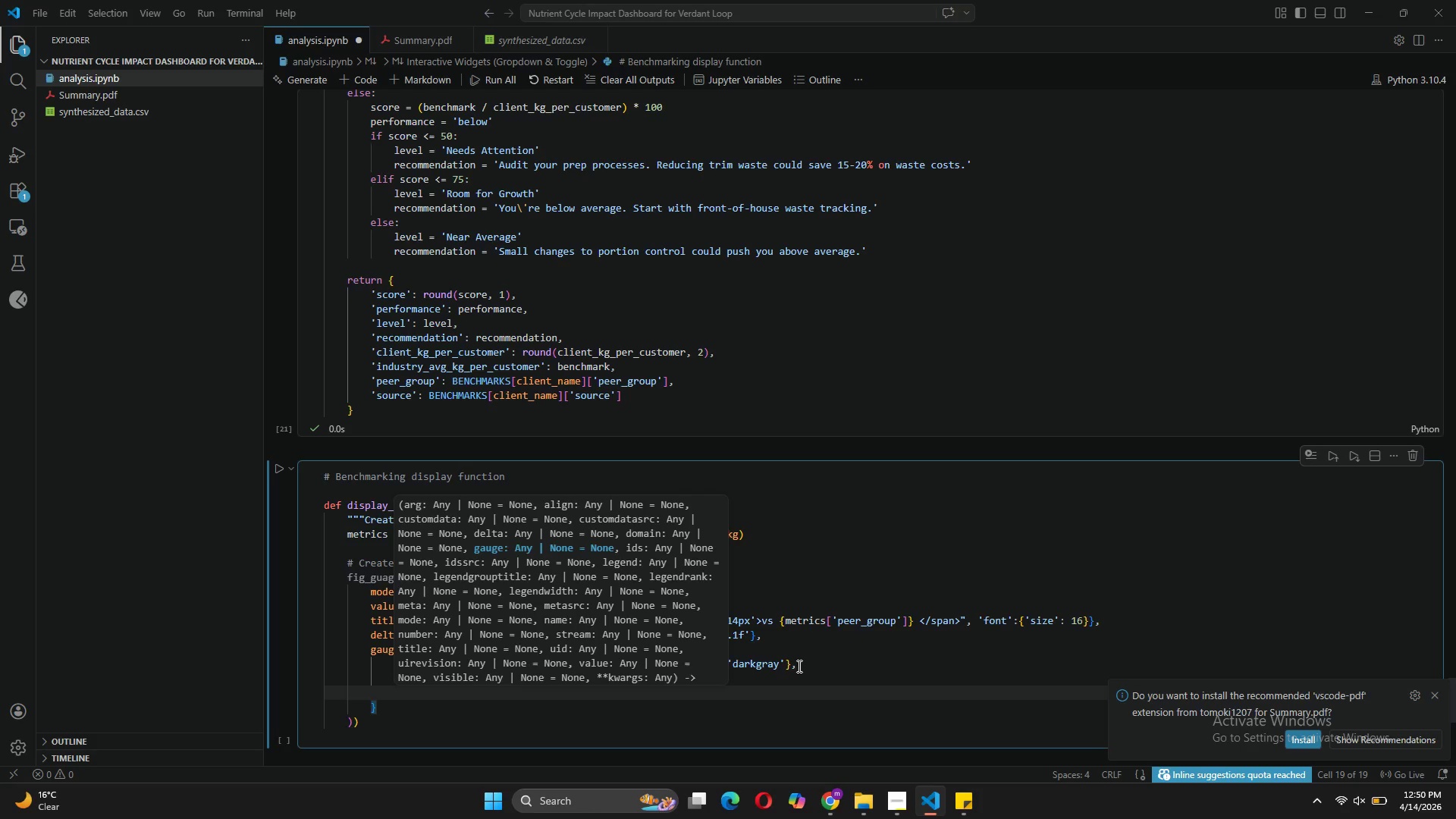 
wait(95.8)
 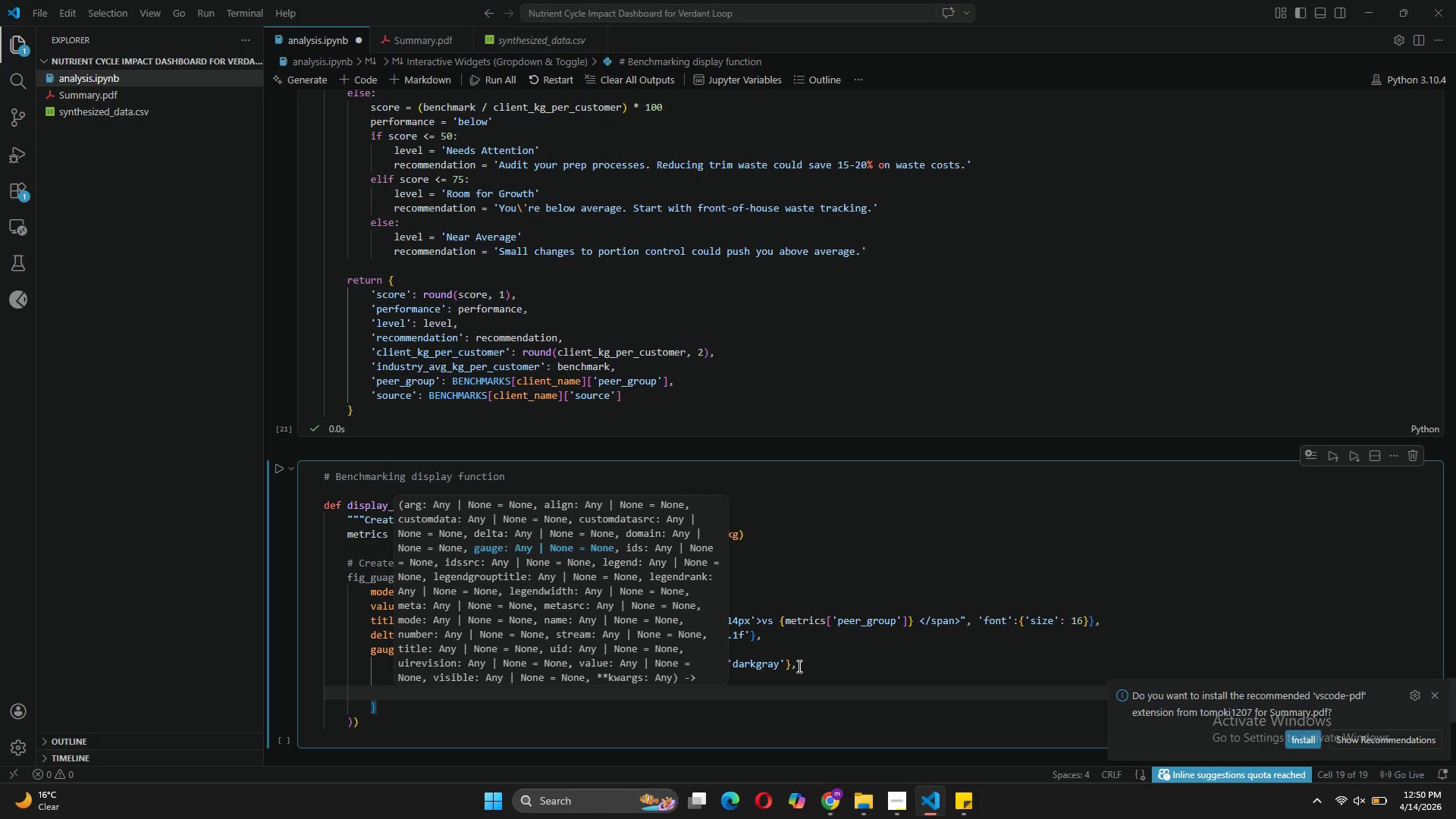 
key(Space)
 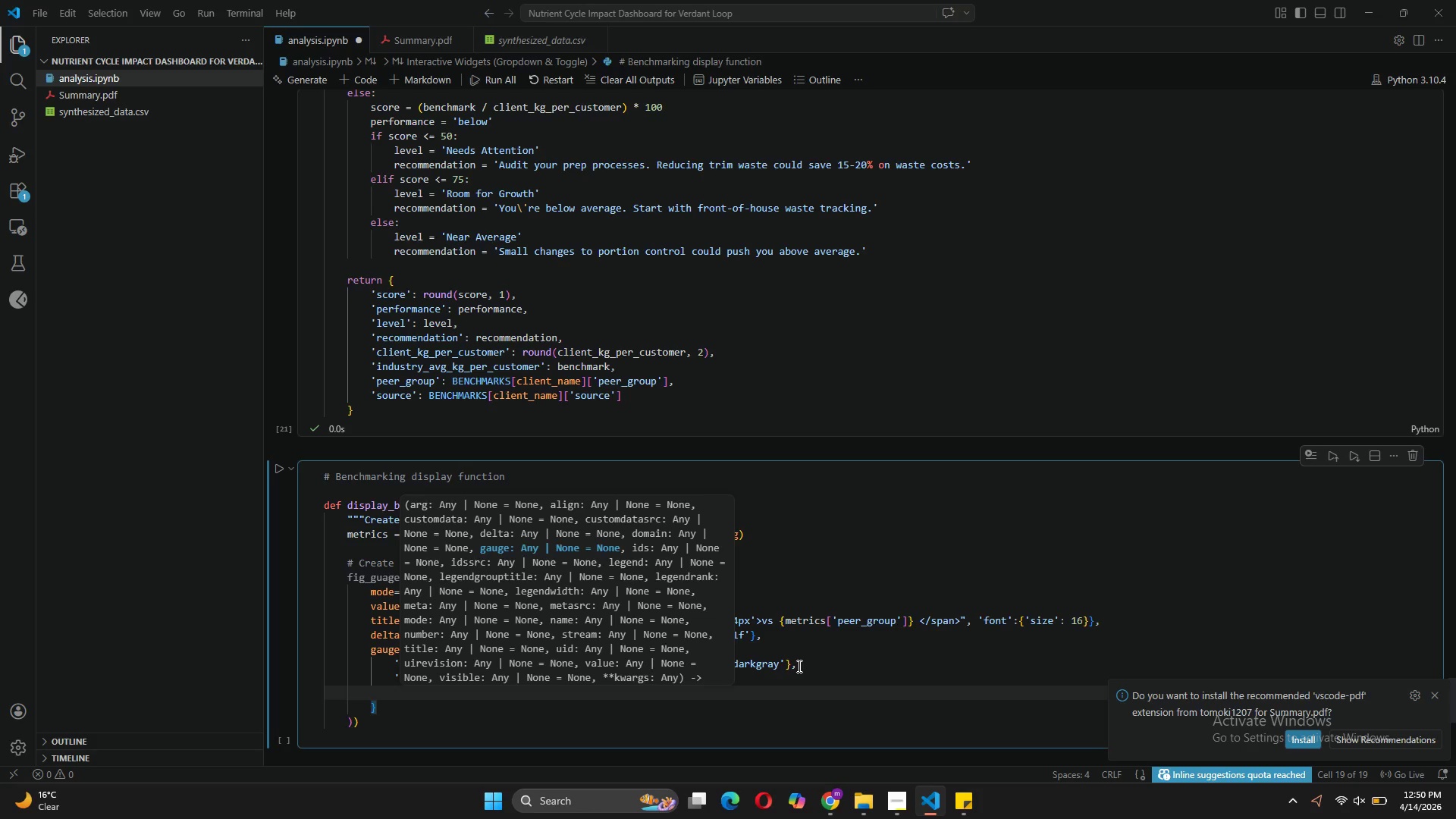 
wait(6.08)
 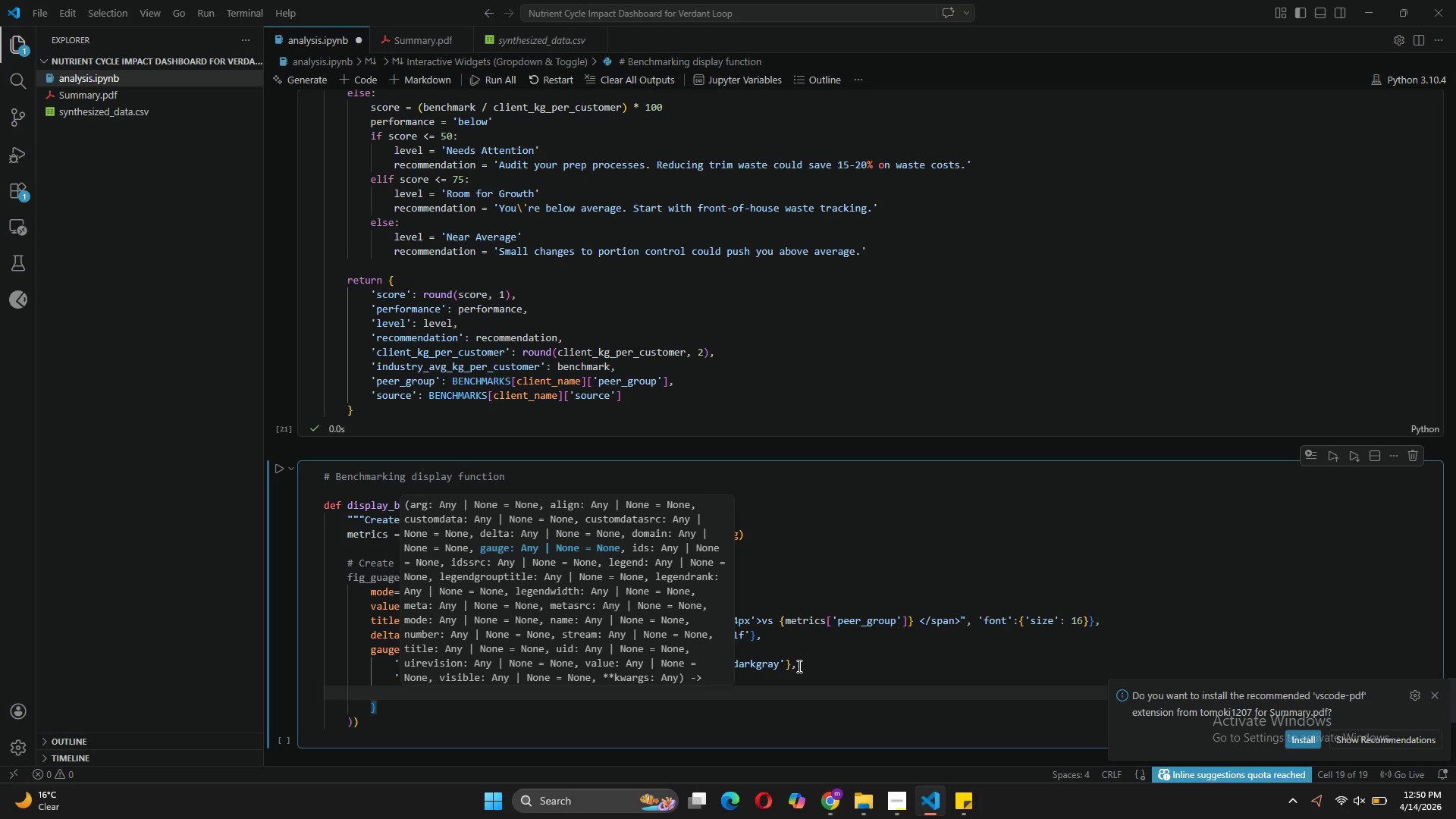 
key(Backspace)
type('bgcolor)
 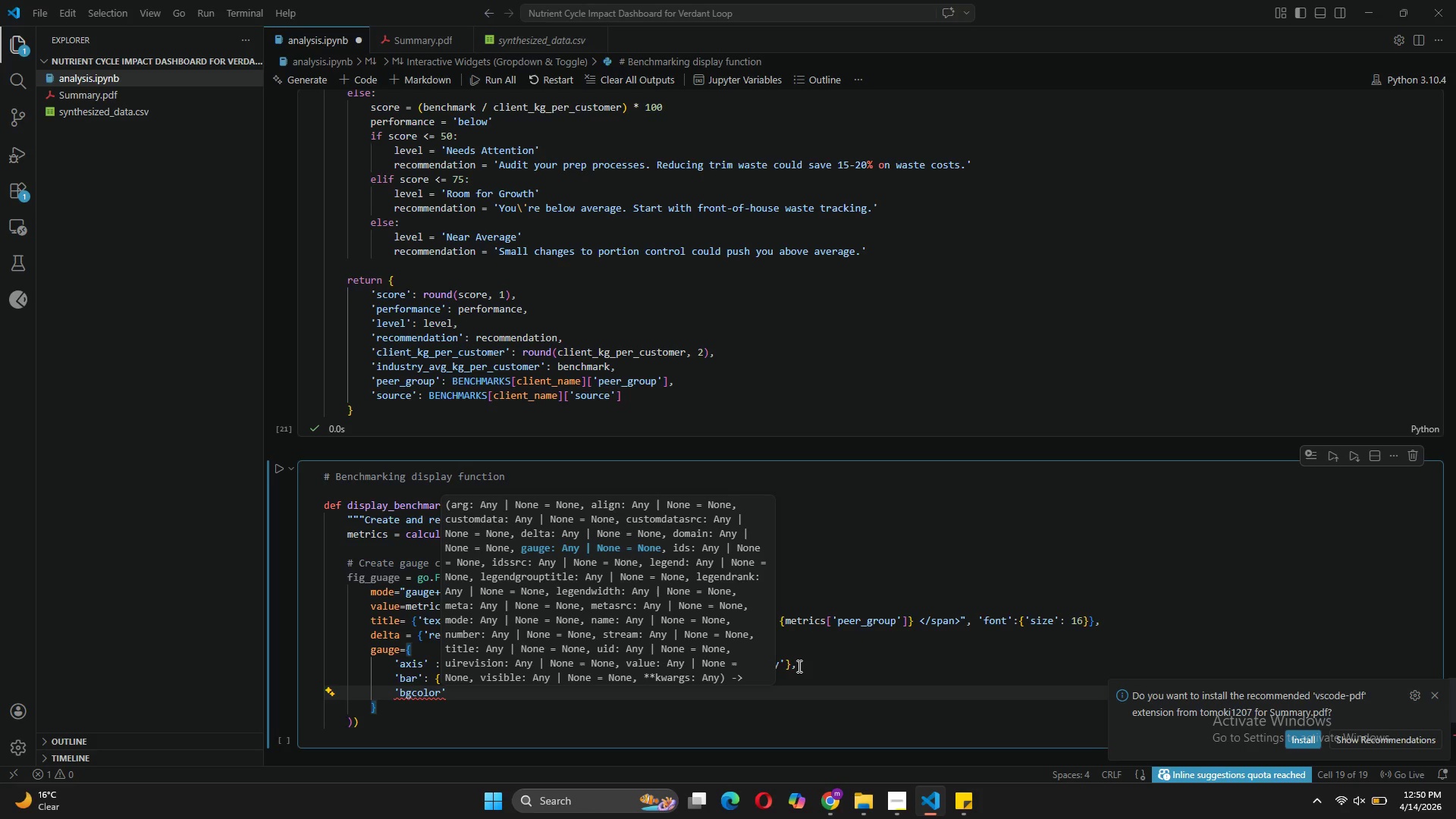 
wait(14.5)
 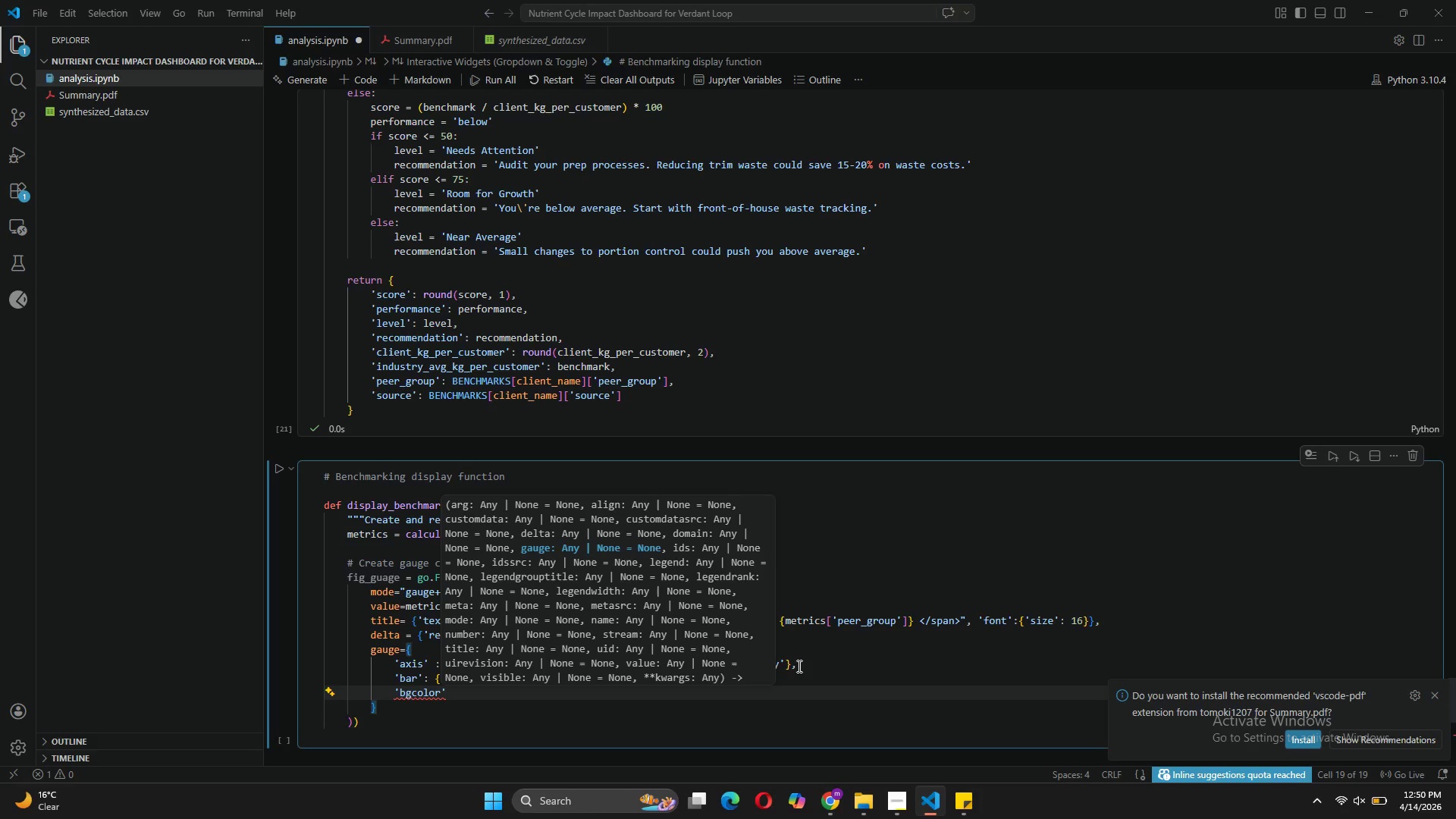 
left_click([789, 696])
 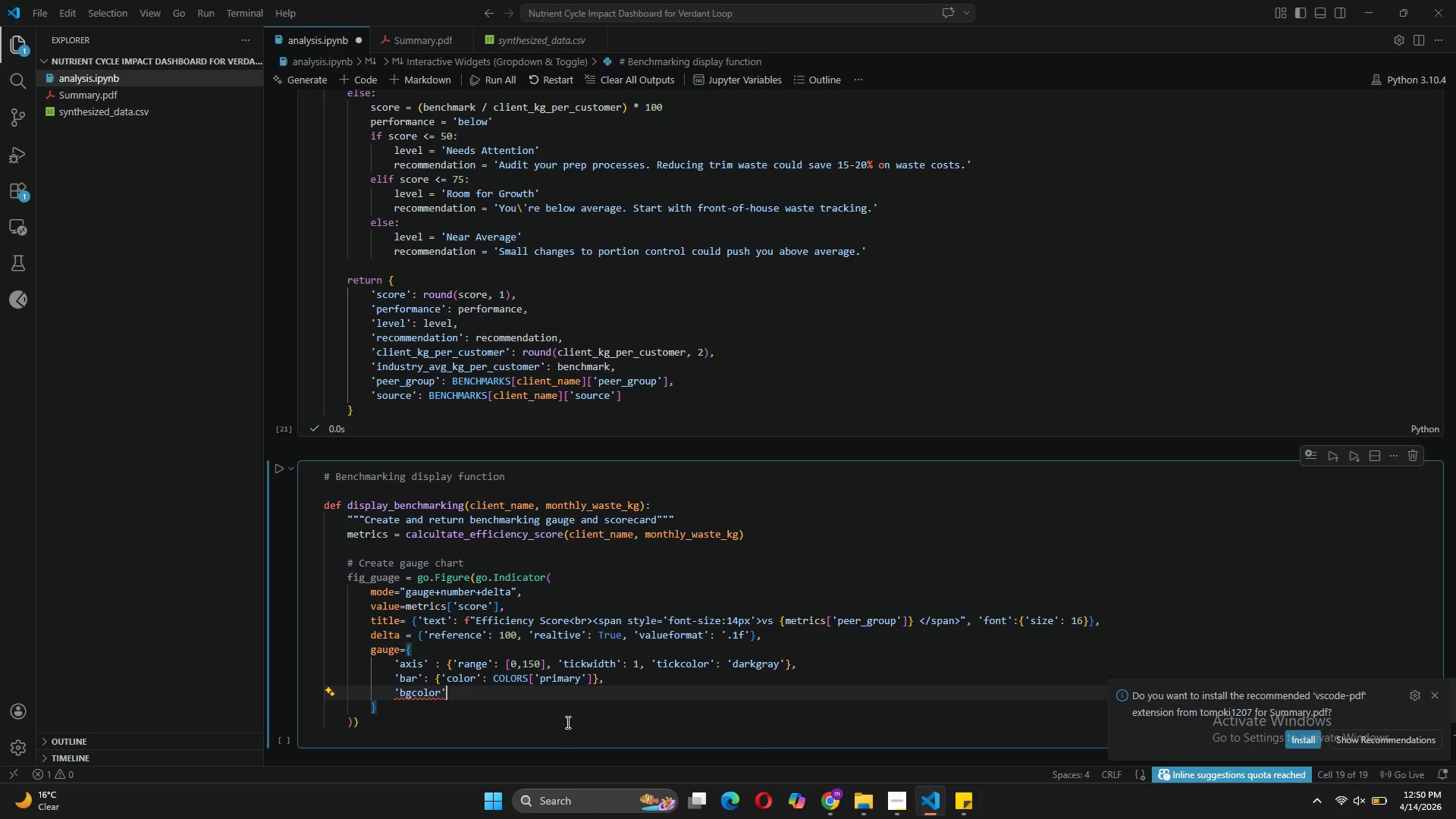 
key(Shift+Semicolon)
 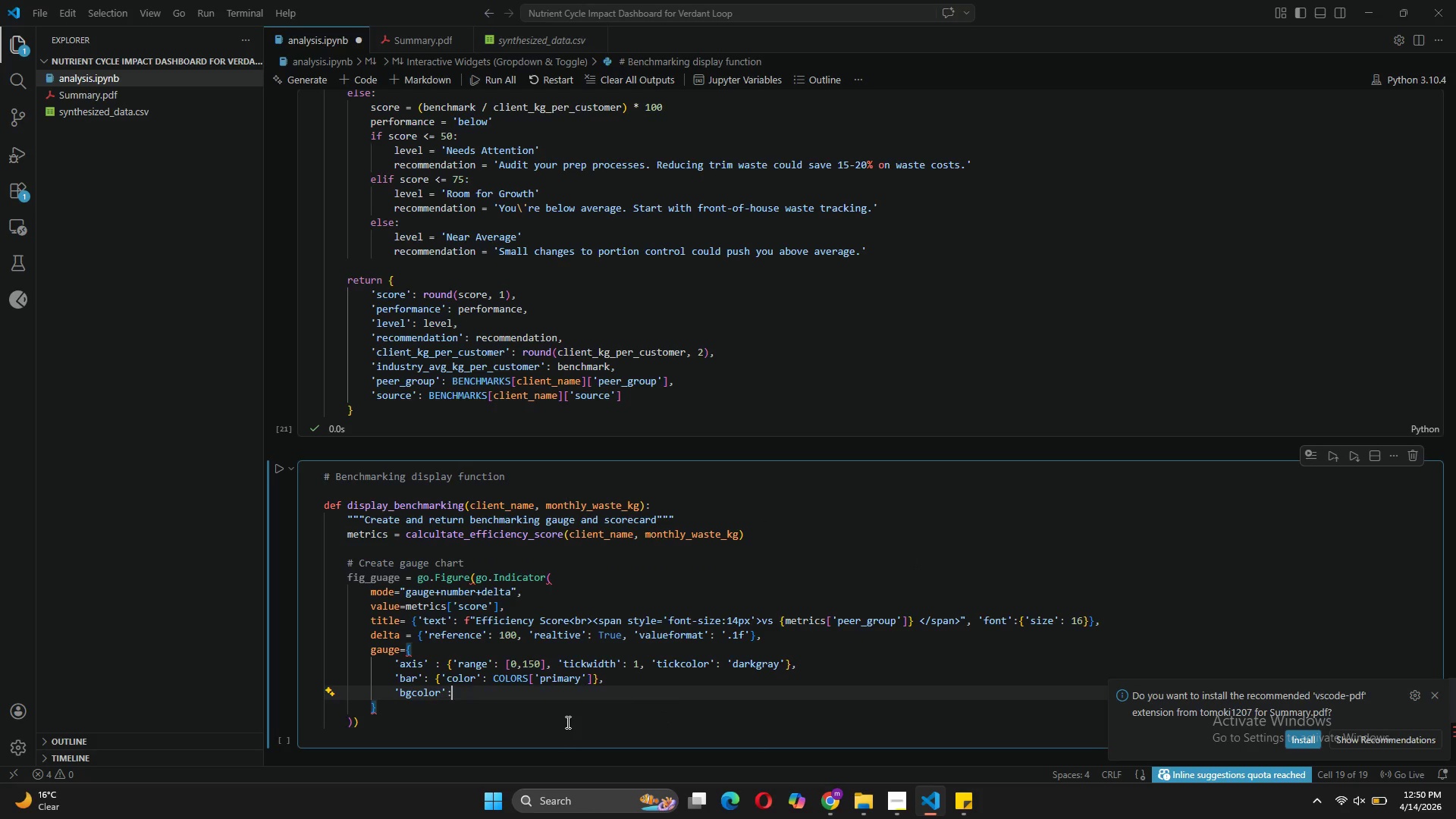 
key(Space)
 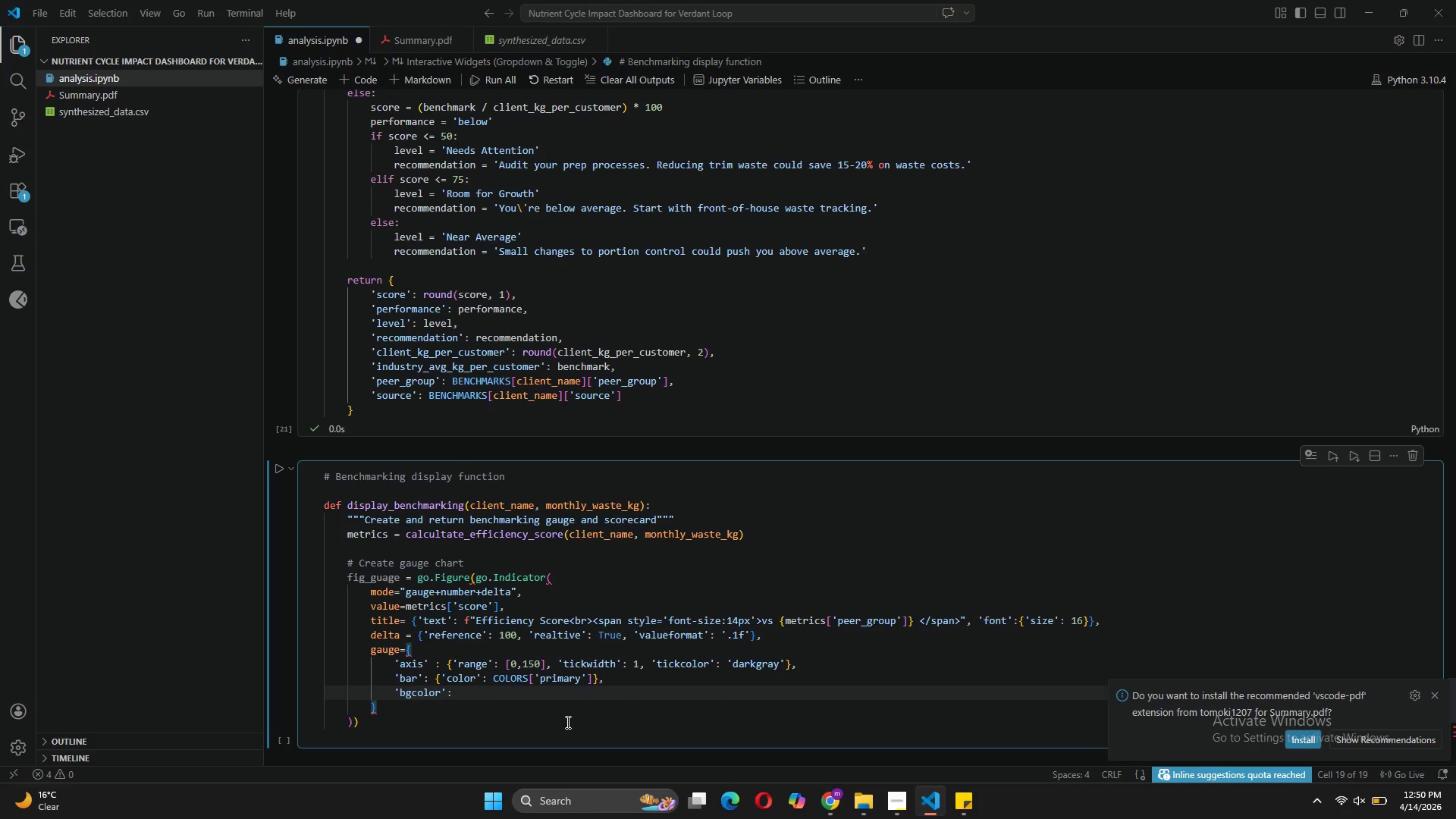 
wait(13.88)
 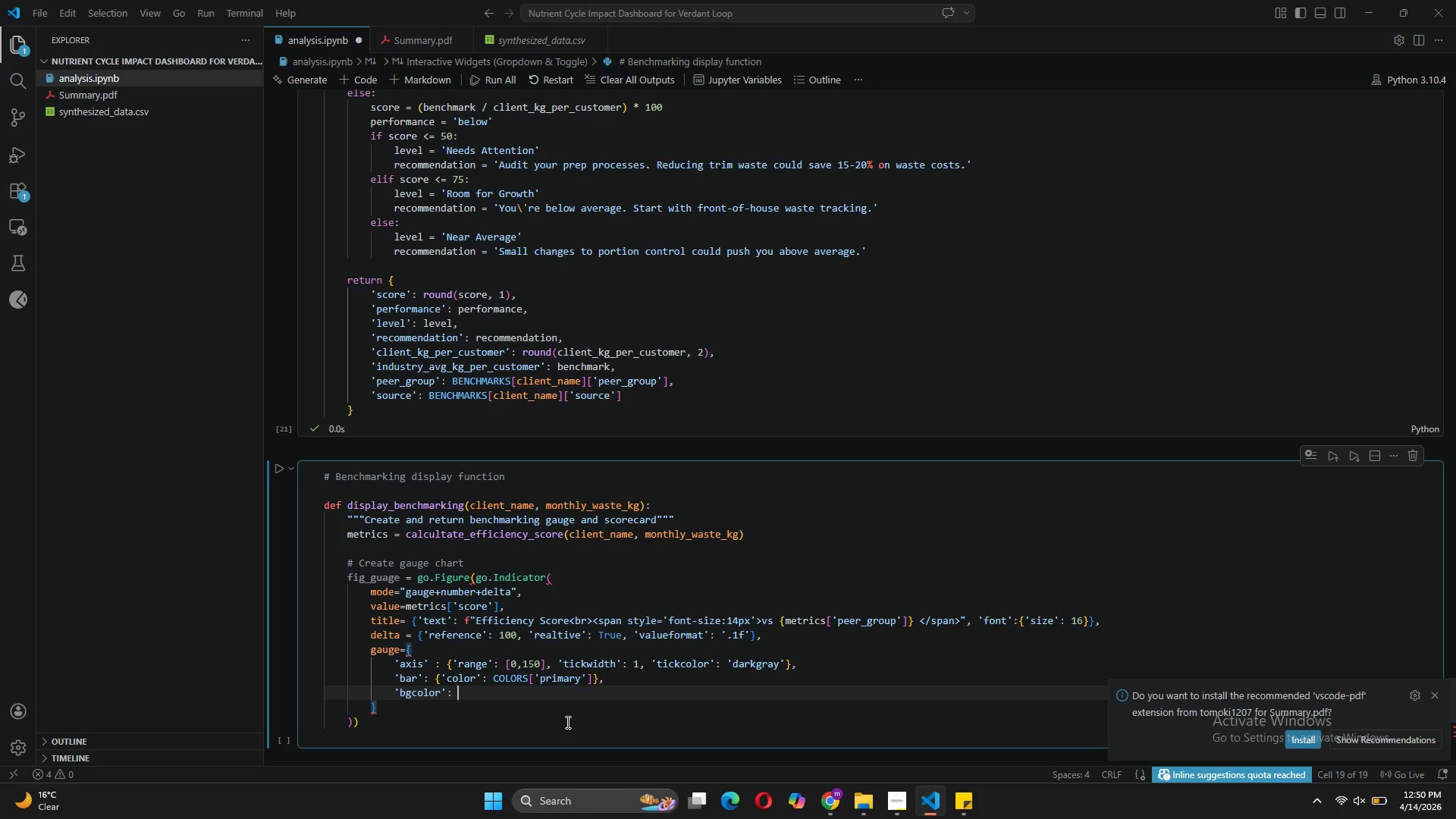 
type("white)
 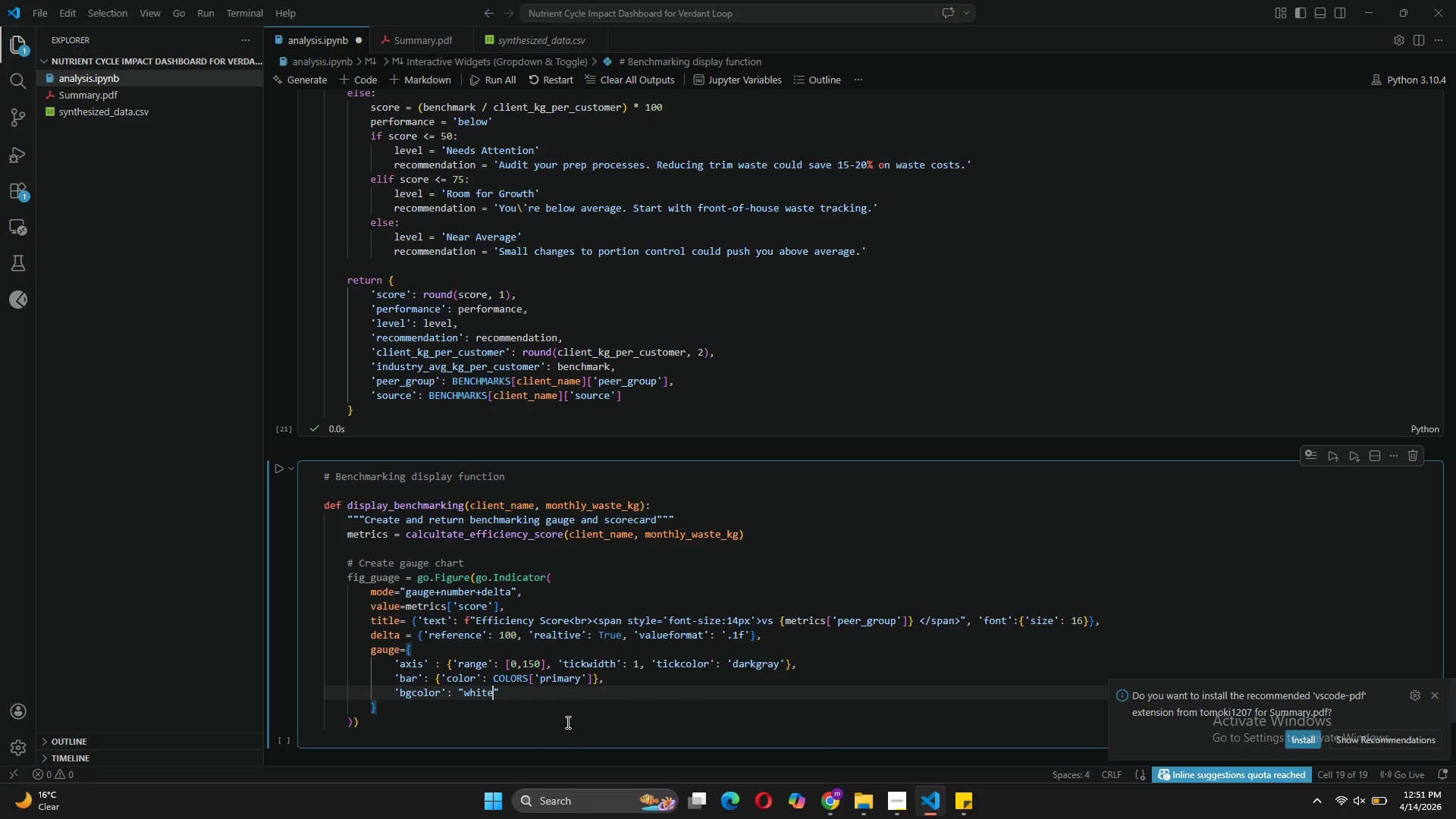 
wait(5.45)
 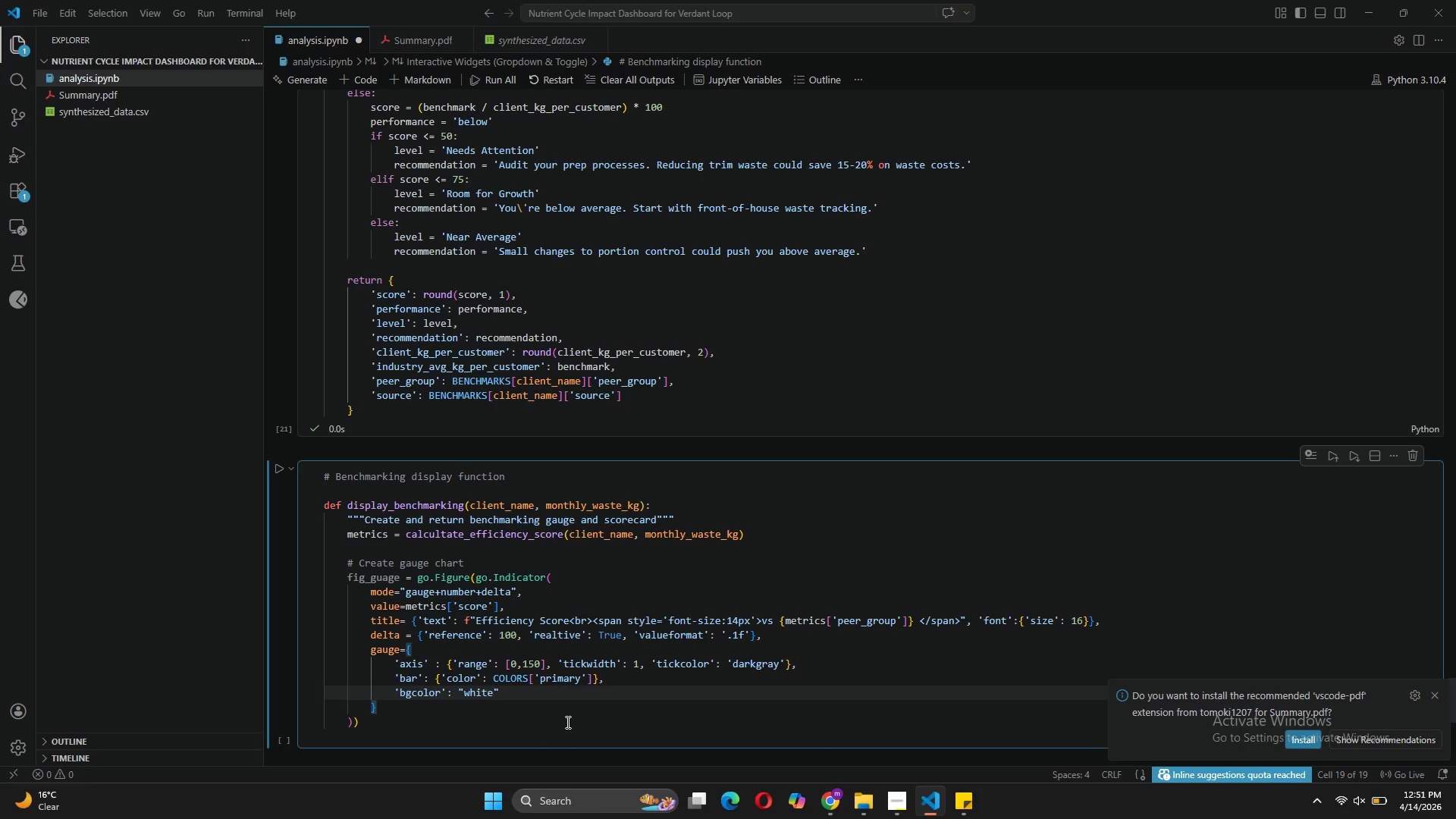 
key(ArrowRight)
 